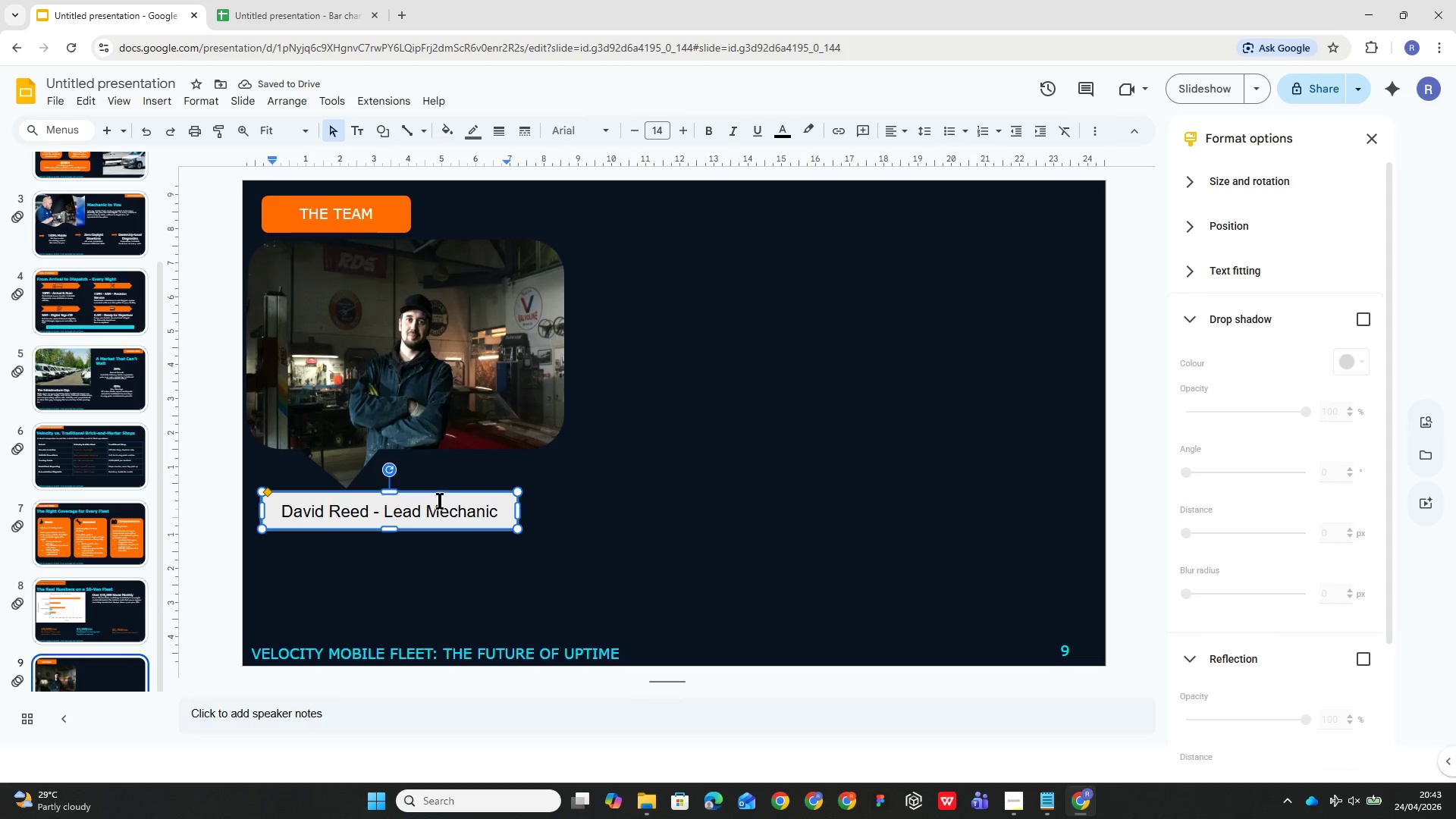 
key(Control+A)
 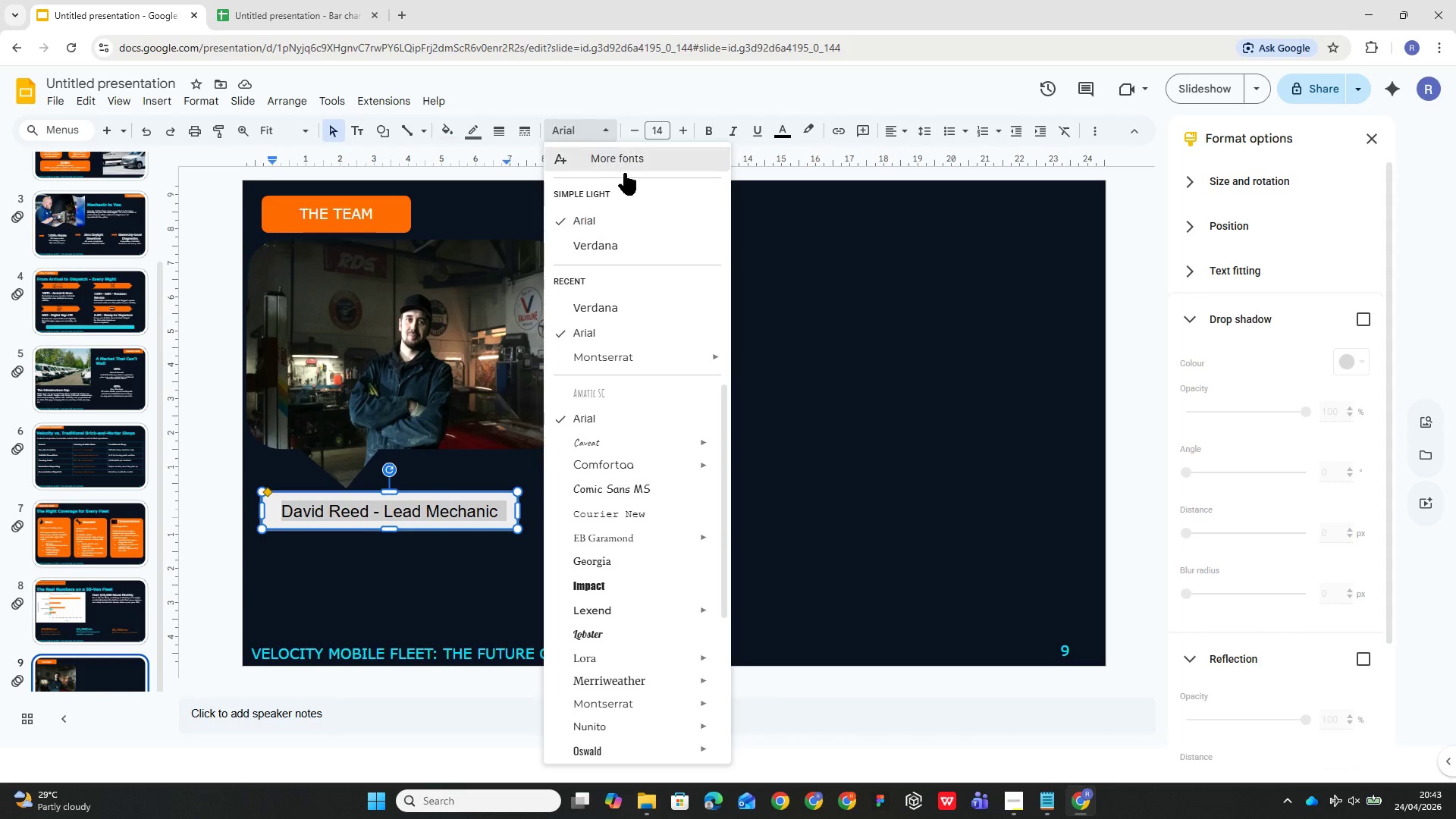 
left_click([630, 231])
 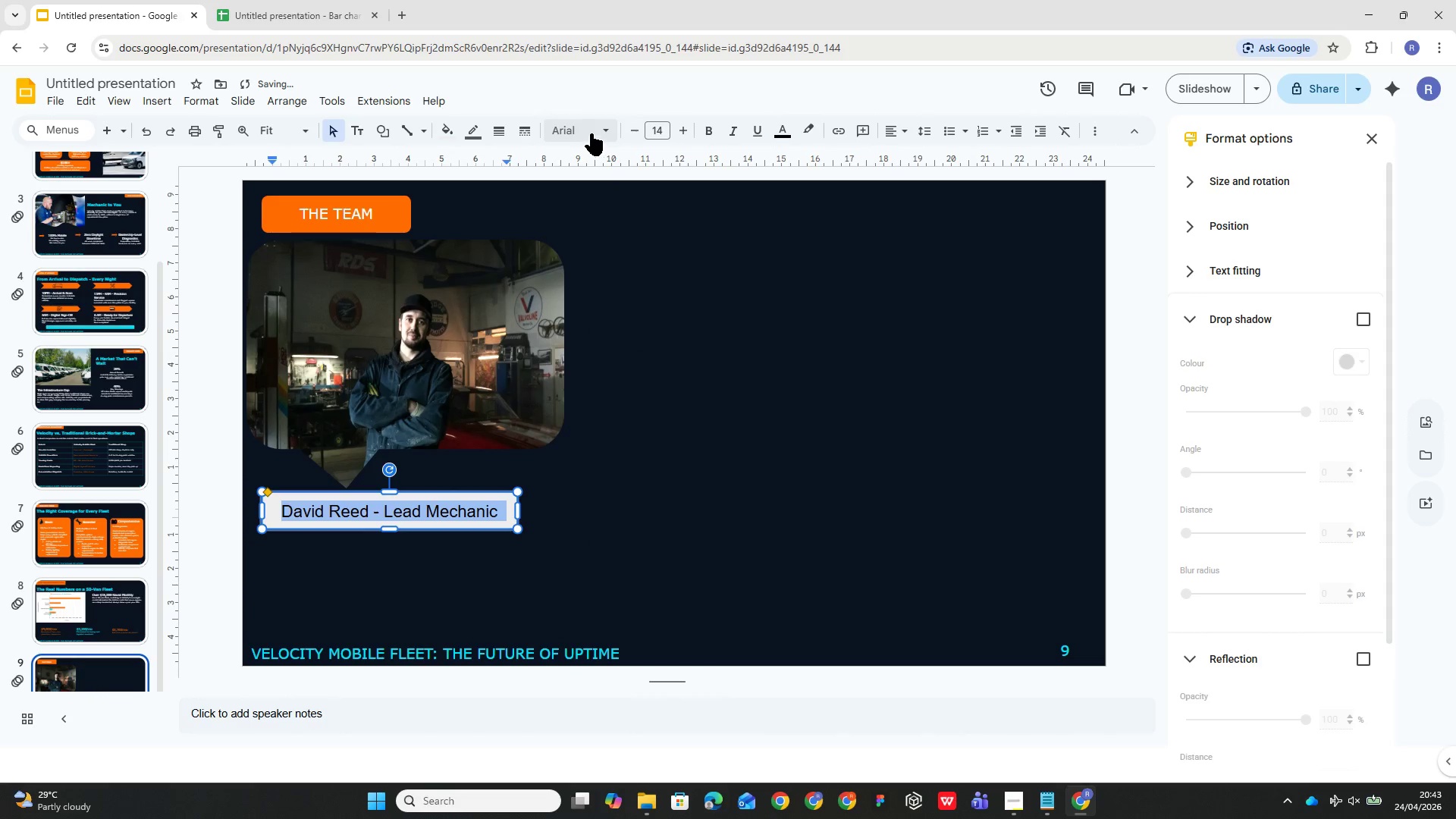 
left_click([593, 131])
 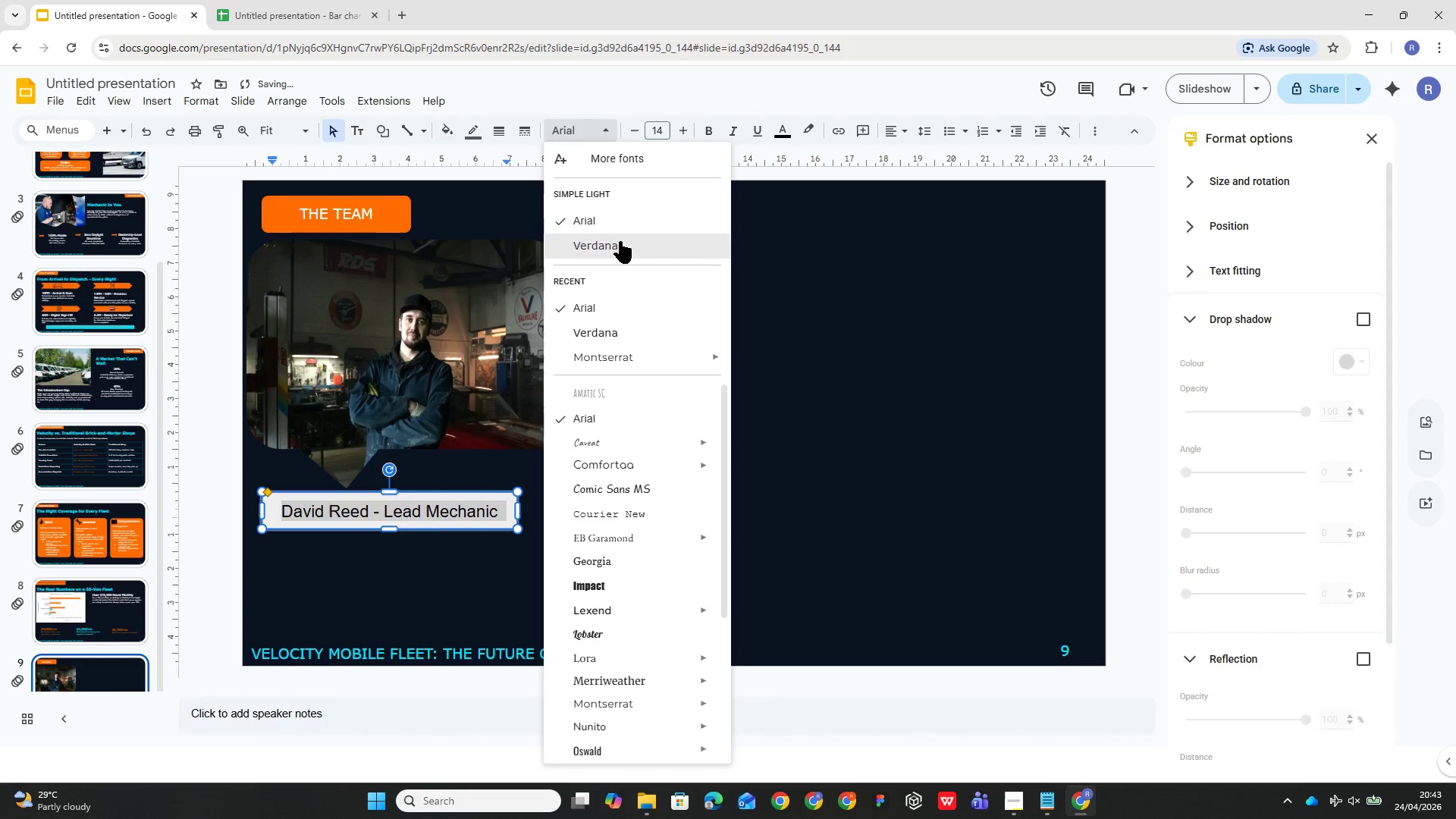 
left_click([620, 242])
 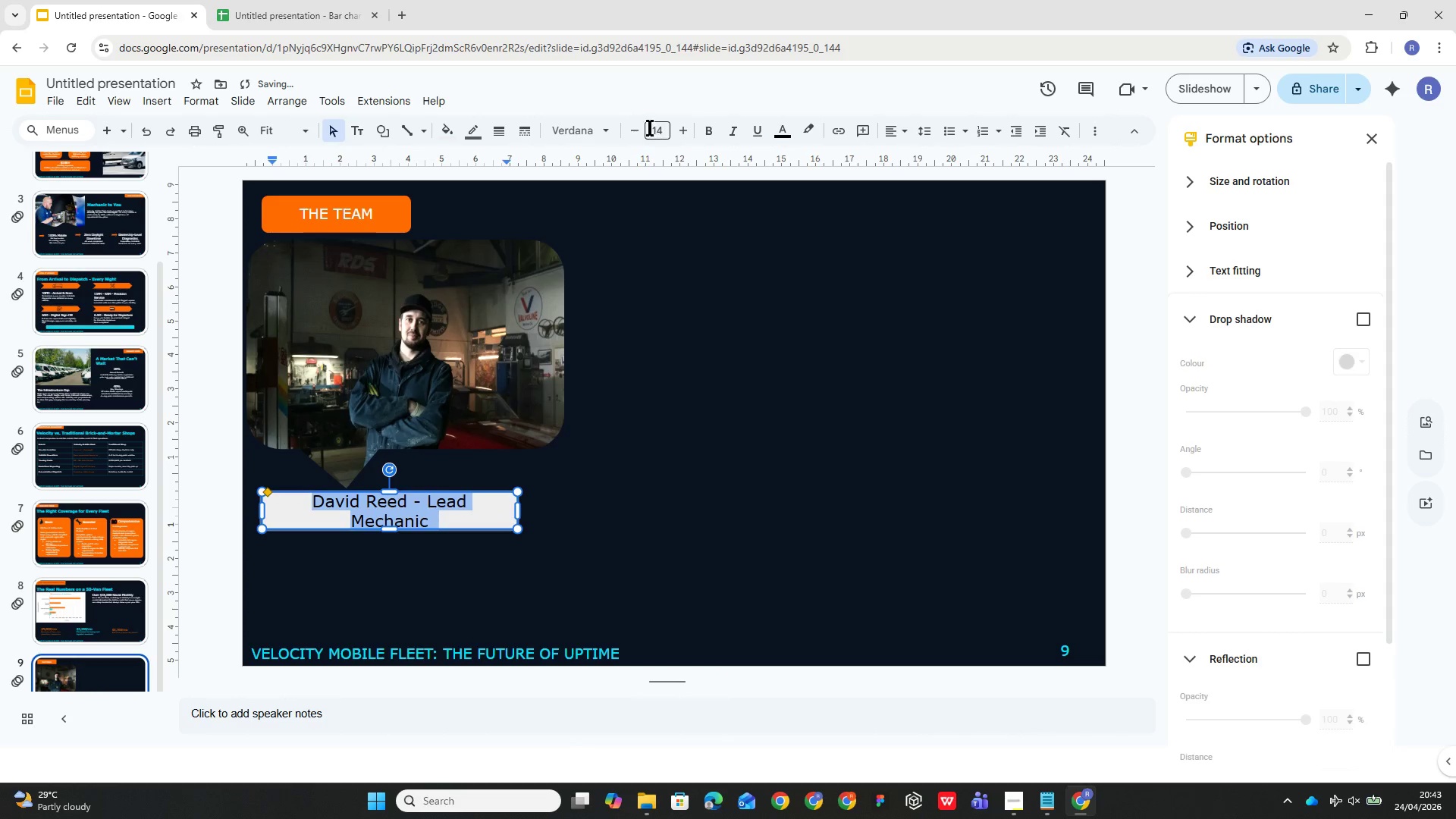 
mouse_move([663, 160])
 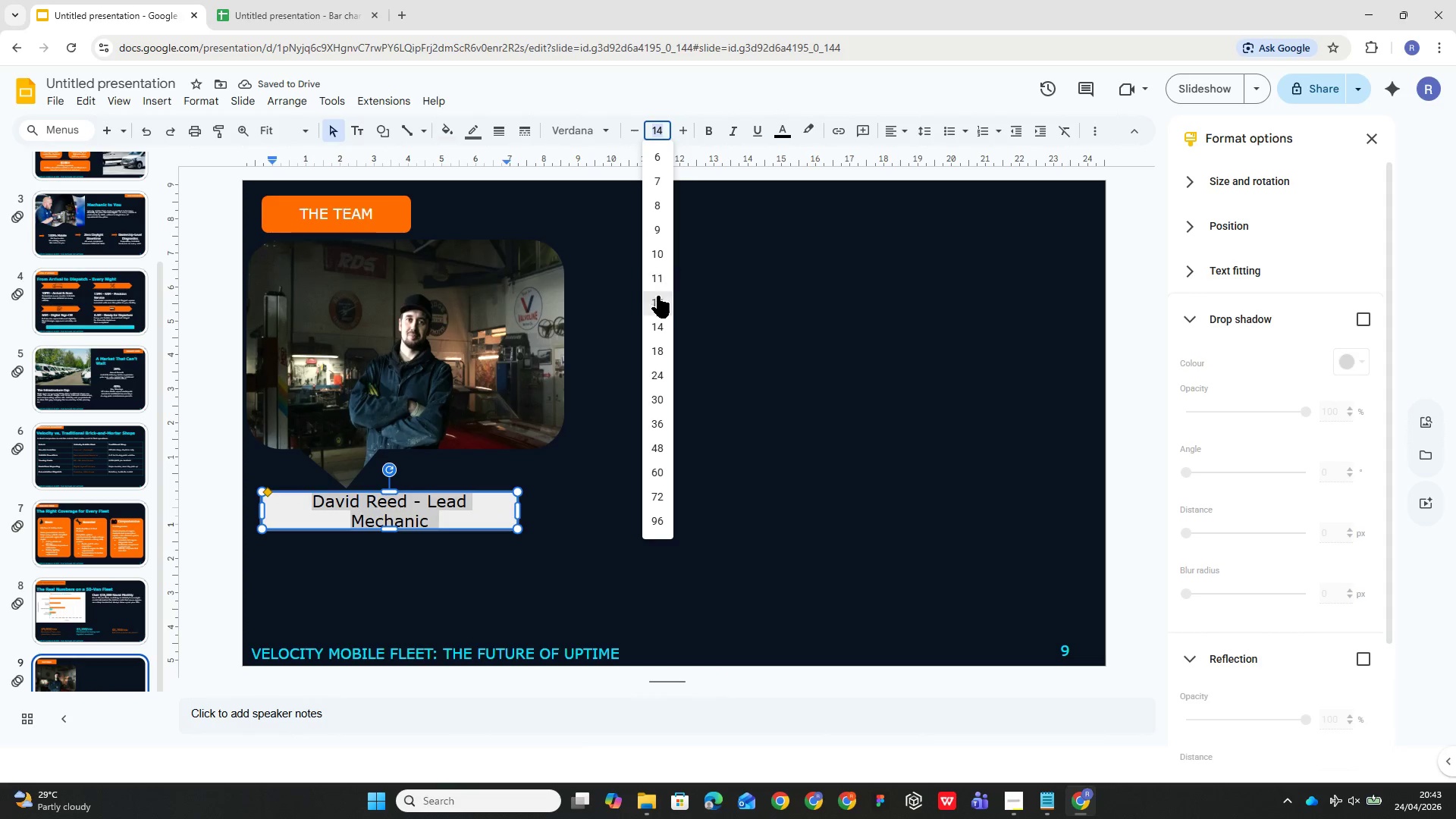 
left_click([657, 297])
 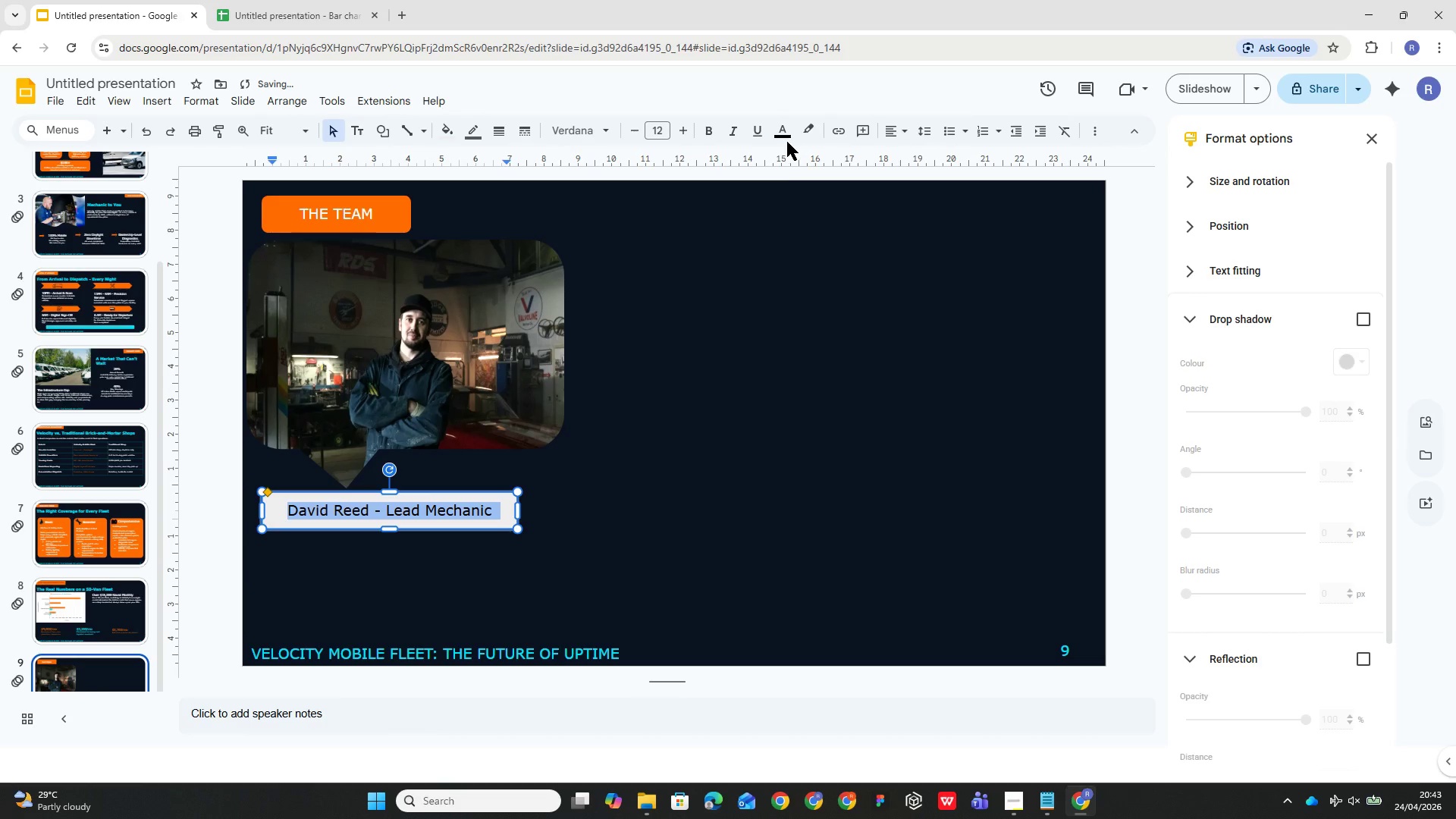 
left_click([785, 138])
 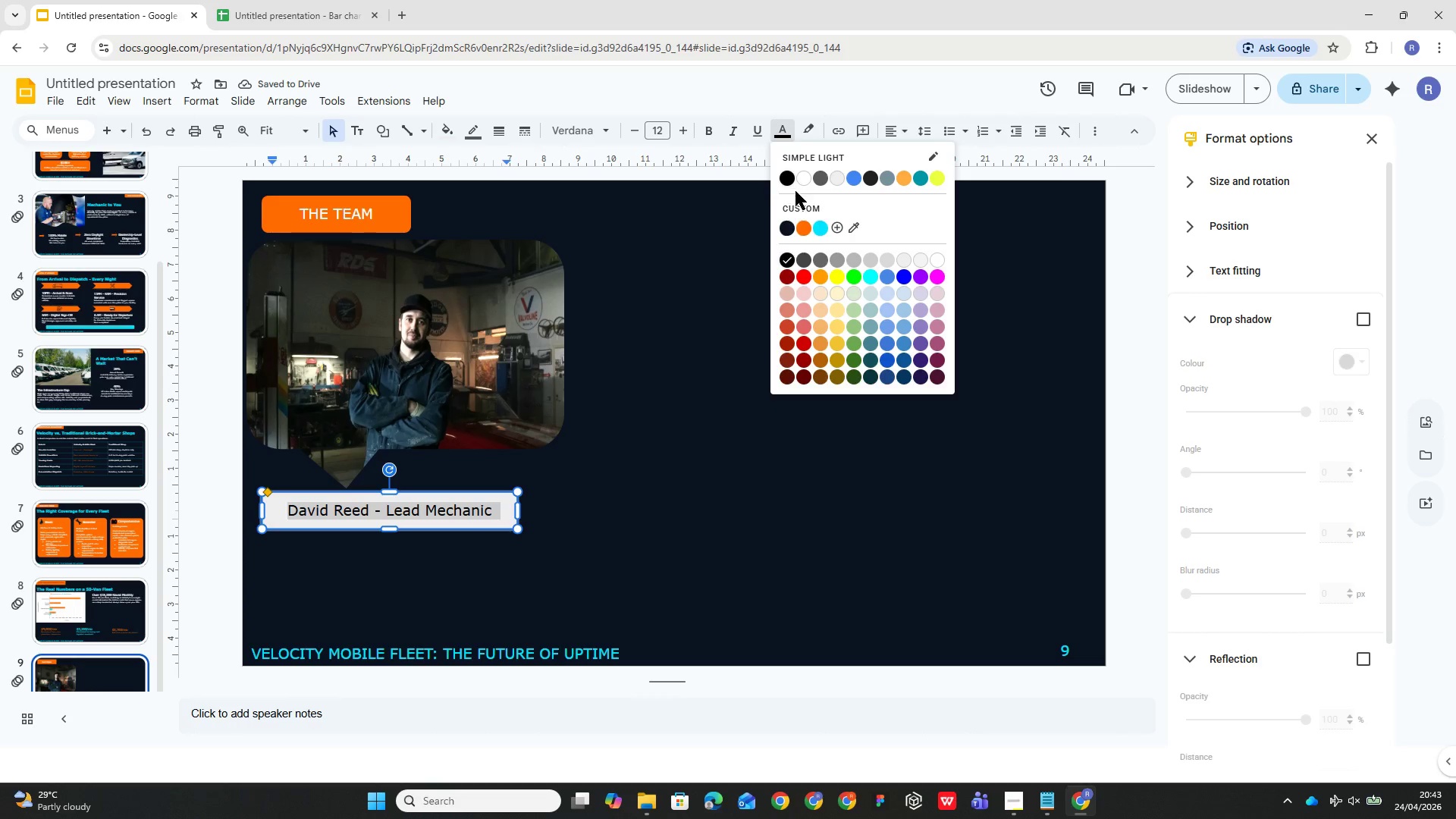 
left_click([803, 185])
 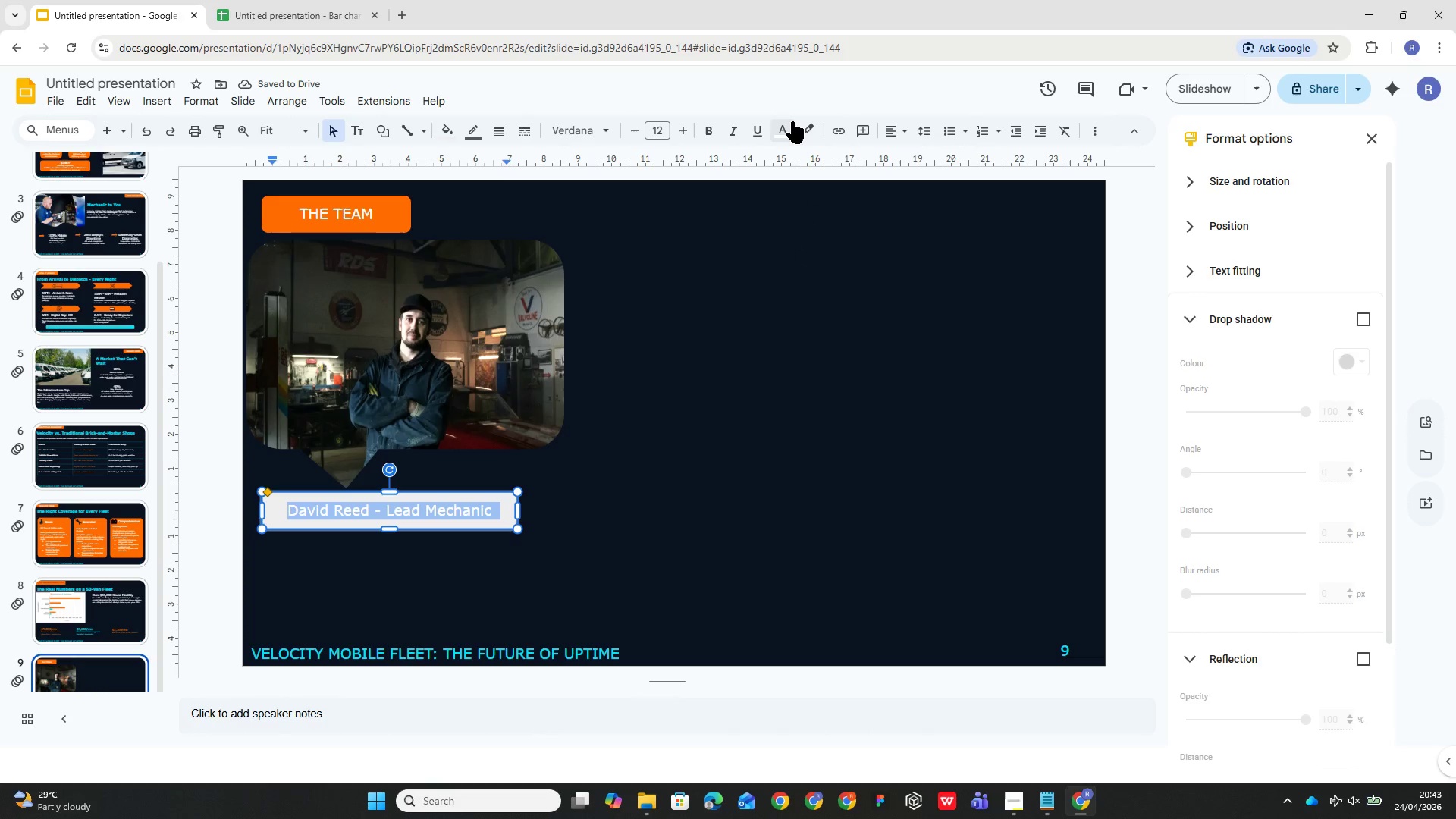 
wait(6.45)
 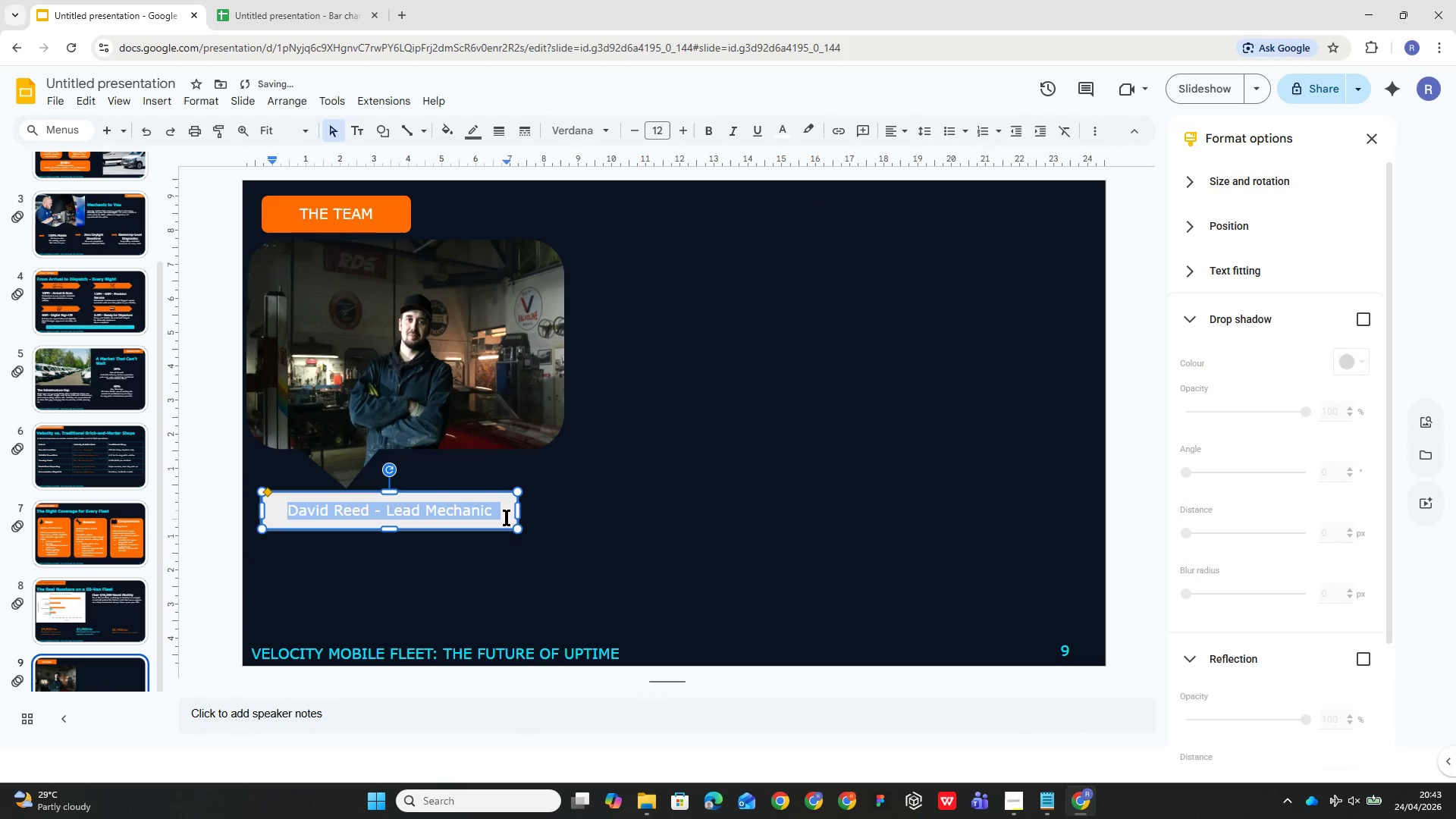 
left_click([506, 501])
 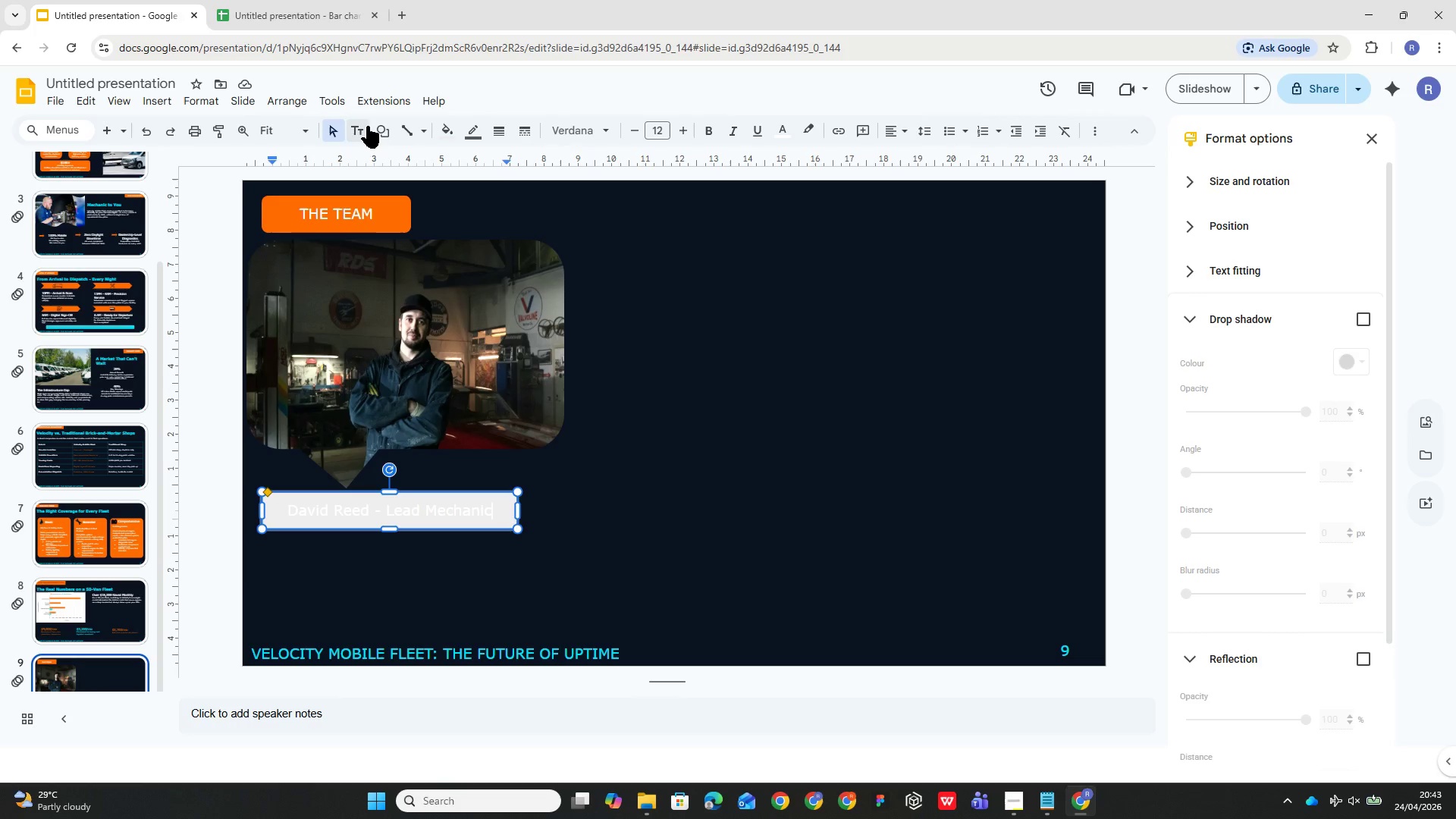 
left_click([389, 128])
 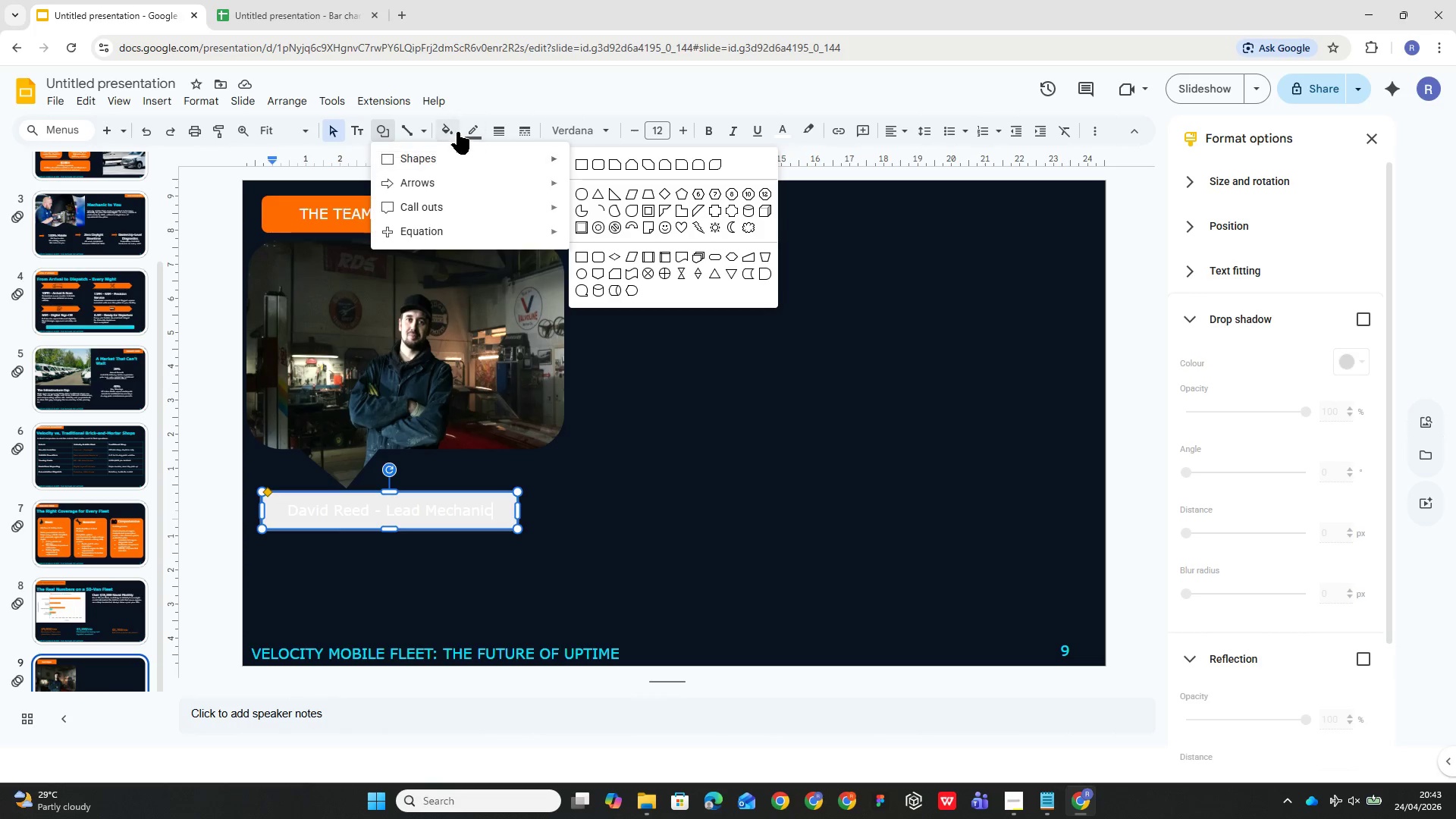 
left_click([452, 130])
 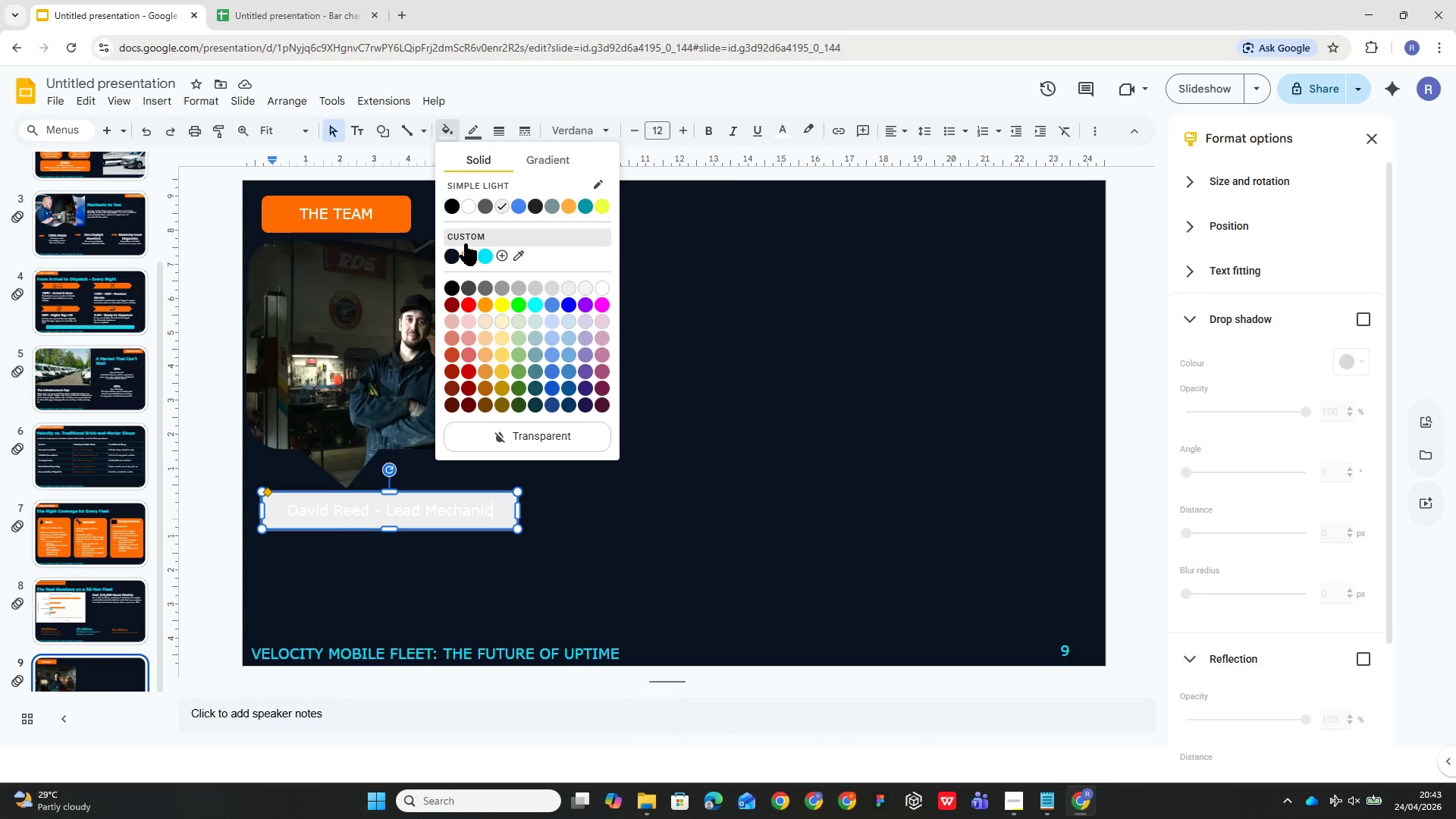 
left_click([468, 253])
 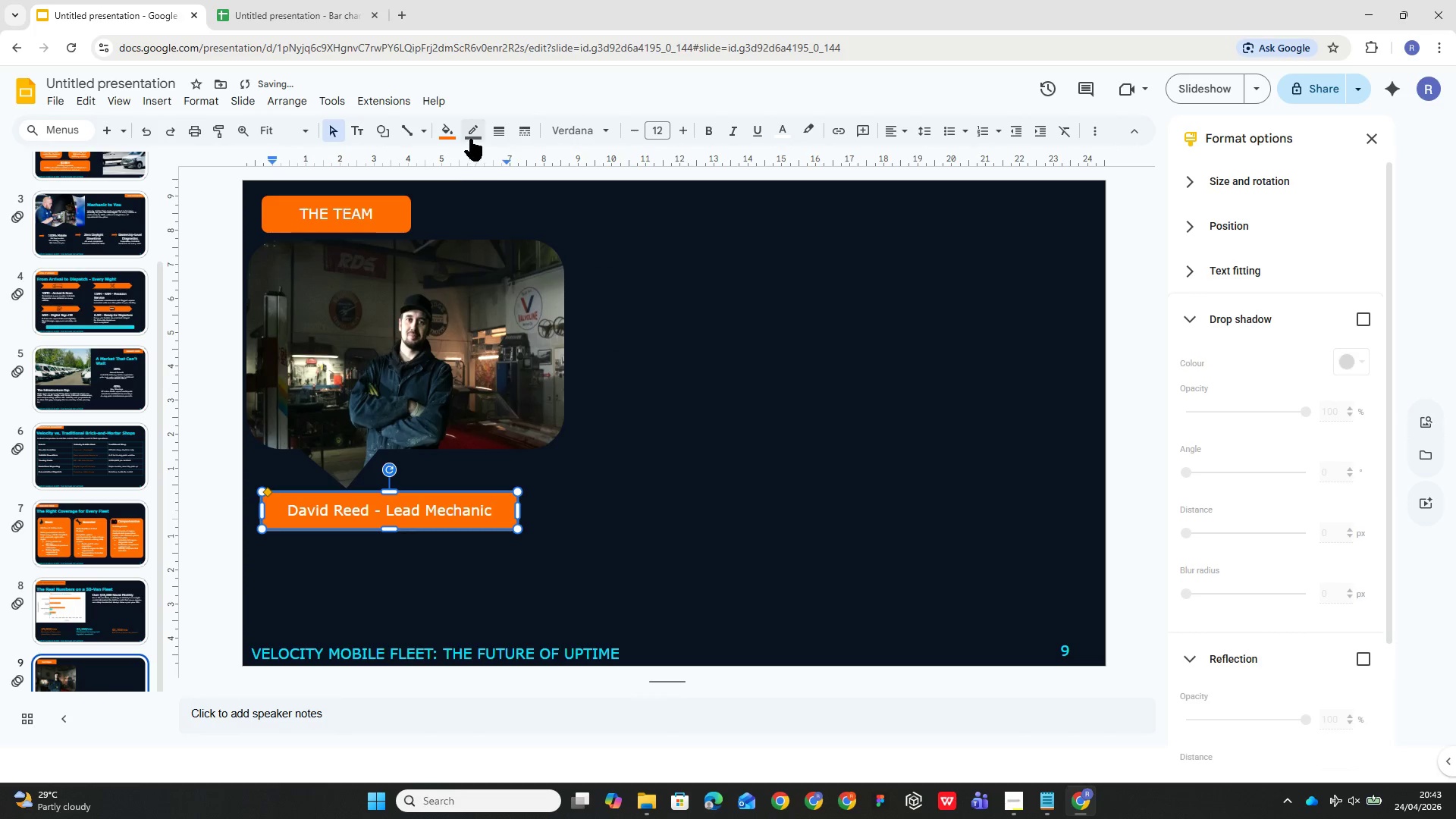 
left_click([471, 136])
 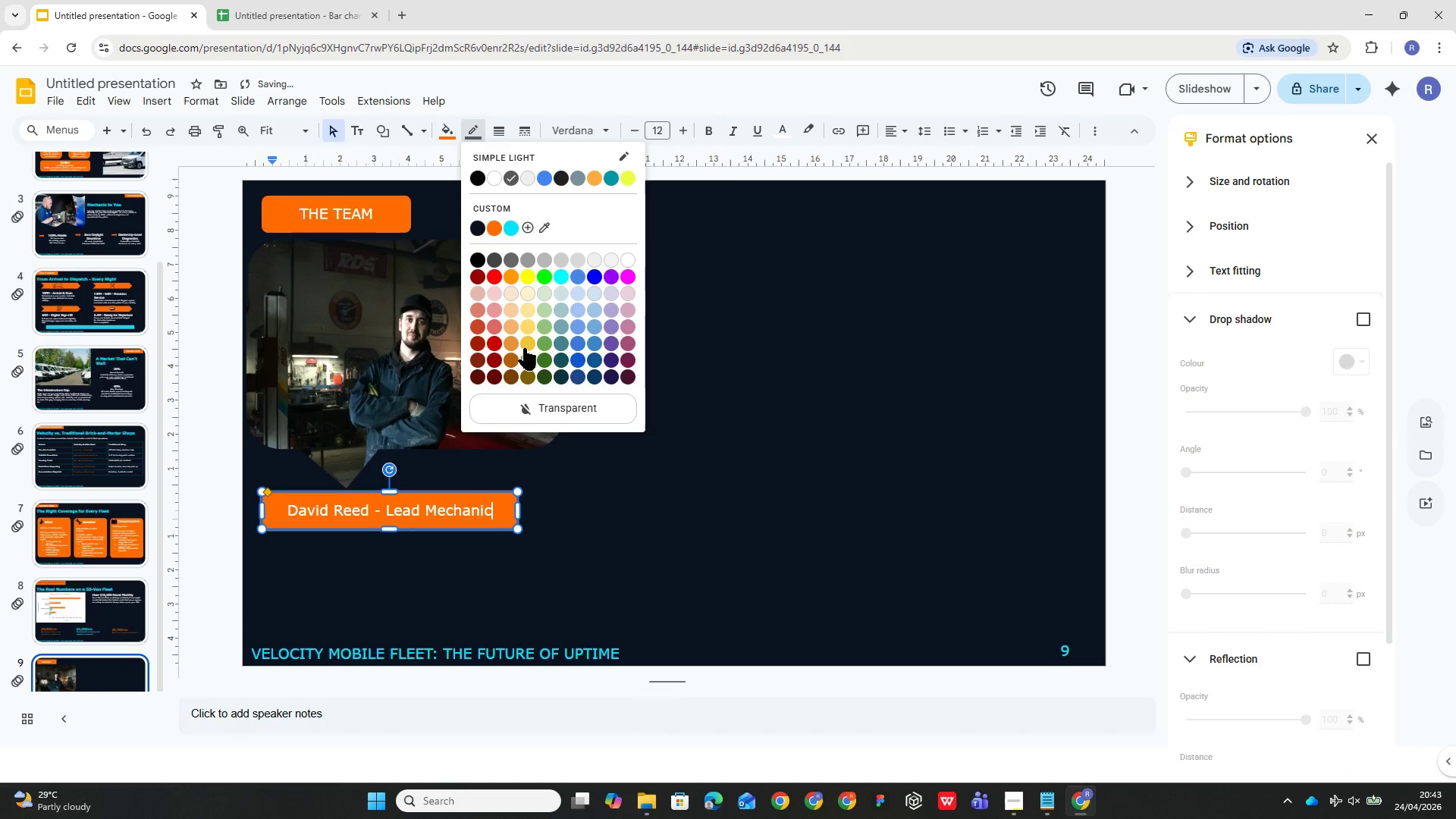 
left_click([554, 399])
 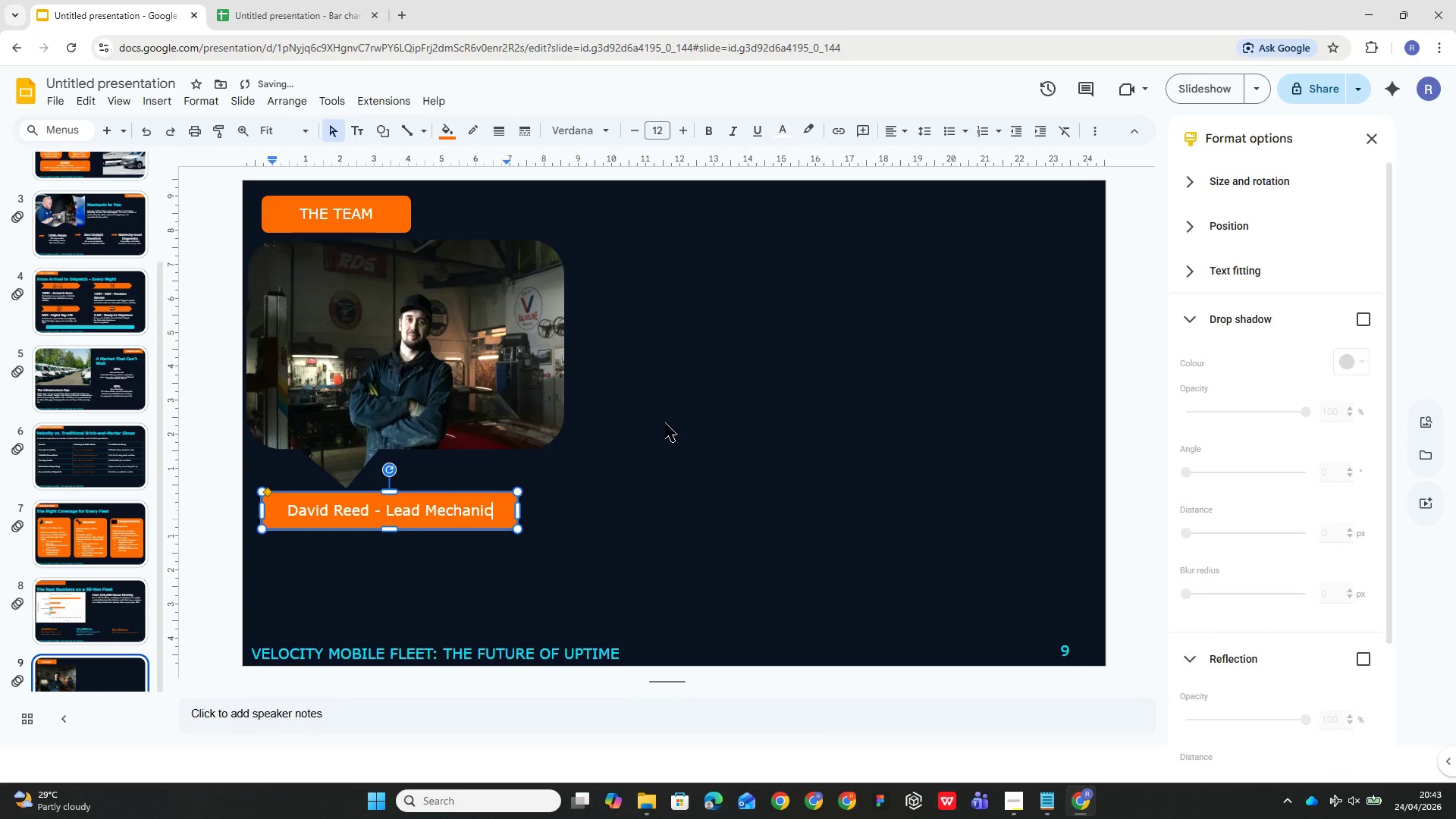 
left_click([665, 424])
 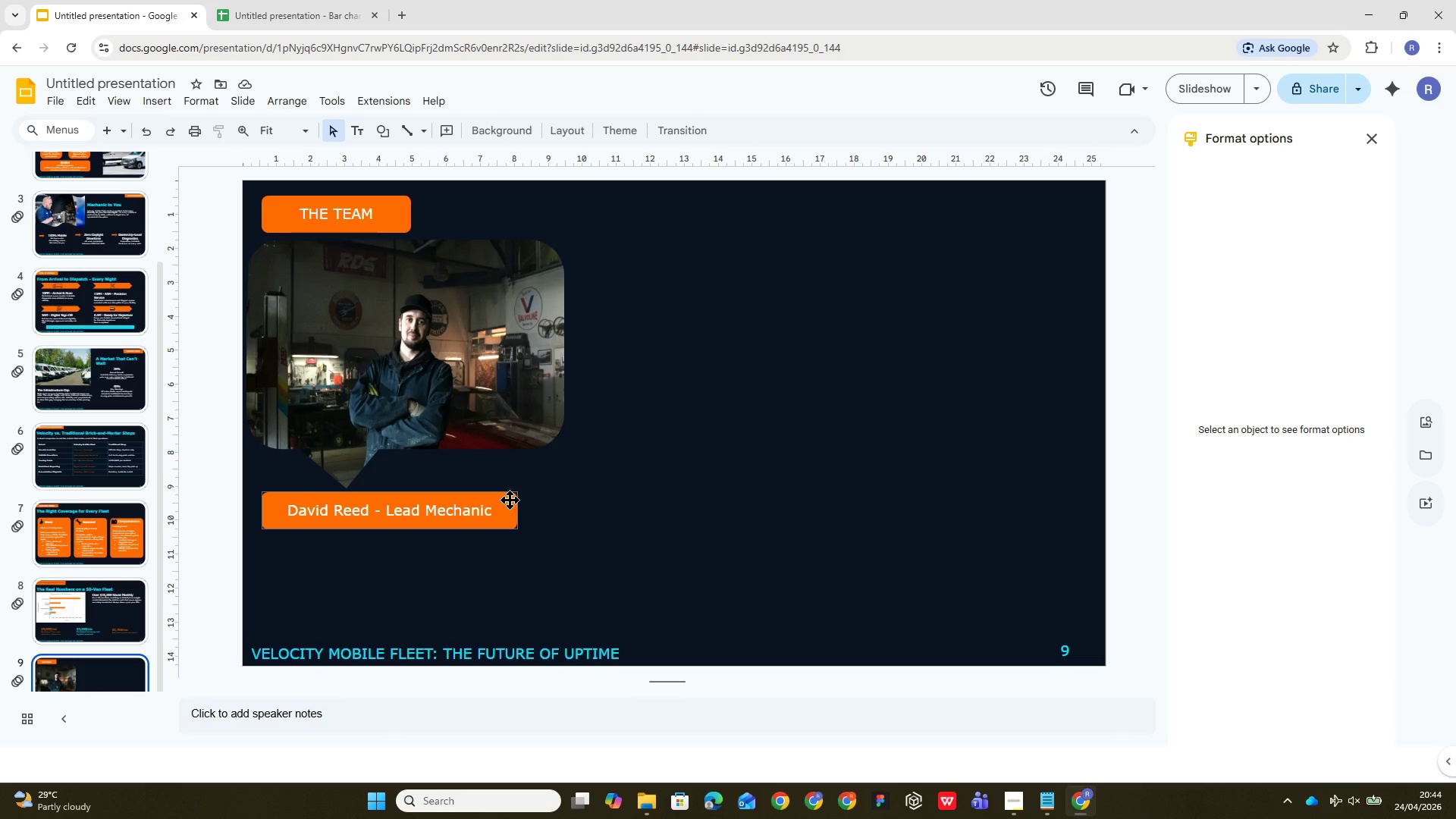 
wait(31.02)
 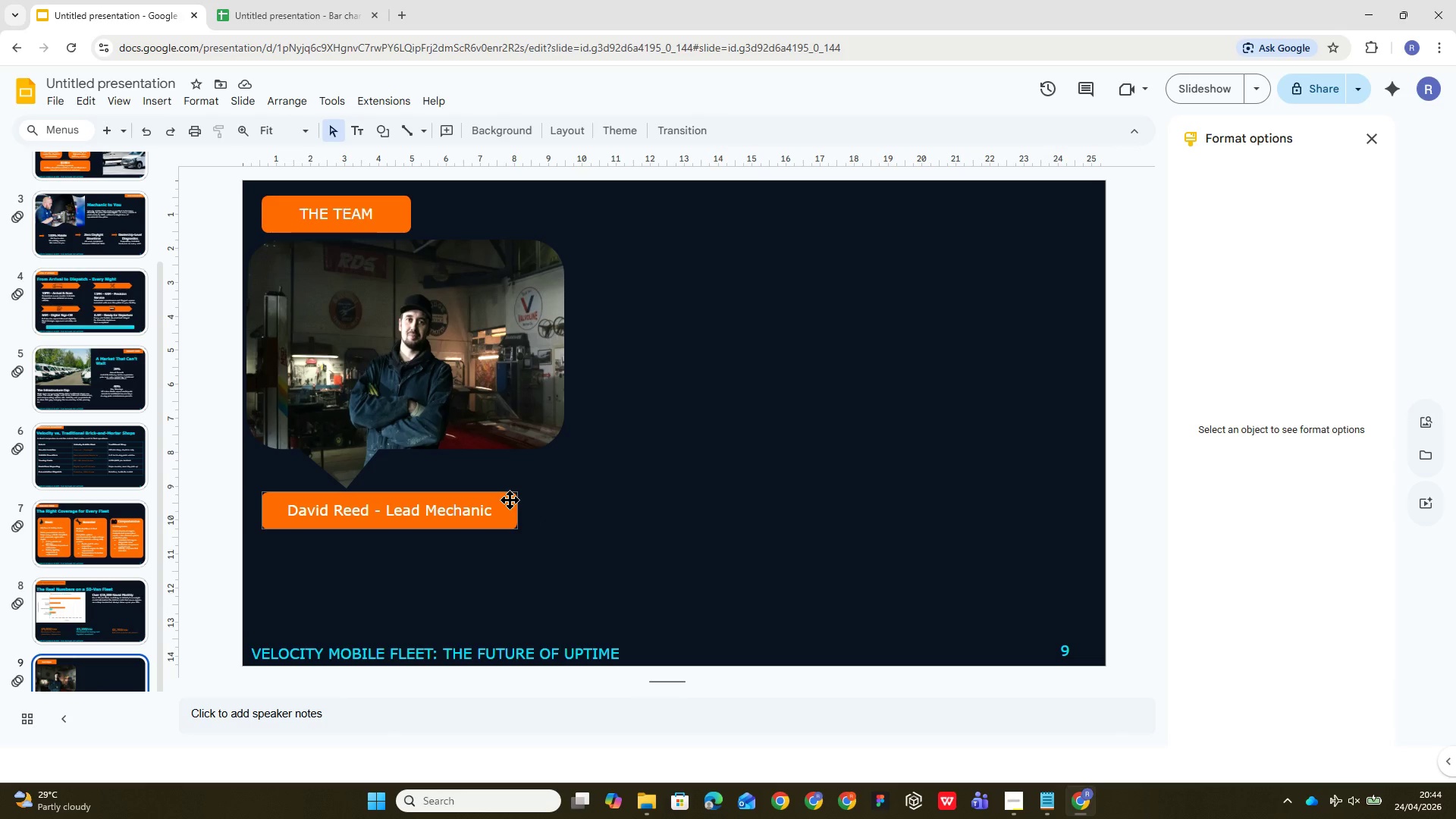 
left_click([504, 508])
 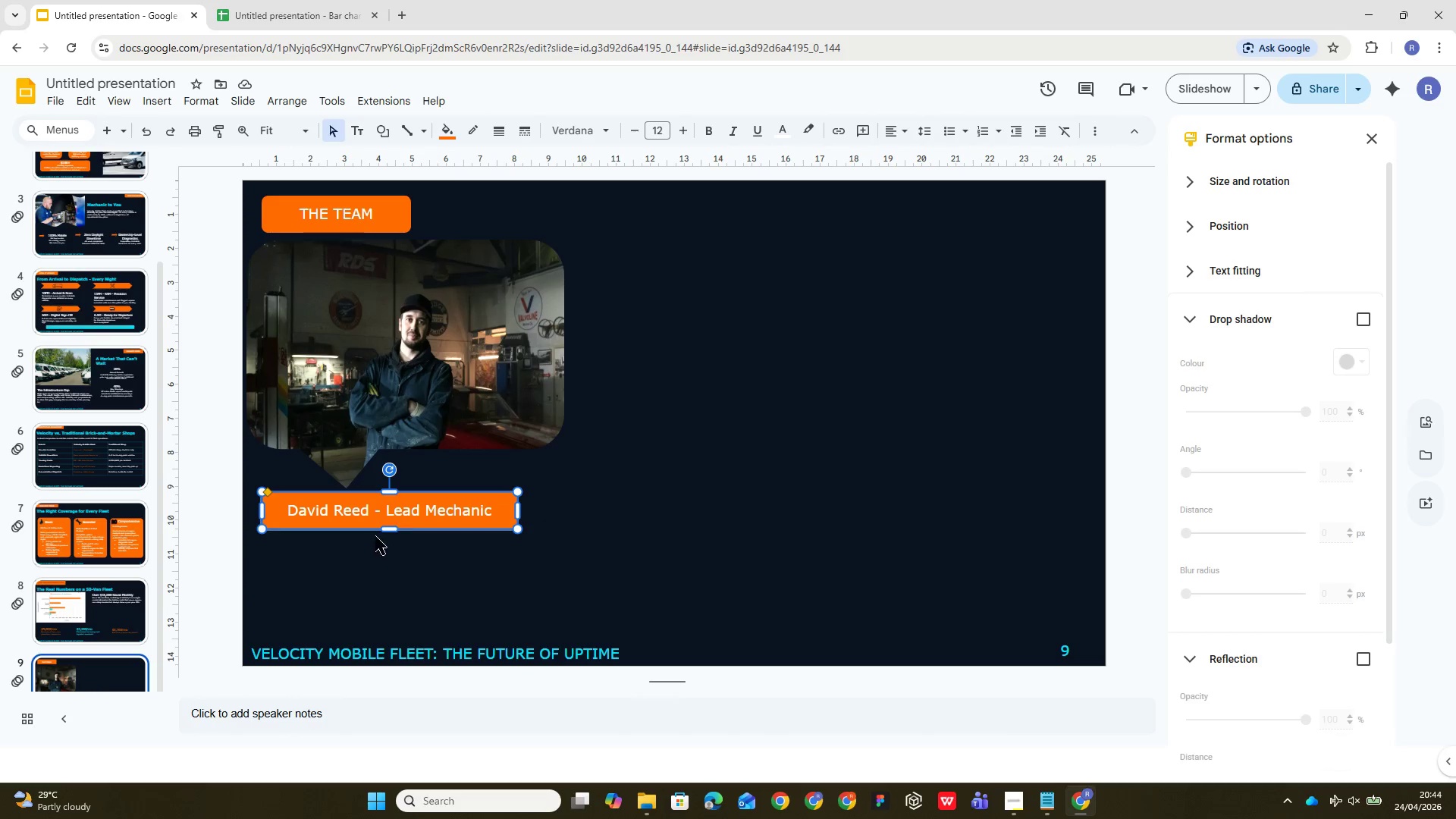 
left_click_drag(start_coordinate=[391, 529], to_coordinate=[396, 563])
 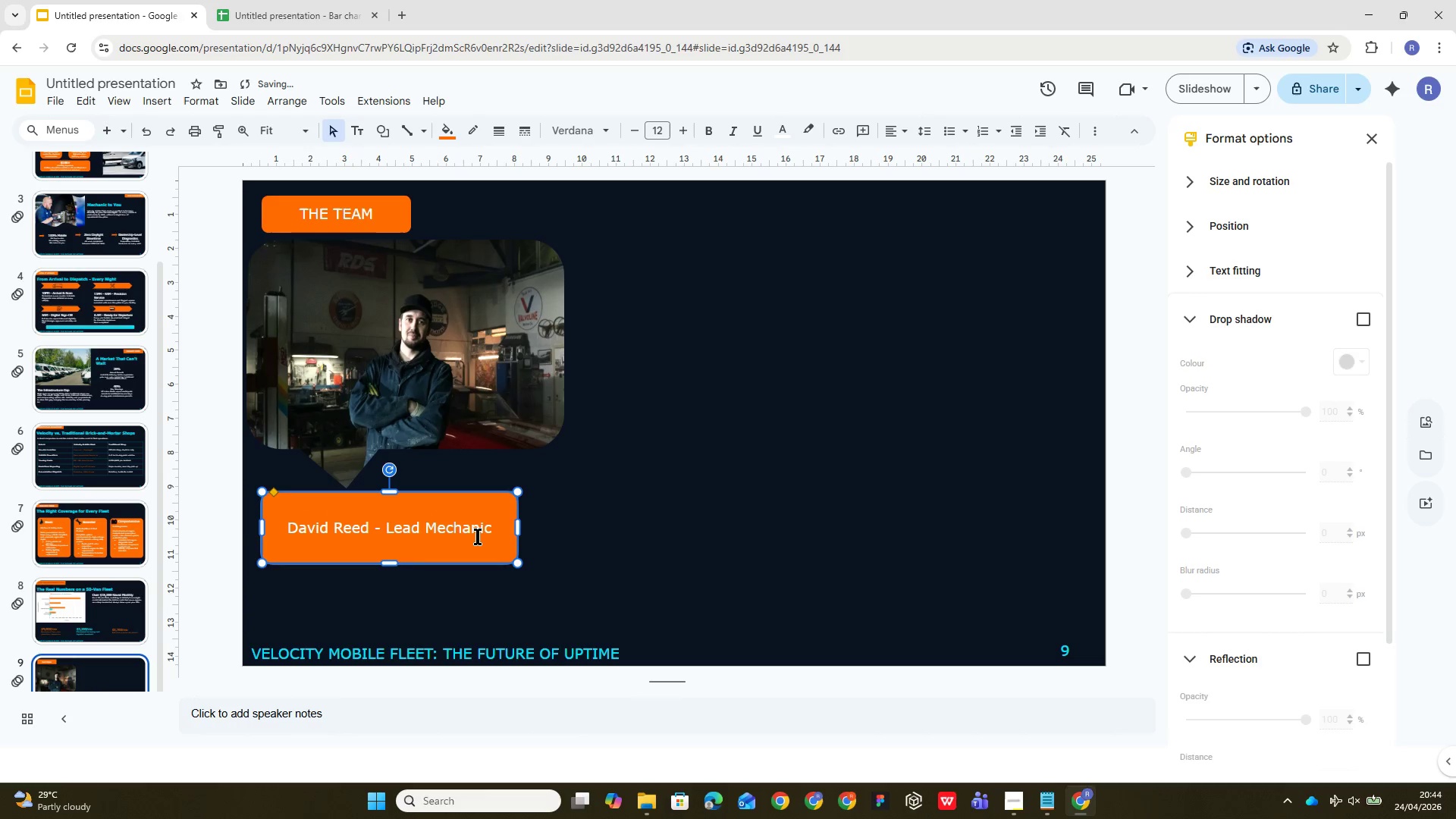 
left_click([496, 535])
 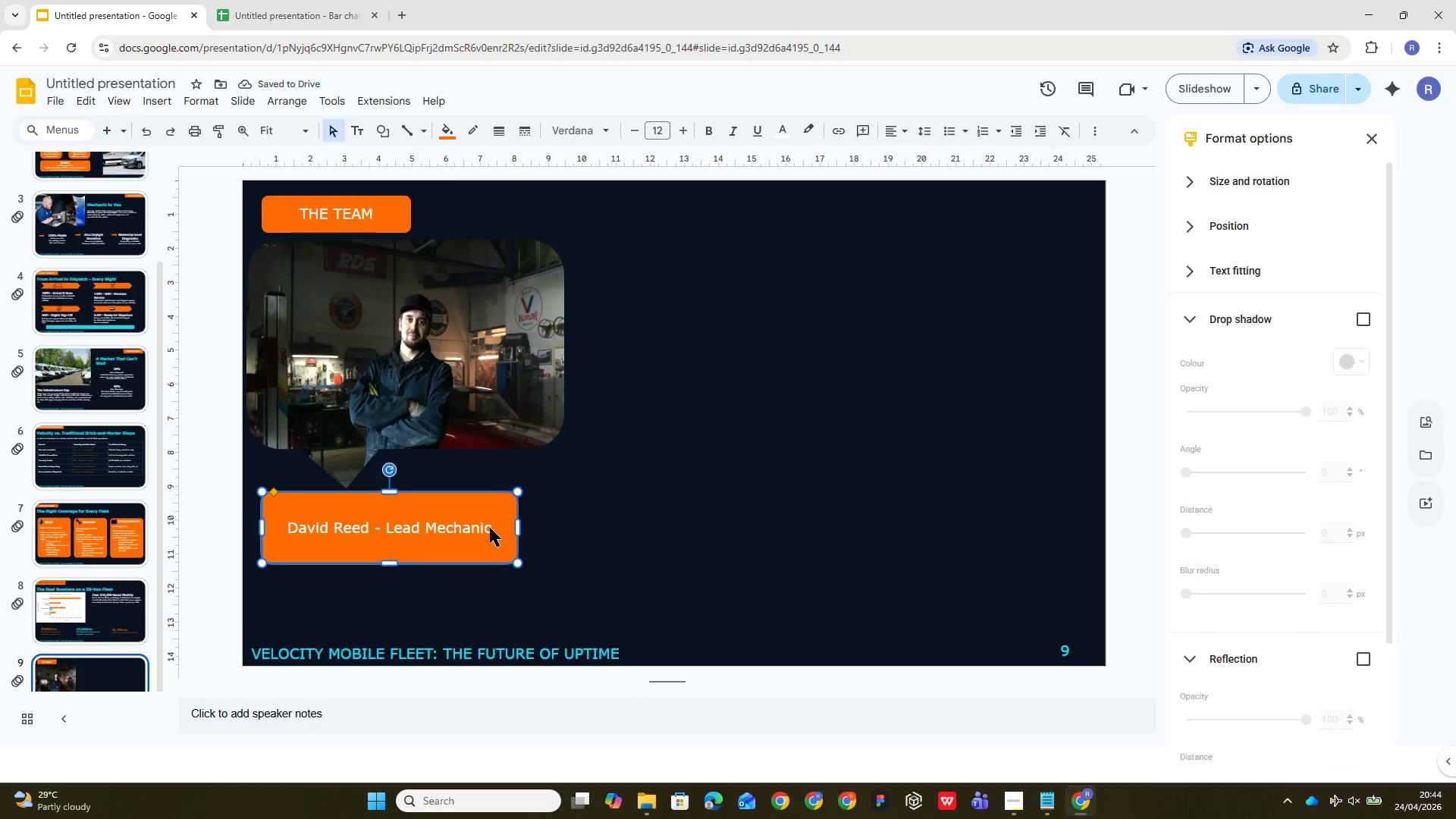 
left_click([490, 528])
 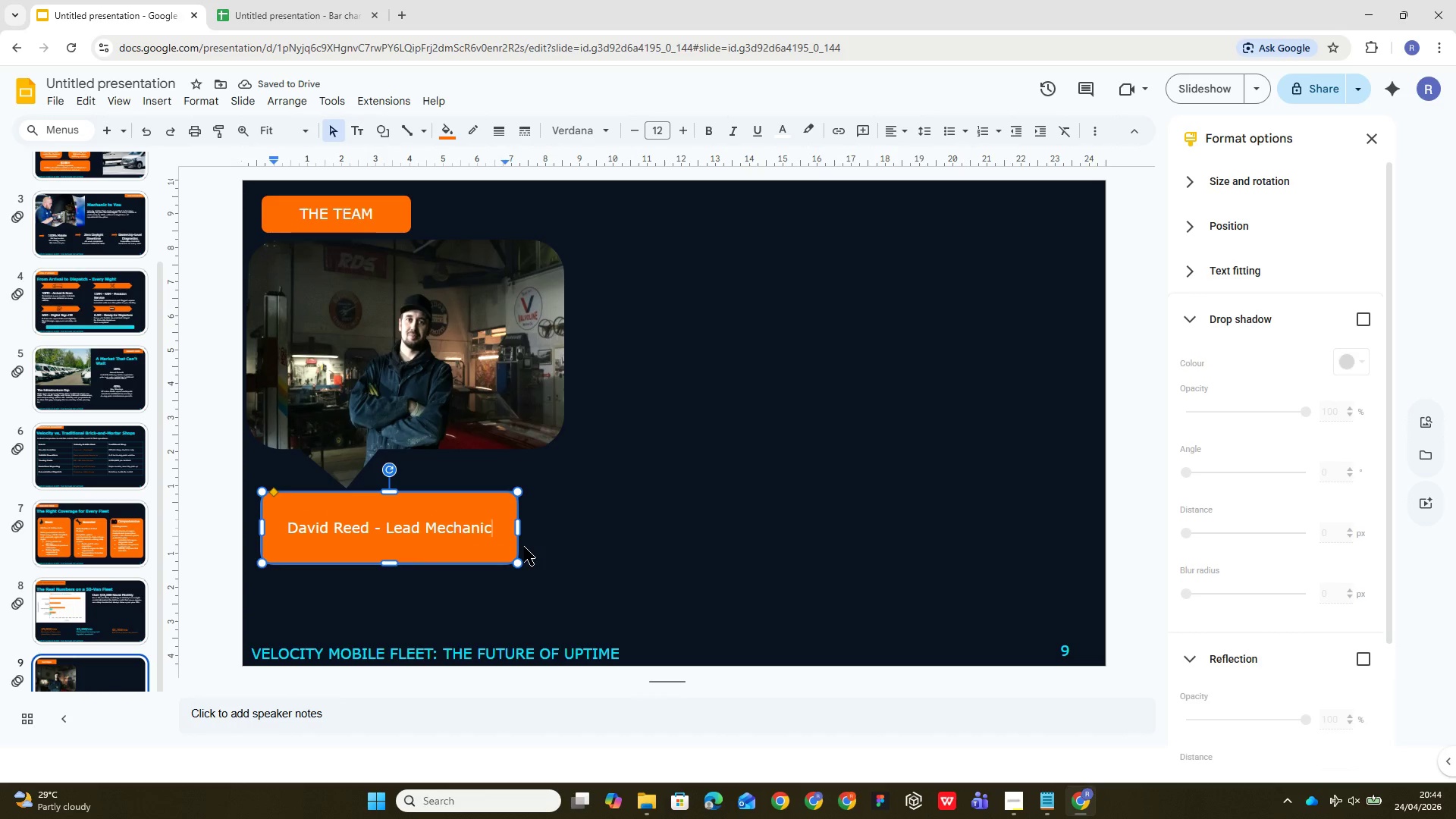 
key(Enter)
 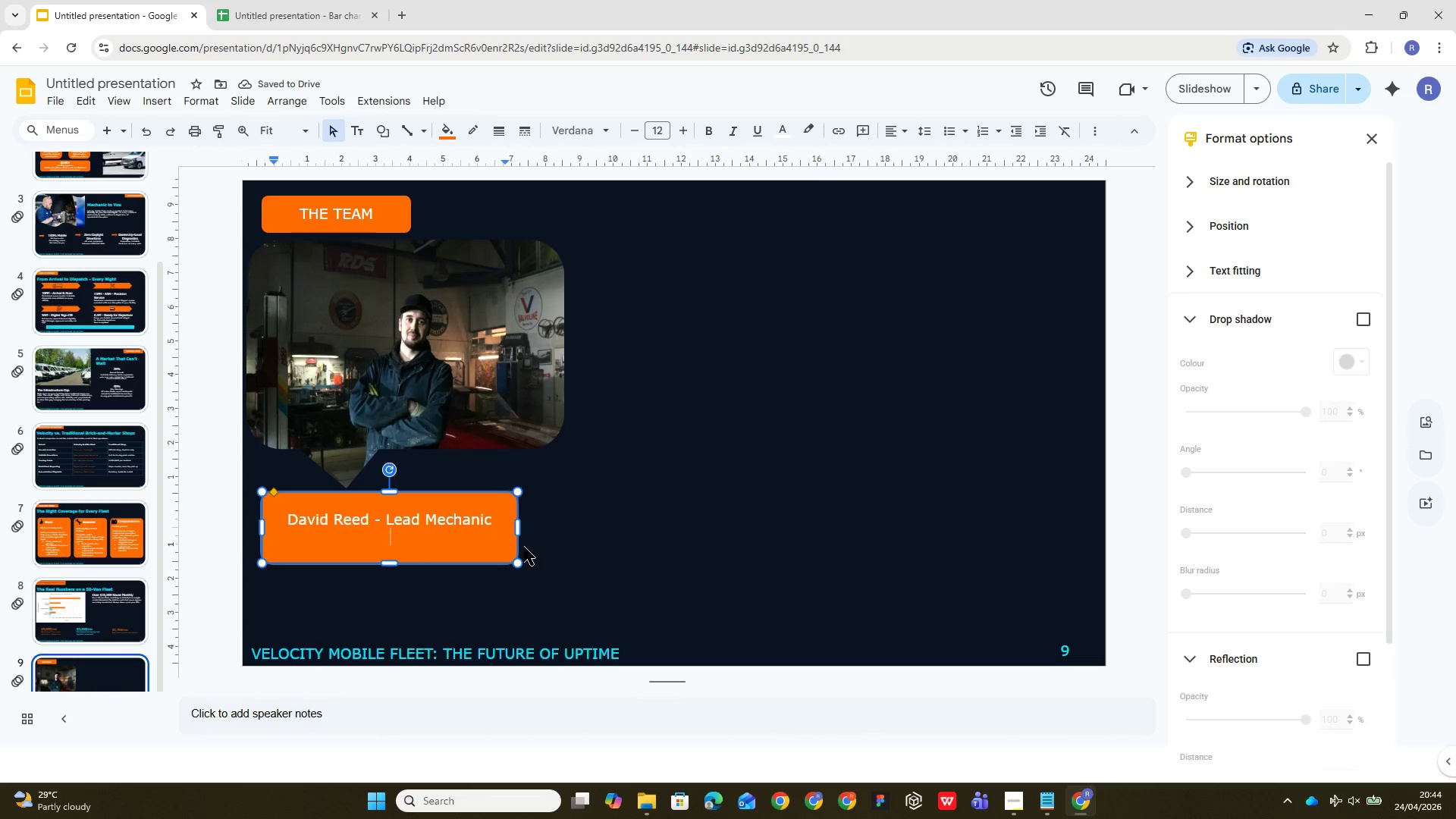 
key(Enter)
 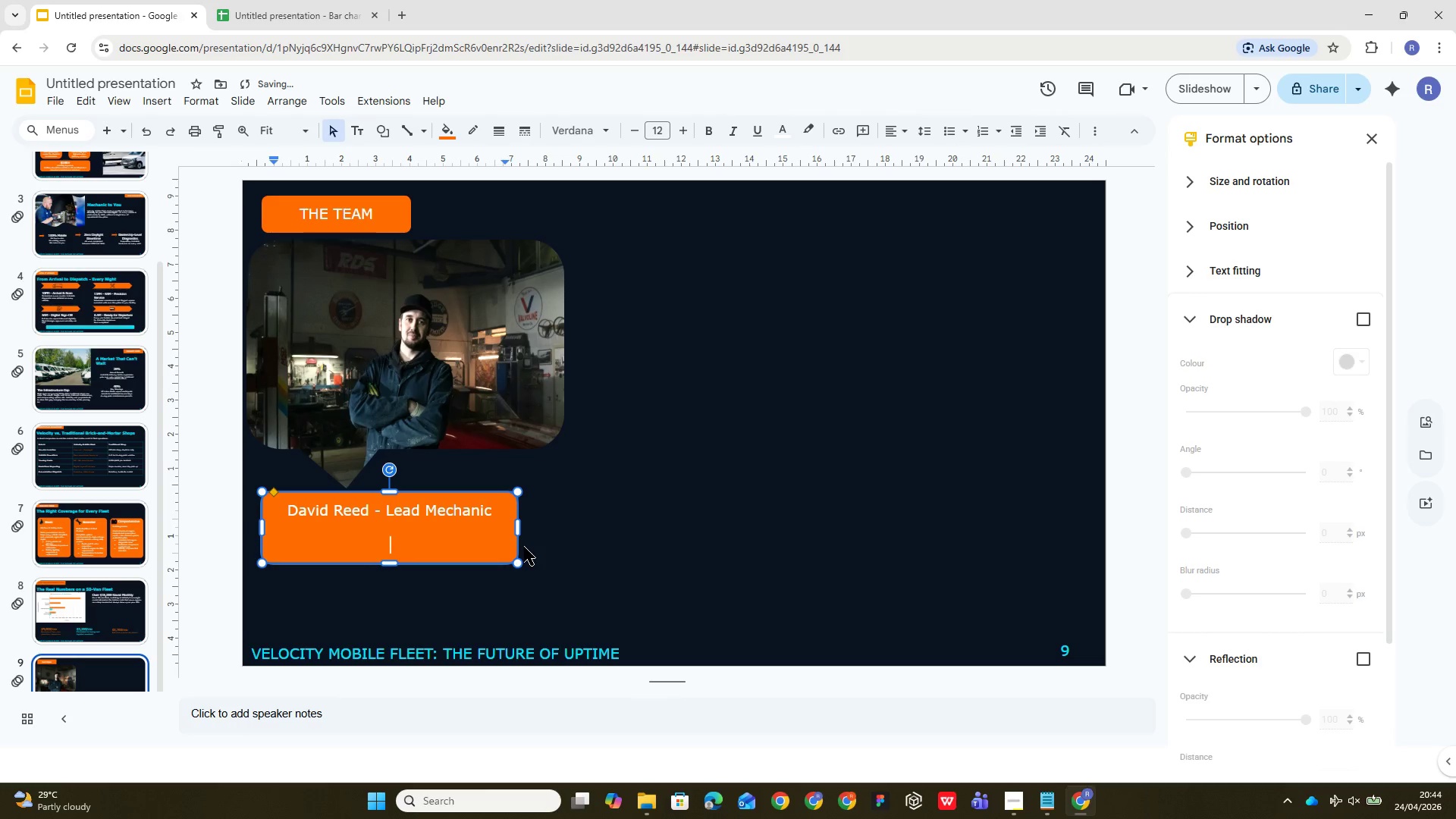 
type(18+ years in commercial fleet maintenance)
 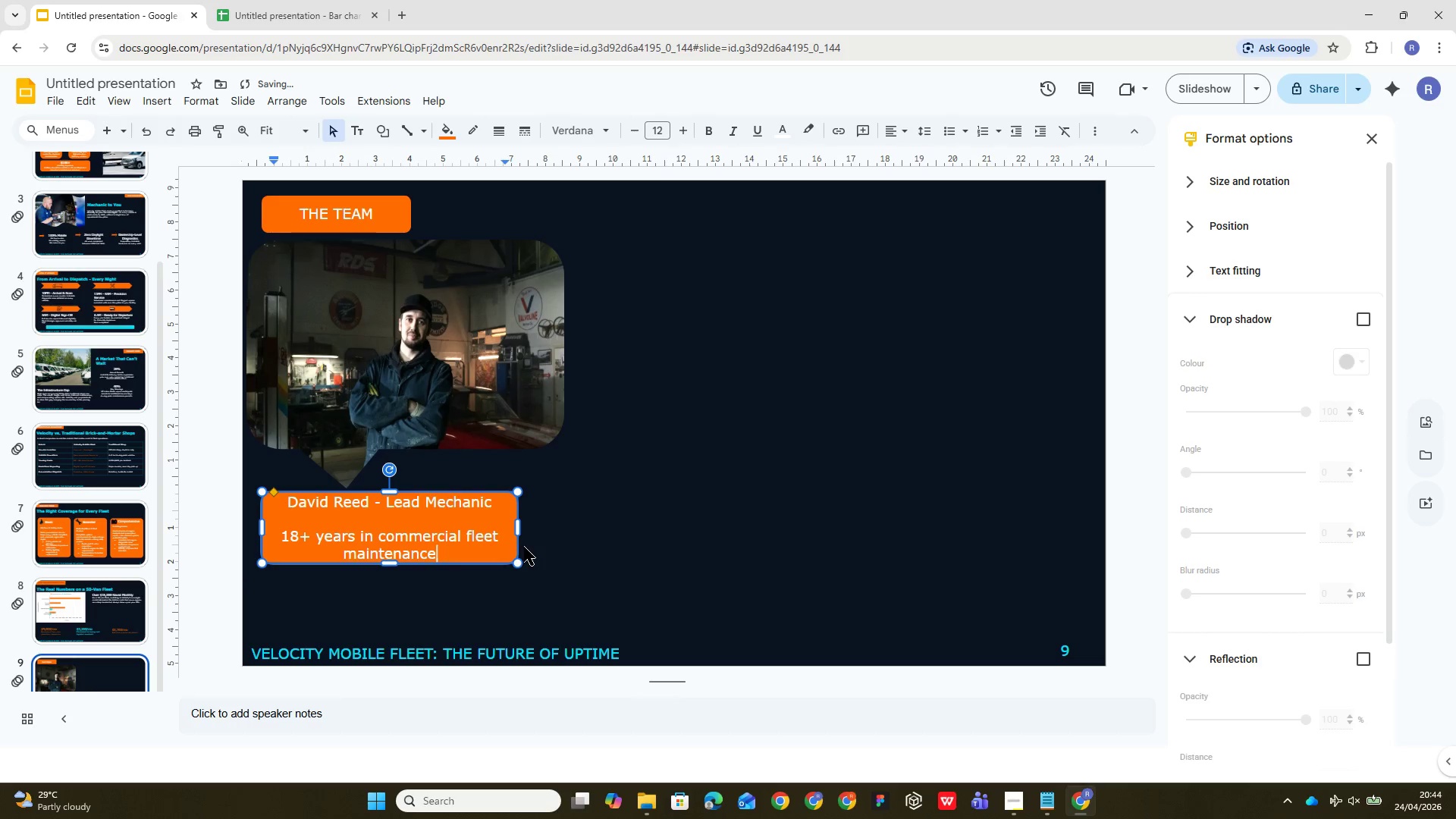 
left_click([653, 492])
 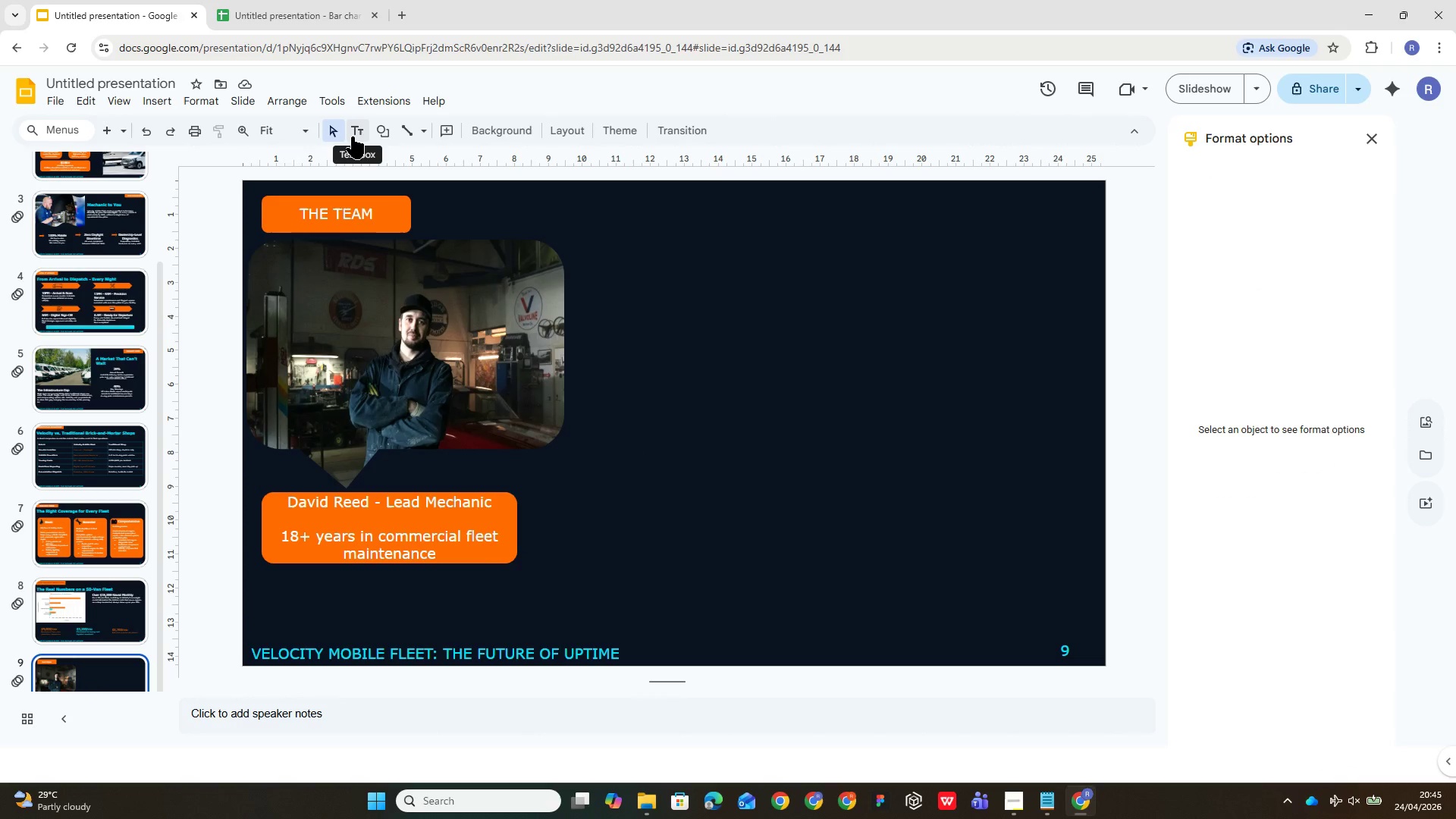 
wait(7.97)
 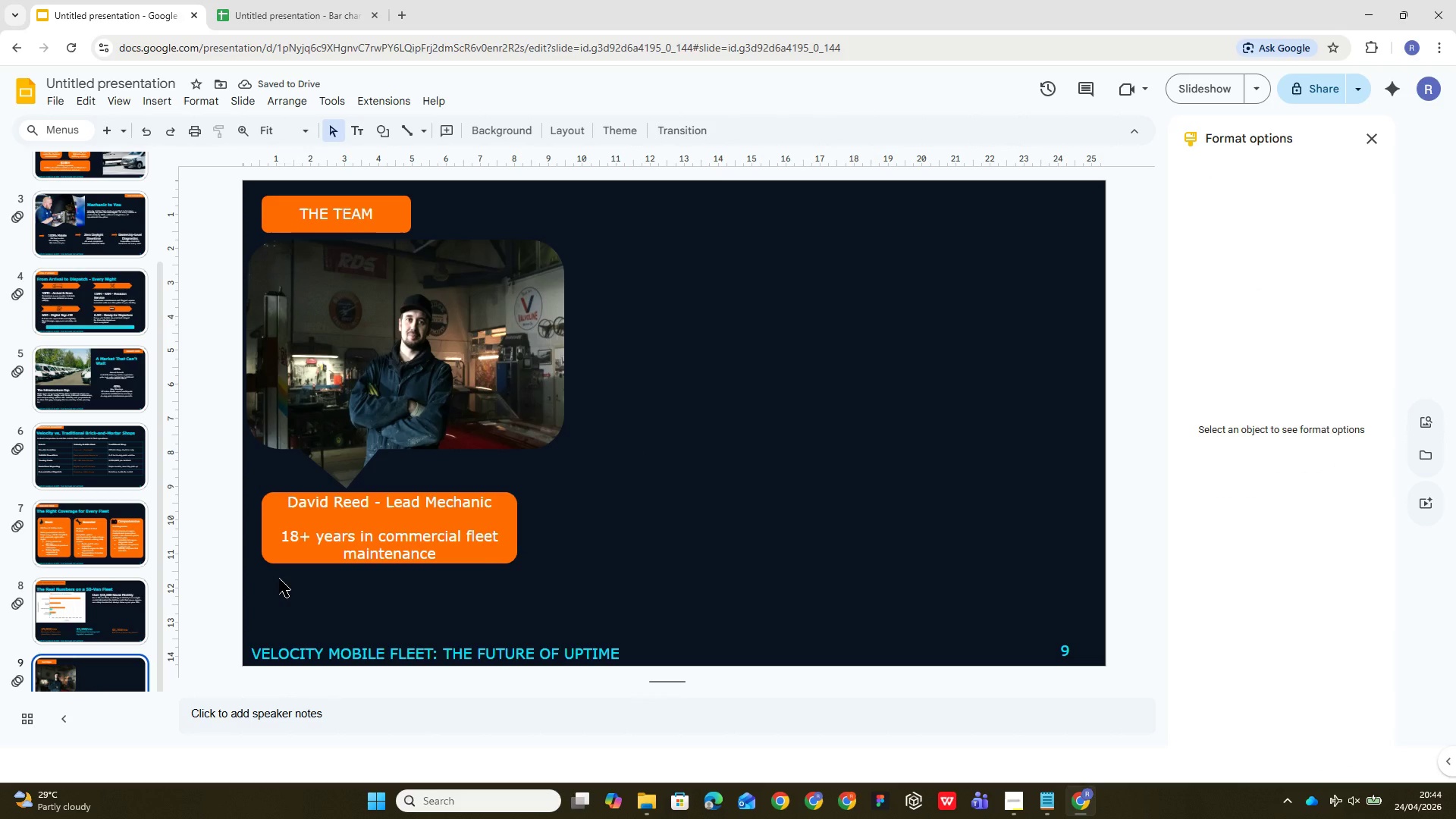 
left_click([355, 133])
 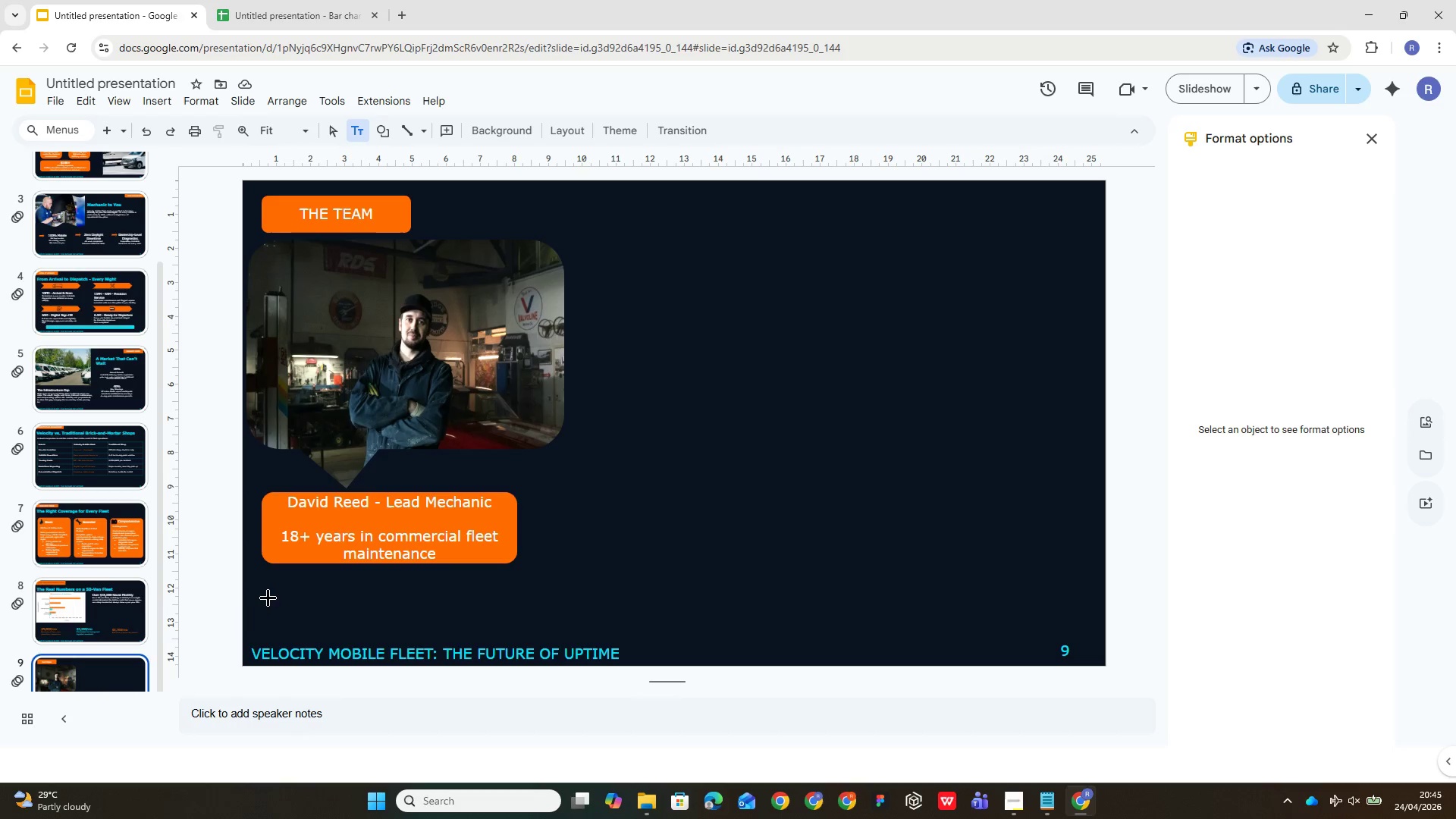 
left_click_drag(start_coordinate=[271, 579], to_coordinate=[667, 632])
 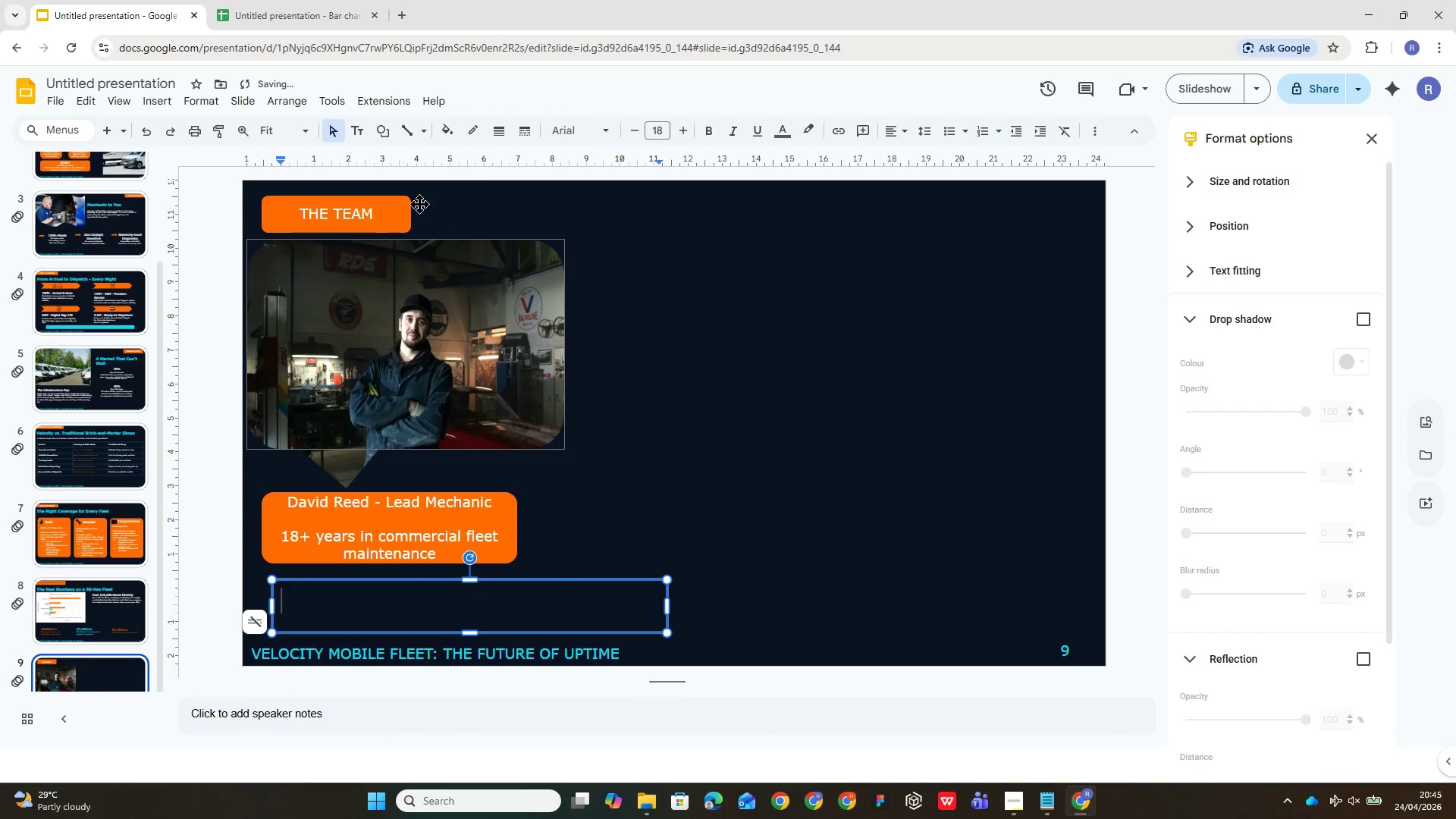 
left_click([587, 124])
 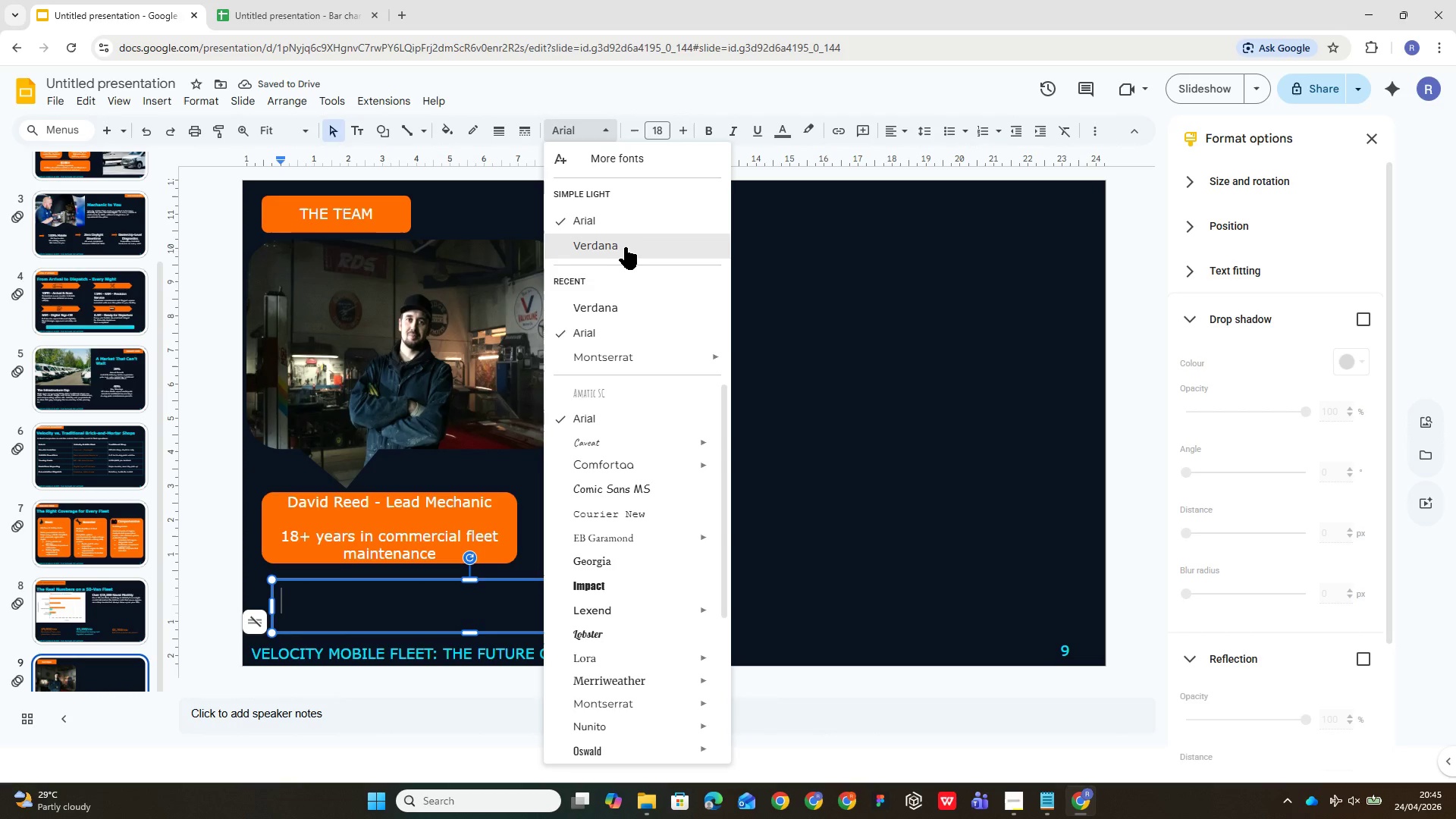 
left_click([624, 248])
 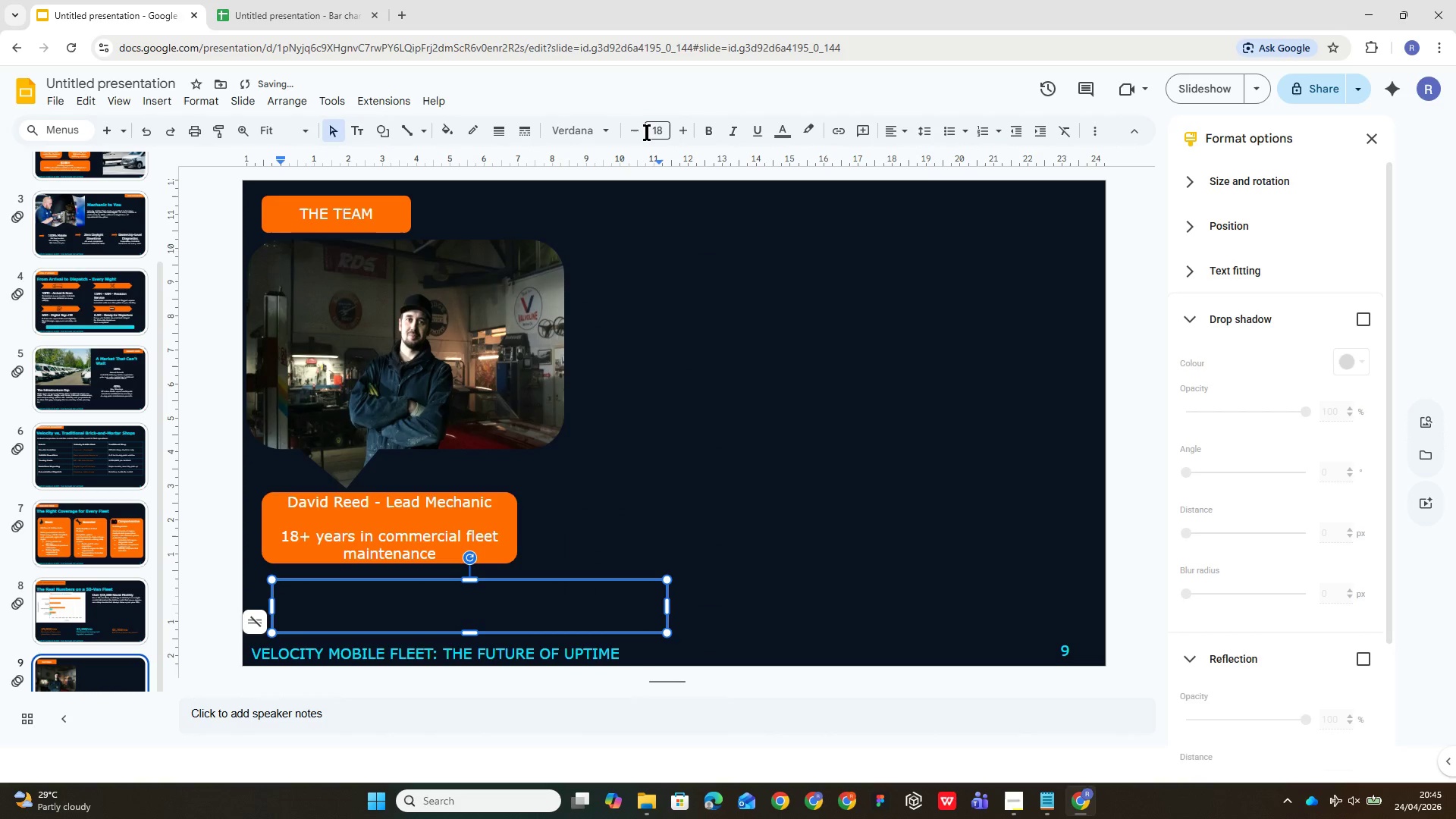 
left_click([648, 132])
 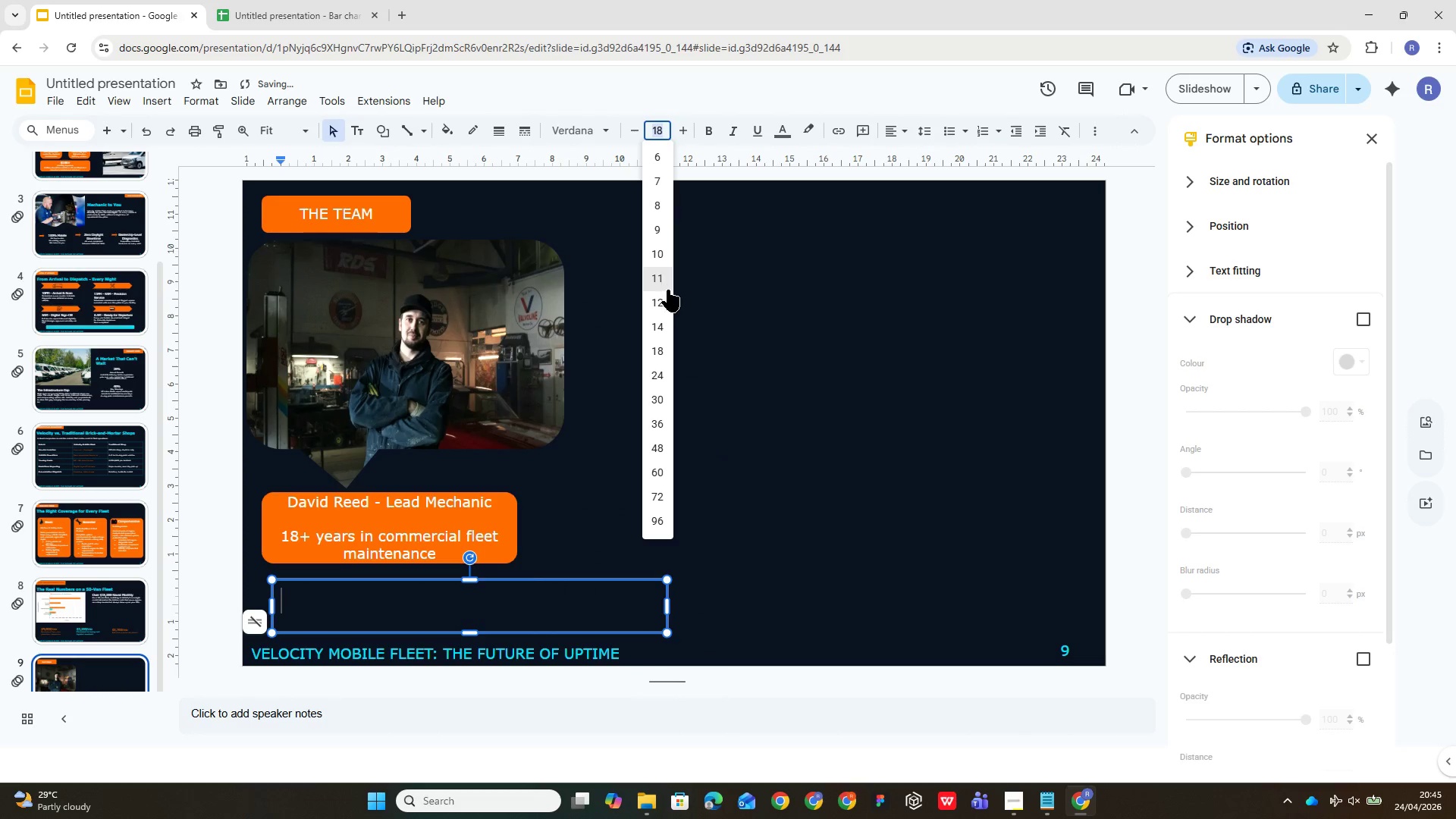 
left_click([664, 299])
 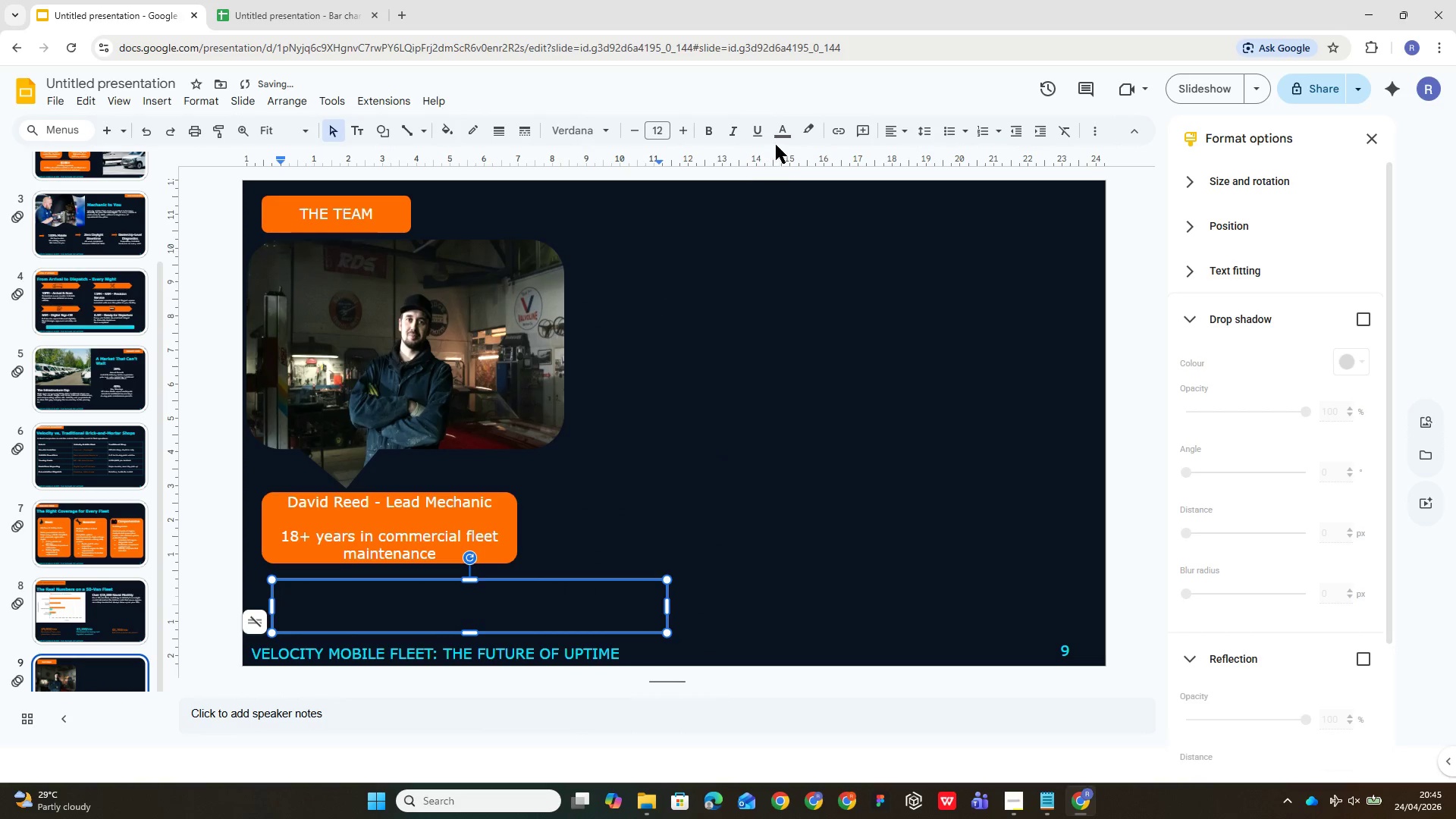 
left_click([782, 136])
 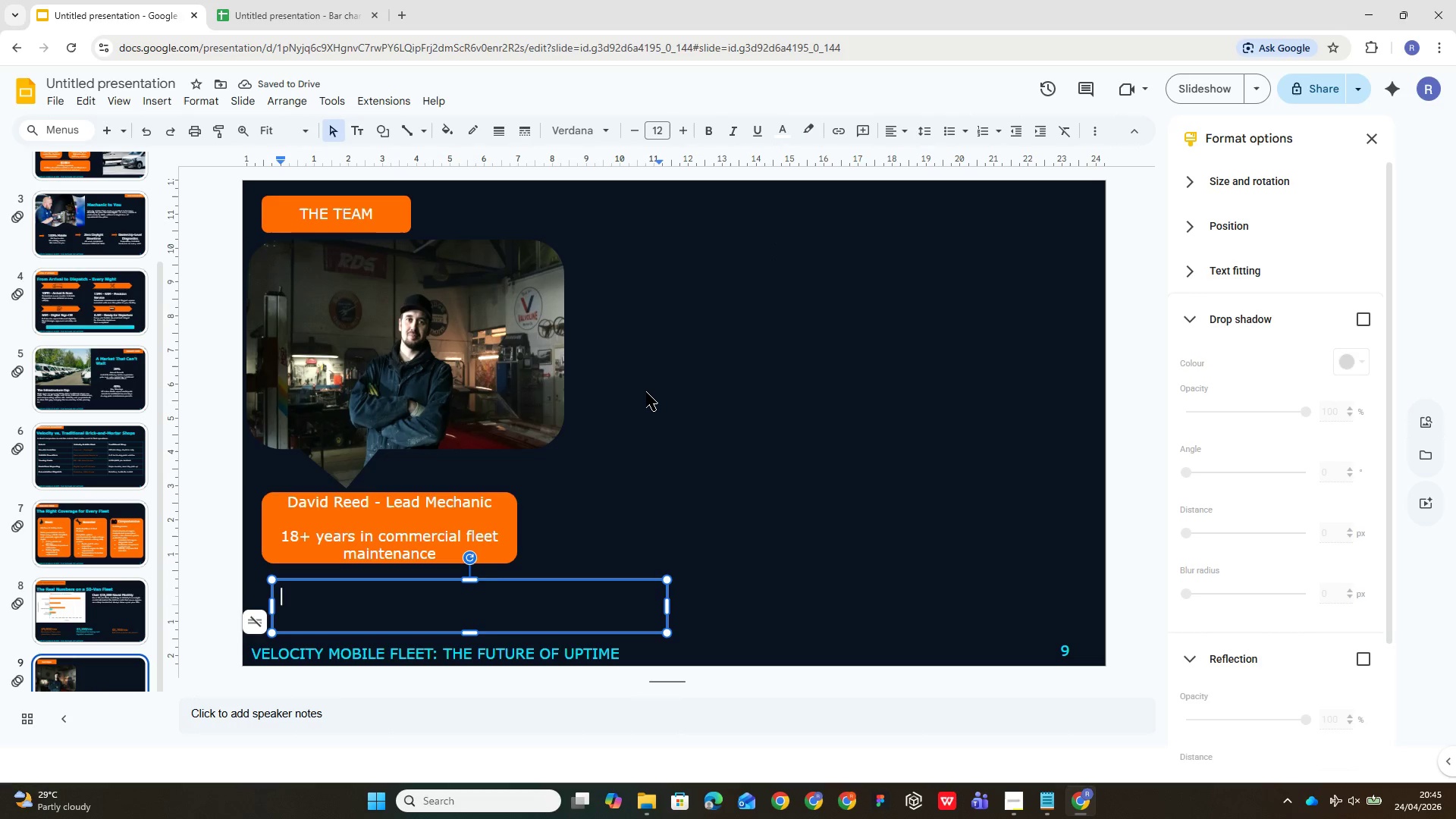 
wait(5.81)
 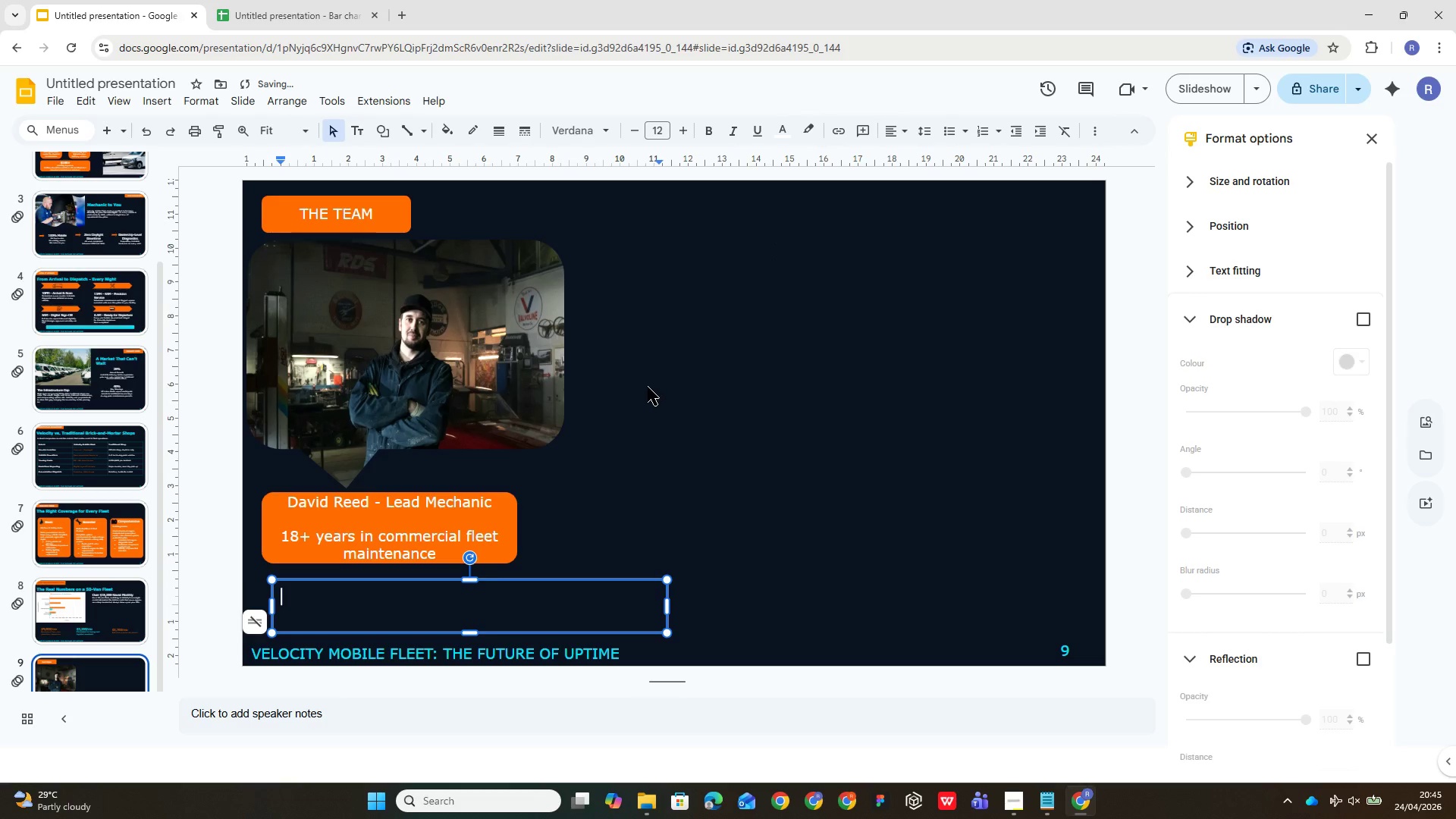 
type(If a van is sittin sl)
key(Backspace)
type(till during thr day )
key(Backspace)
type(, ww)
key(Backspace)
type(e;)
key(Backspace)
type('vw)
key(Backspace)
type(e already lost. My job is to )
 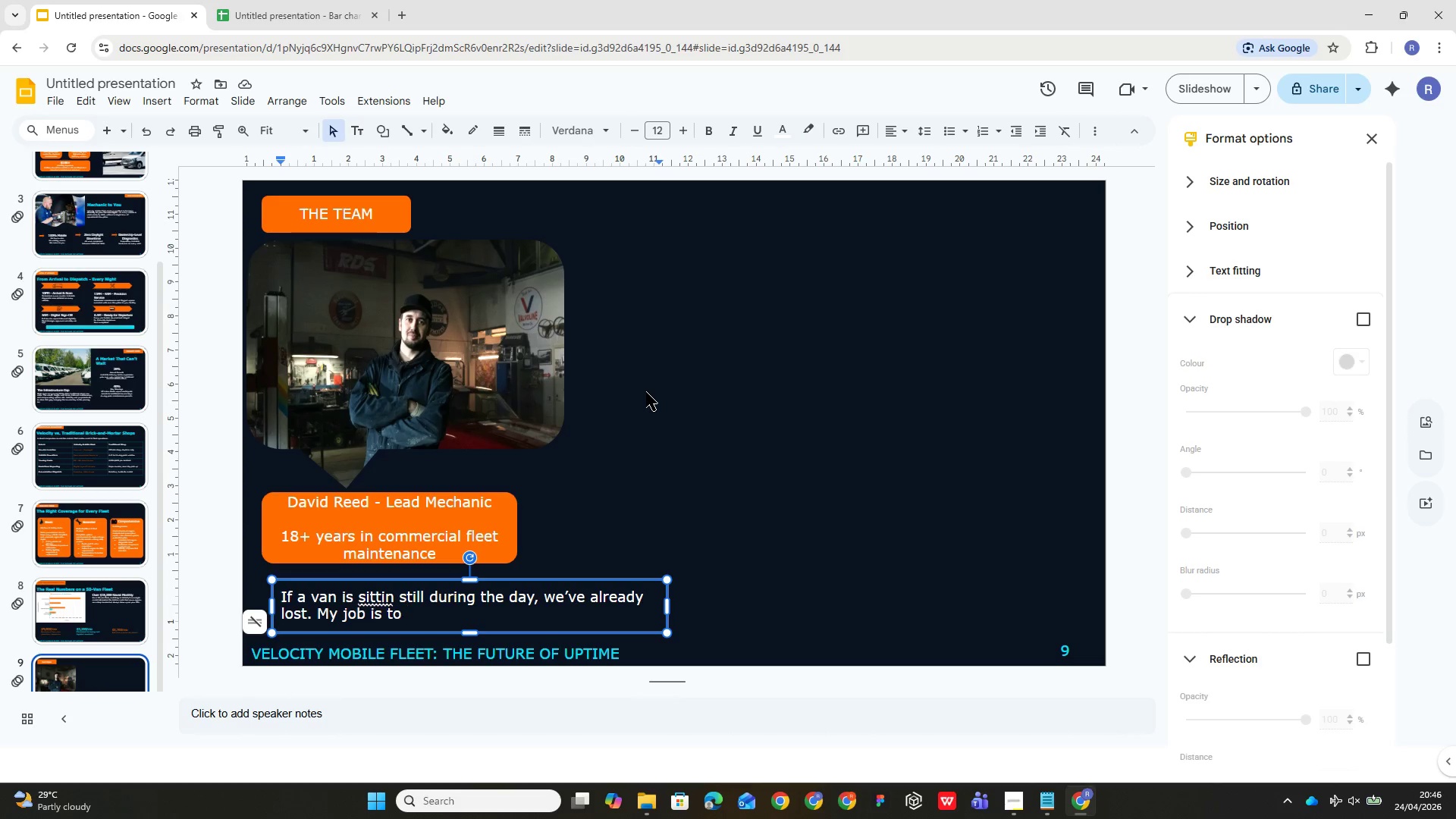 
wait(7.55)
 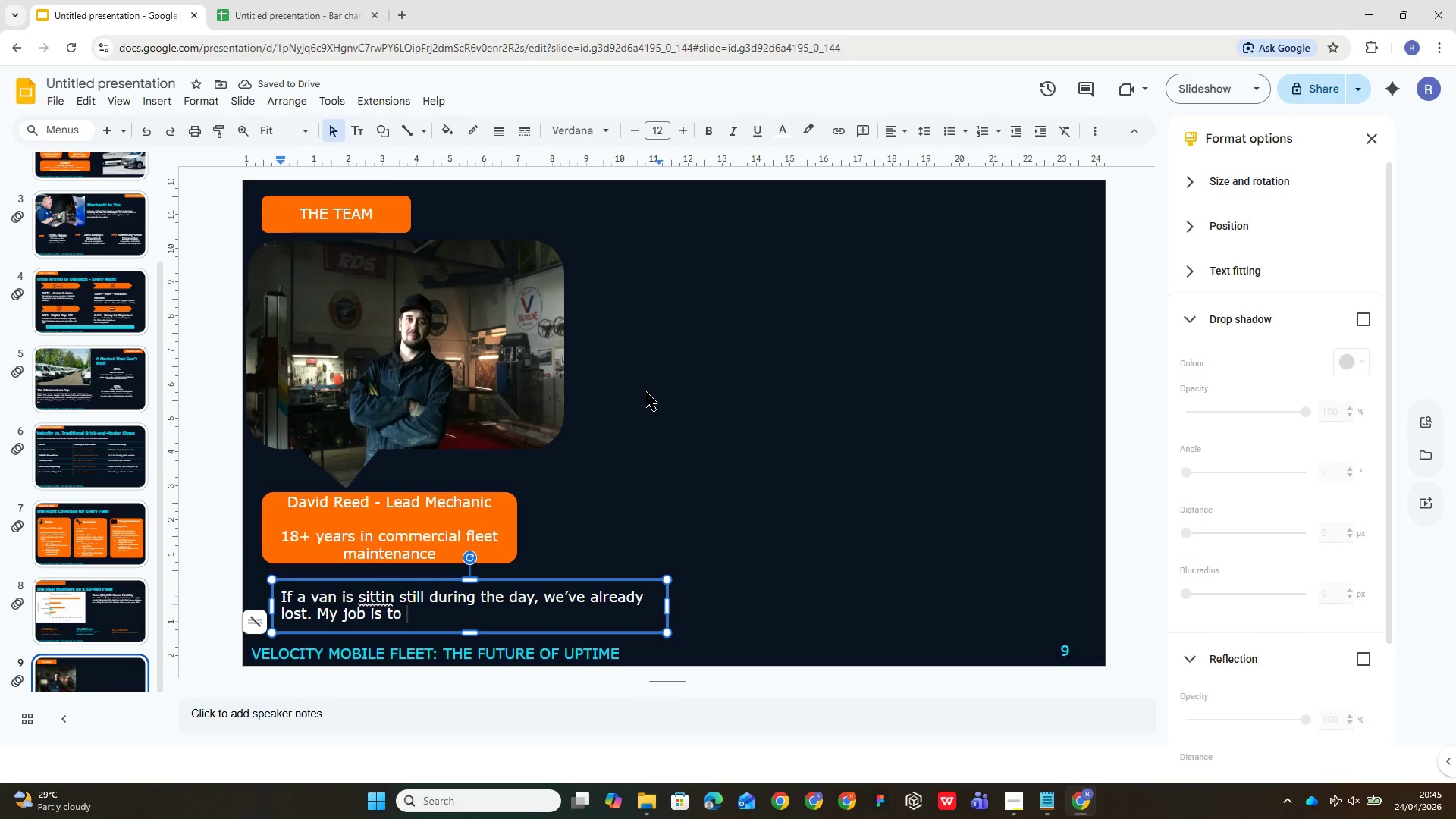 
type(ensure the fleet is invisible to the driver- it just works every morning.)
 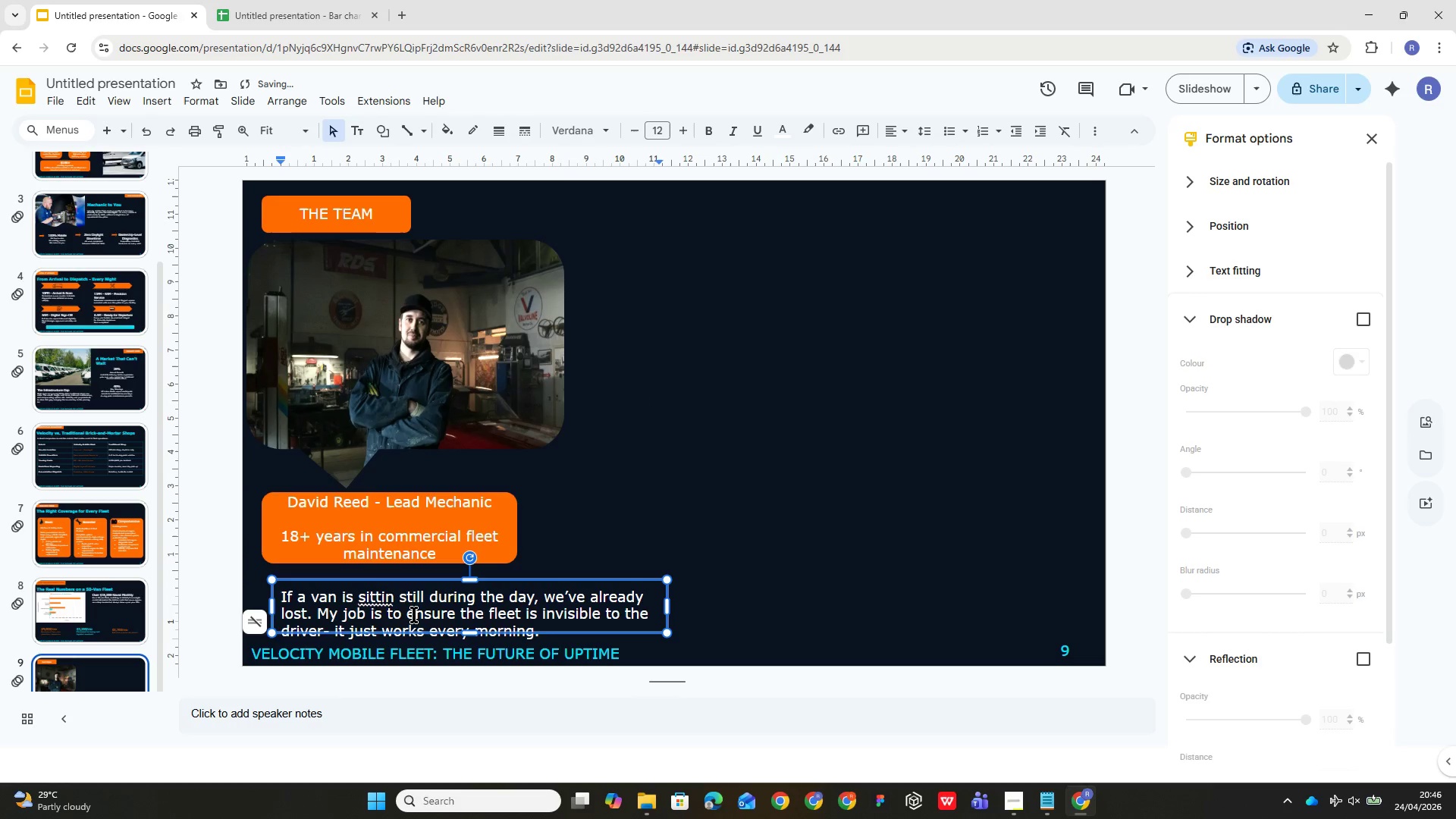 
left_click([381, 605])
 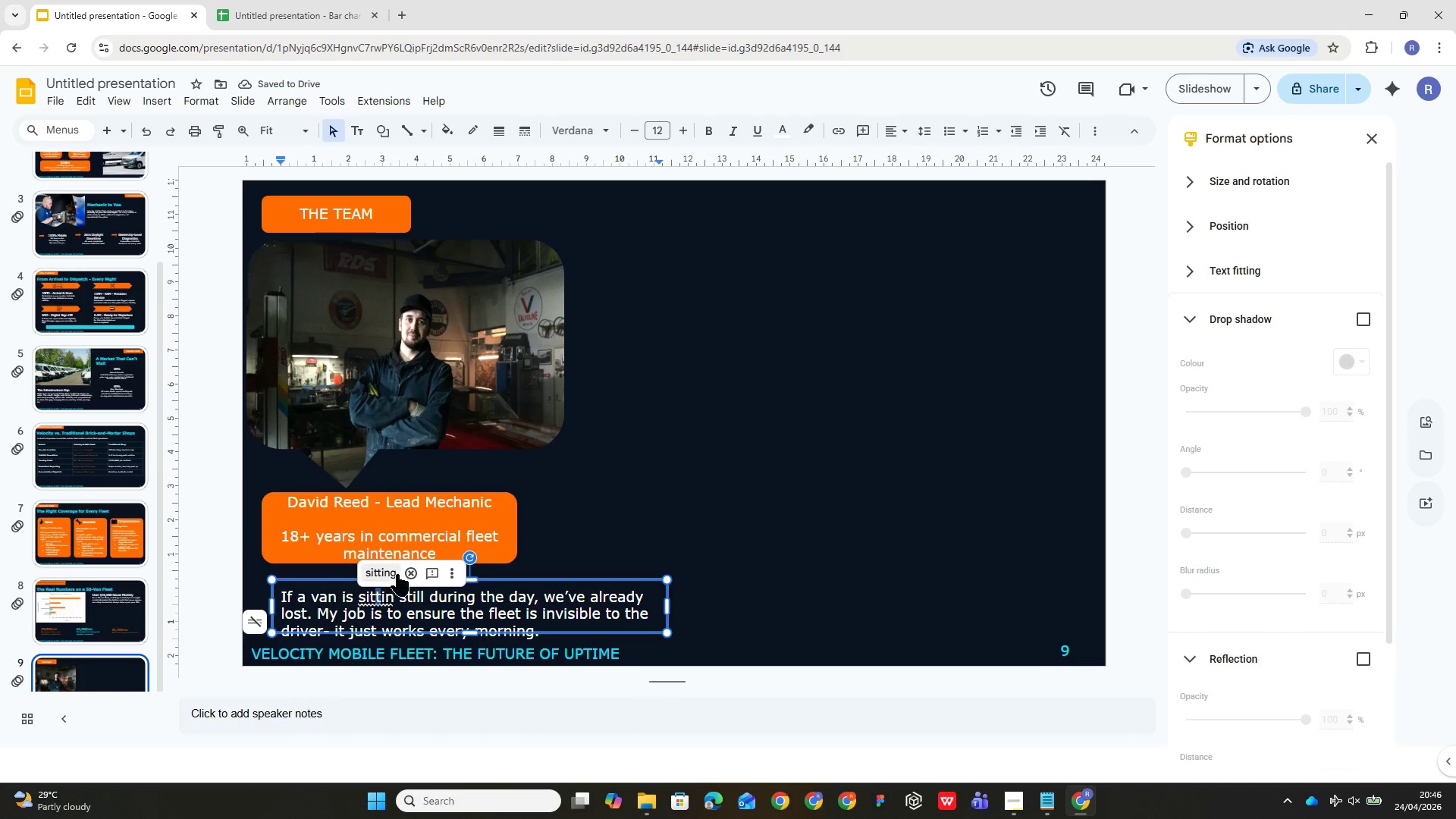 
left_click([384, 576])
 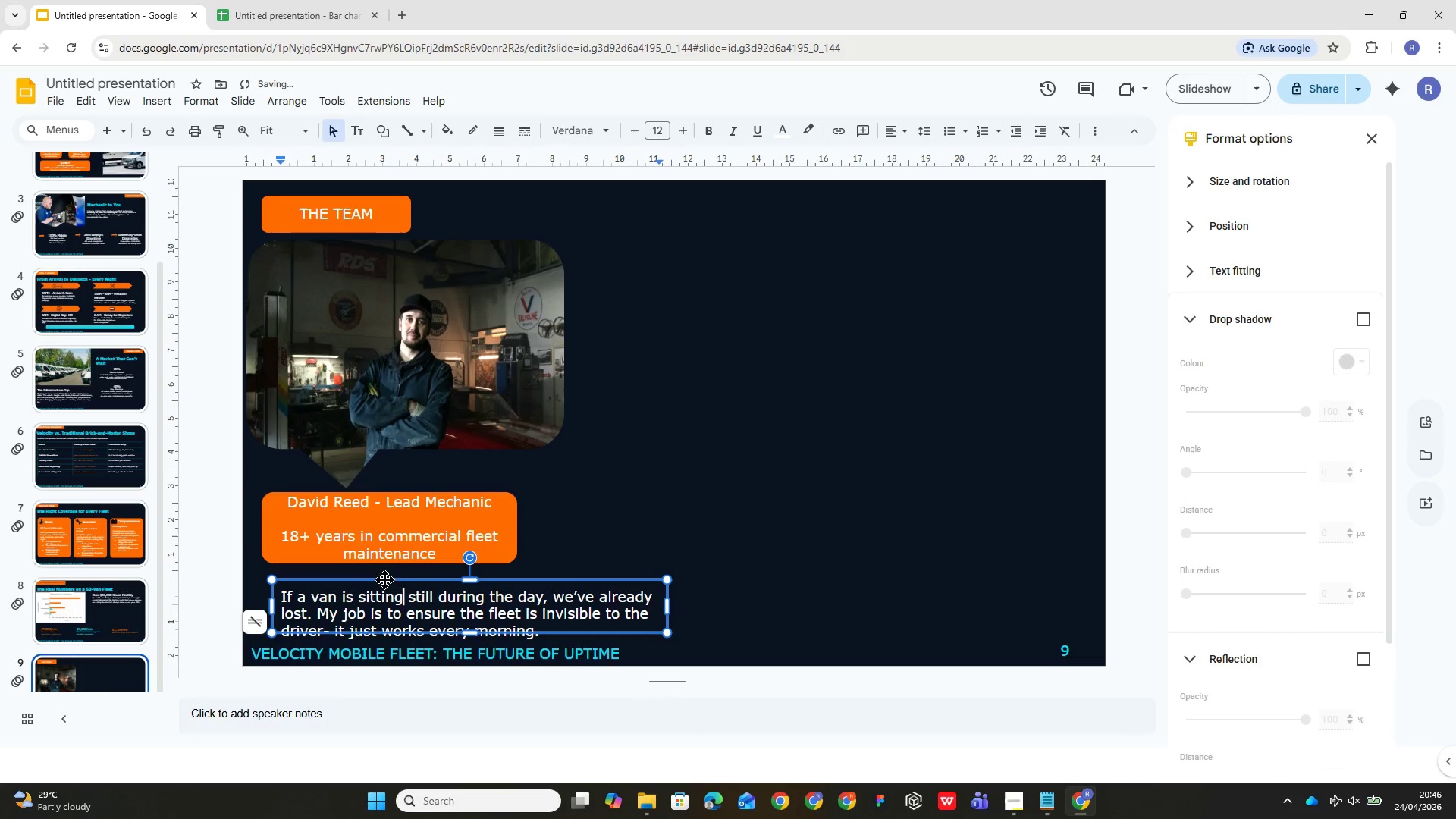 
left_click_drag(start_coordinate=[384, 581], to_coordinate=[372, 575])
 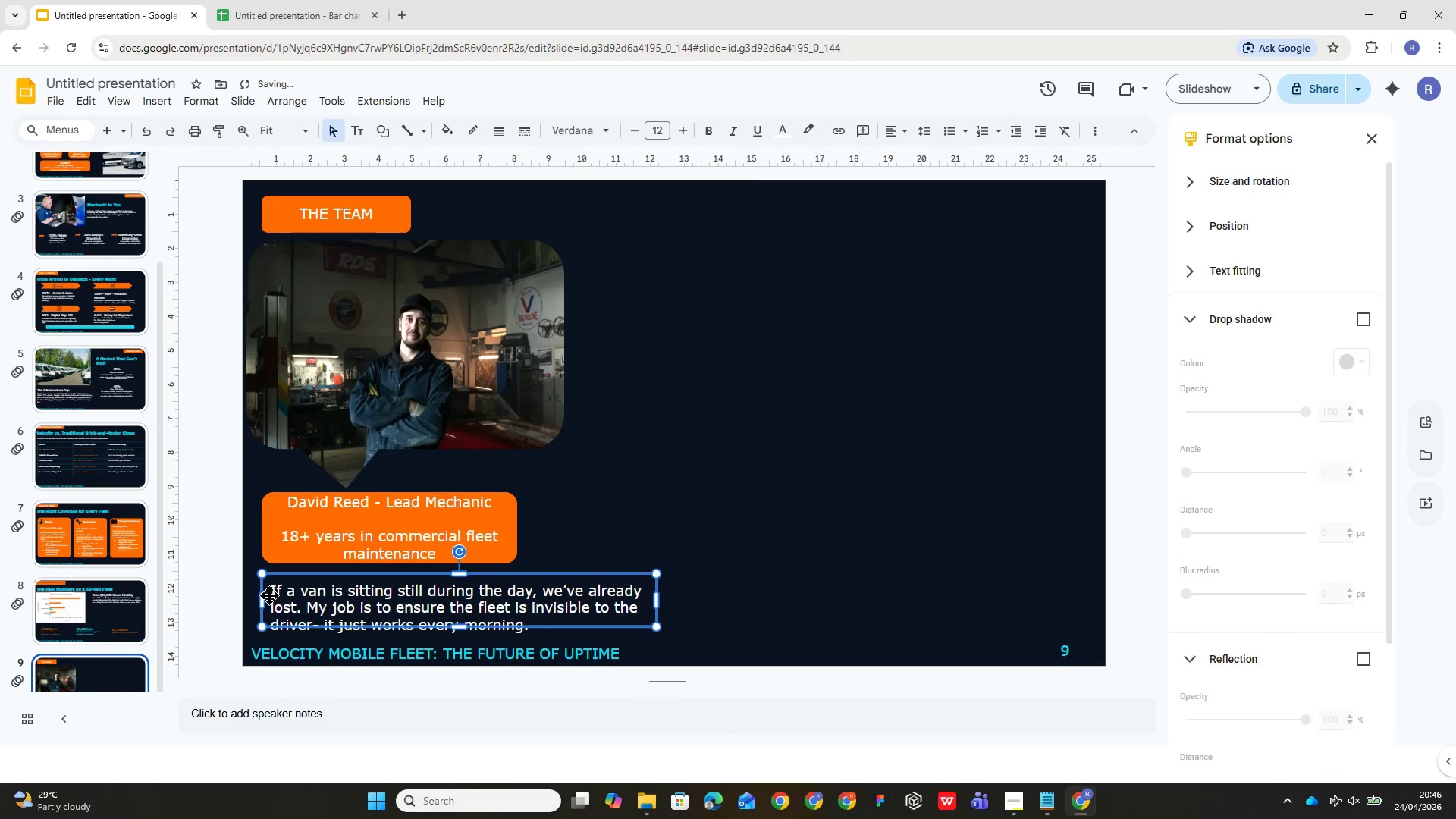 
left_click([269, 595])
 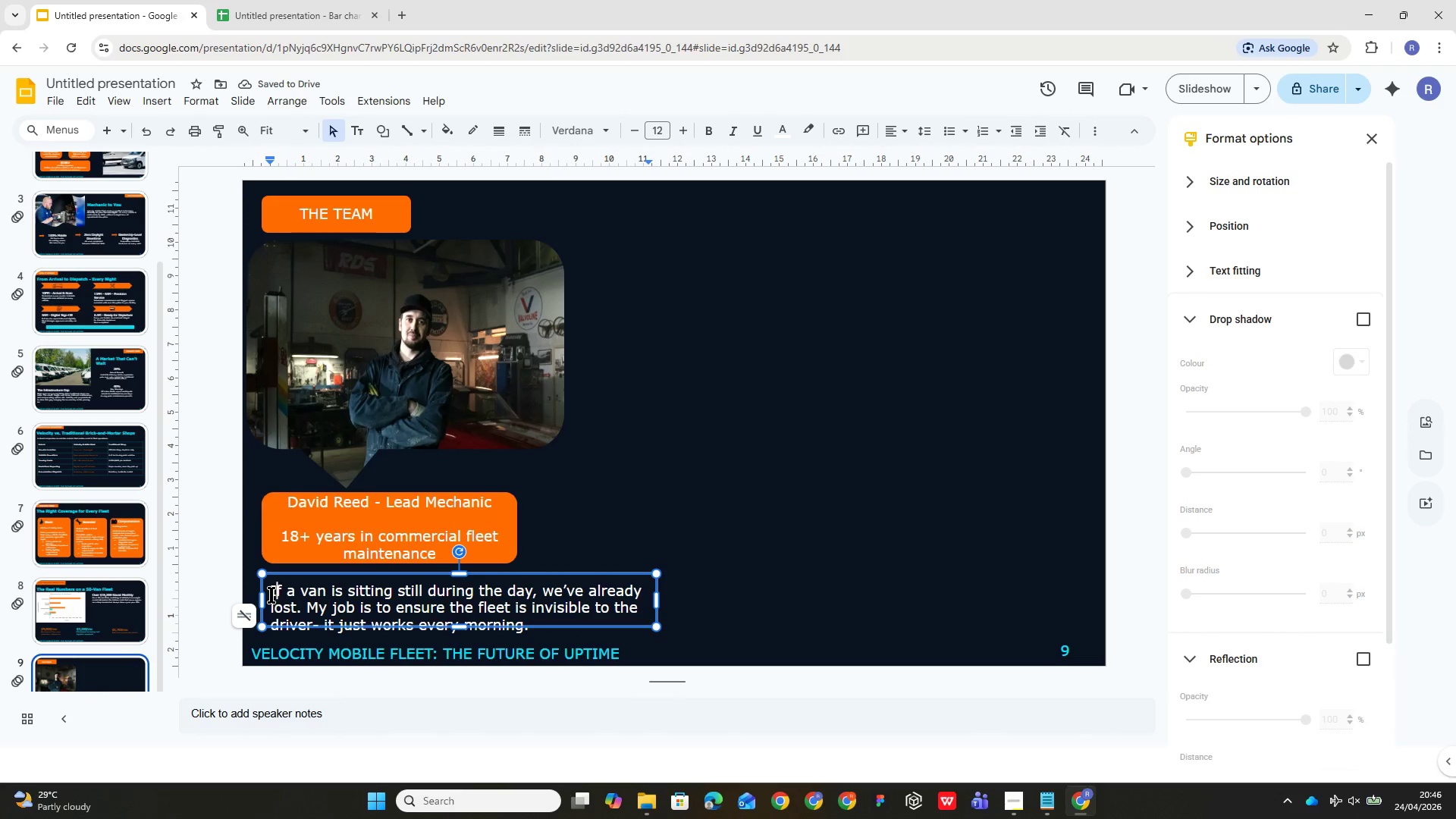 
left_click([271, 595])
 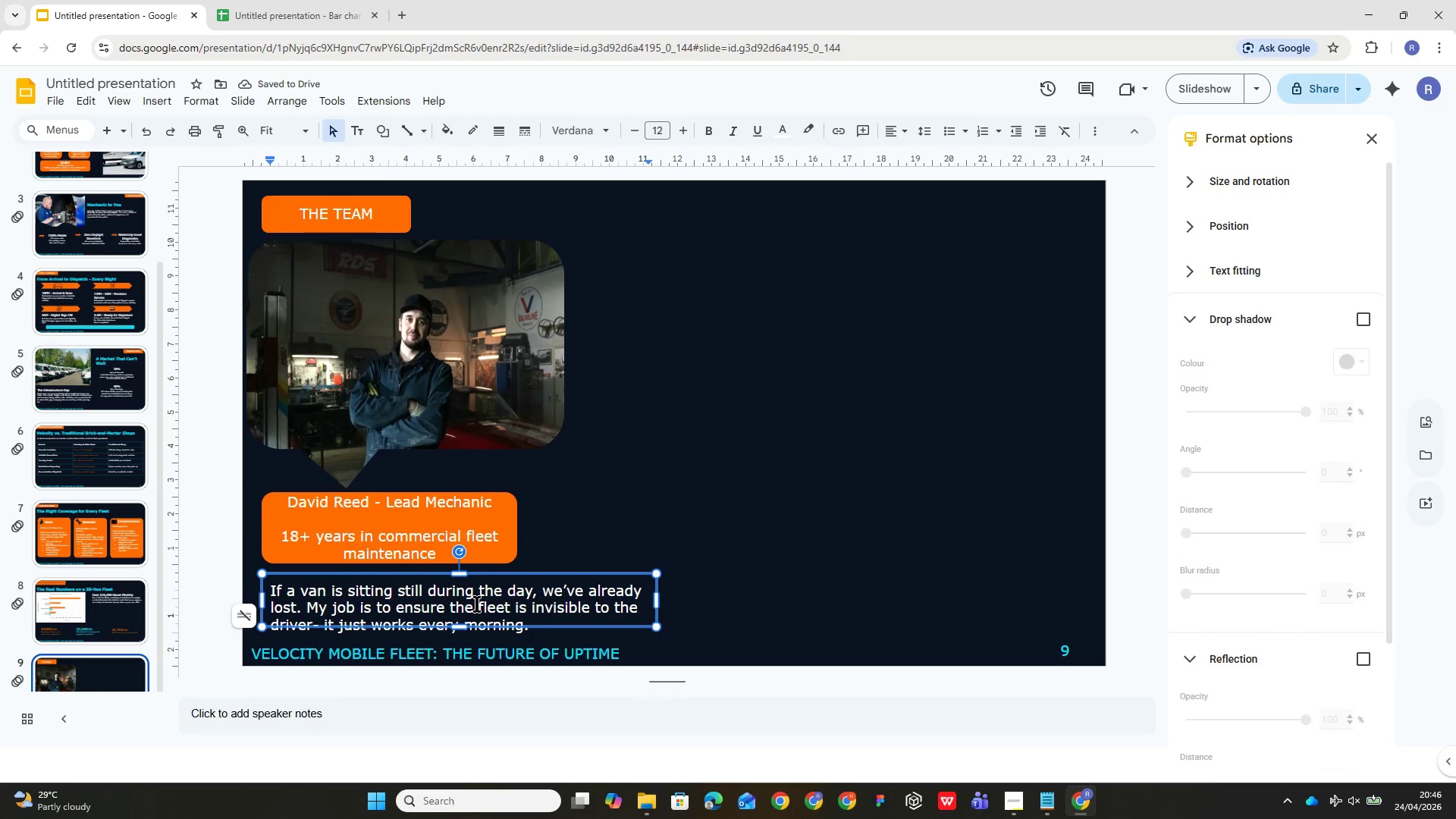 
key(Shift+Quote)
 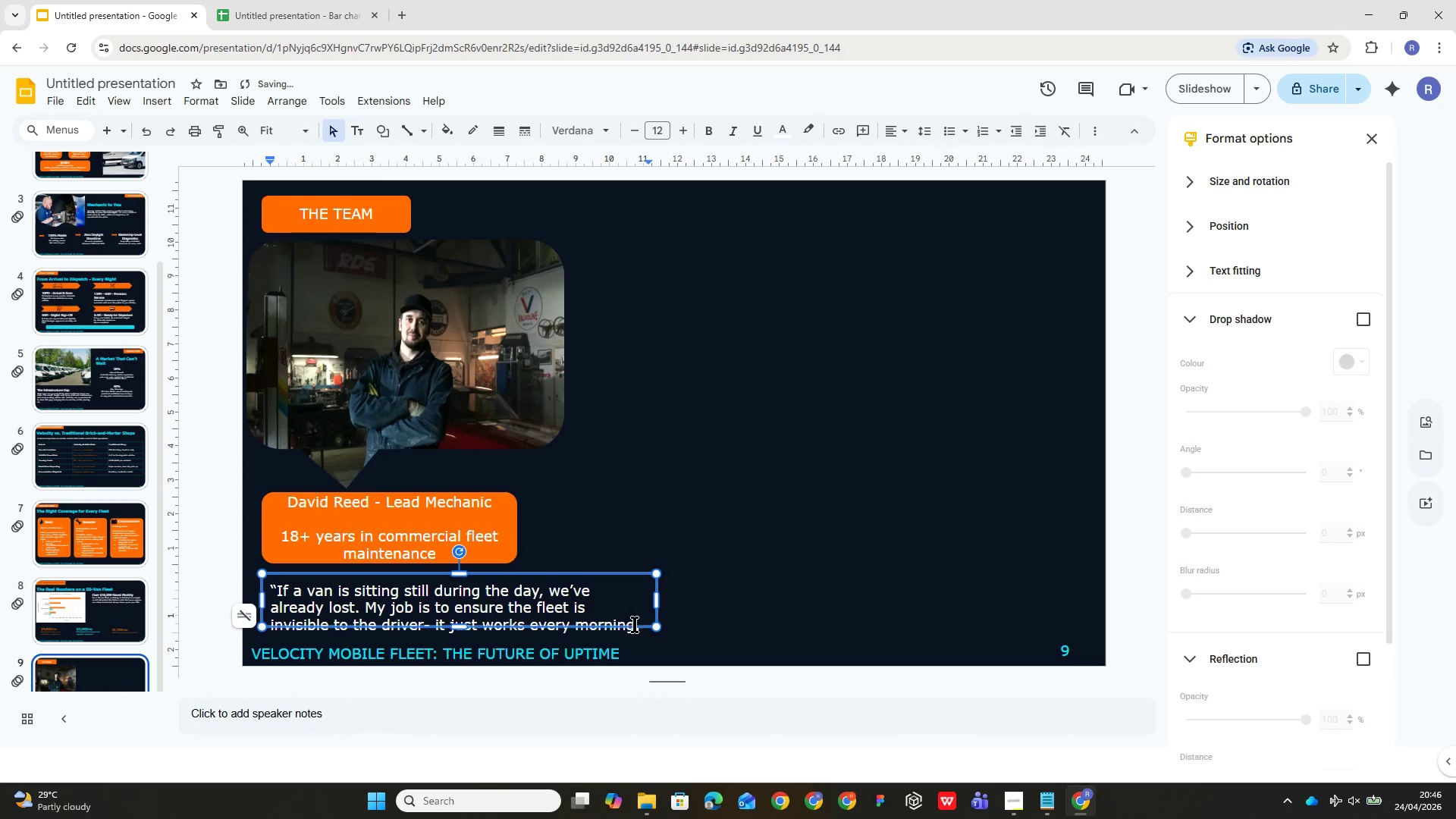 
left_click([645, 624])
 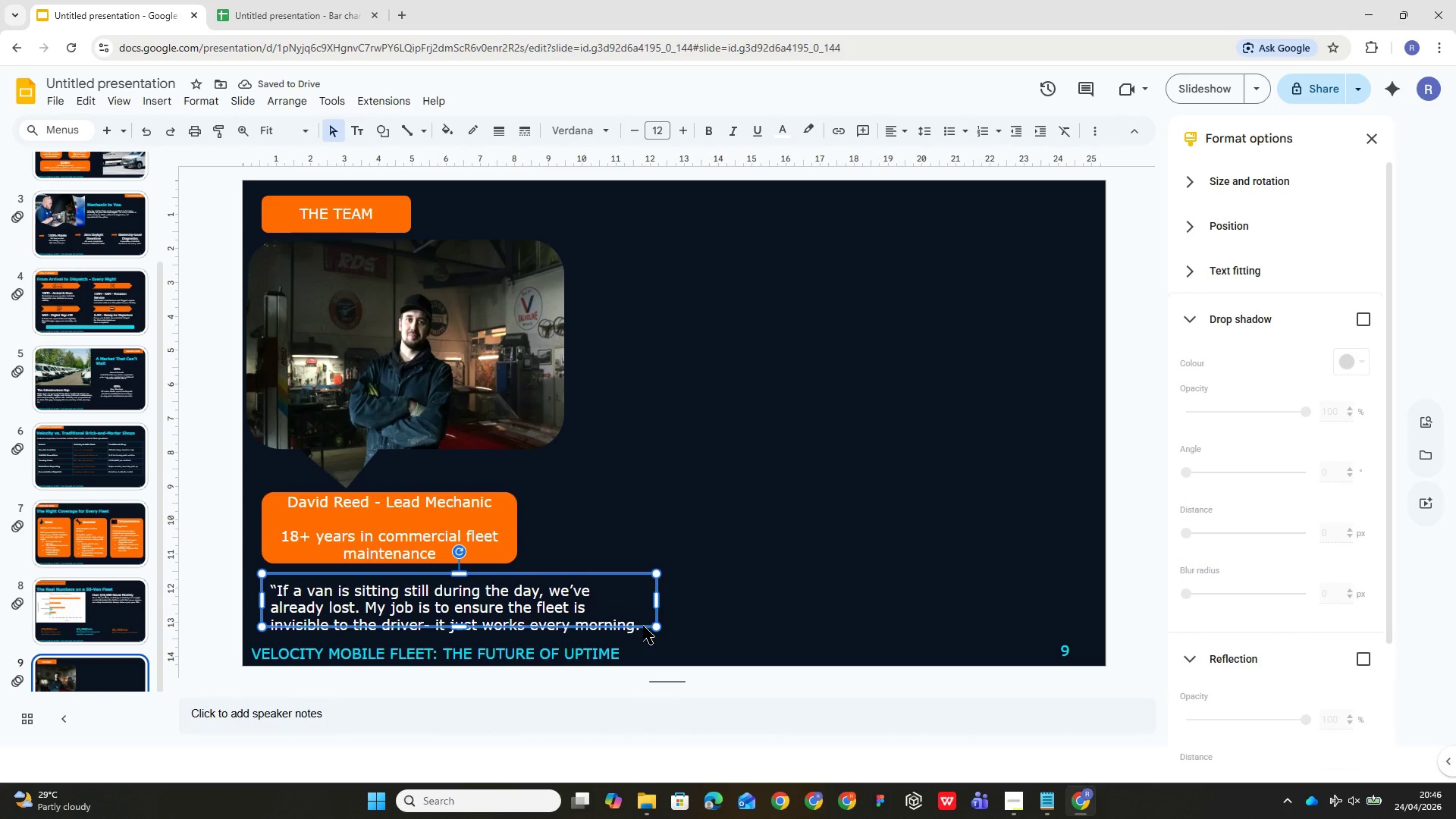 
left_click([643, 626])
 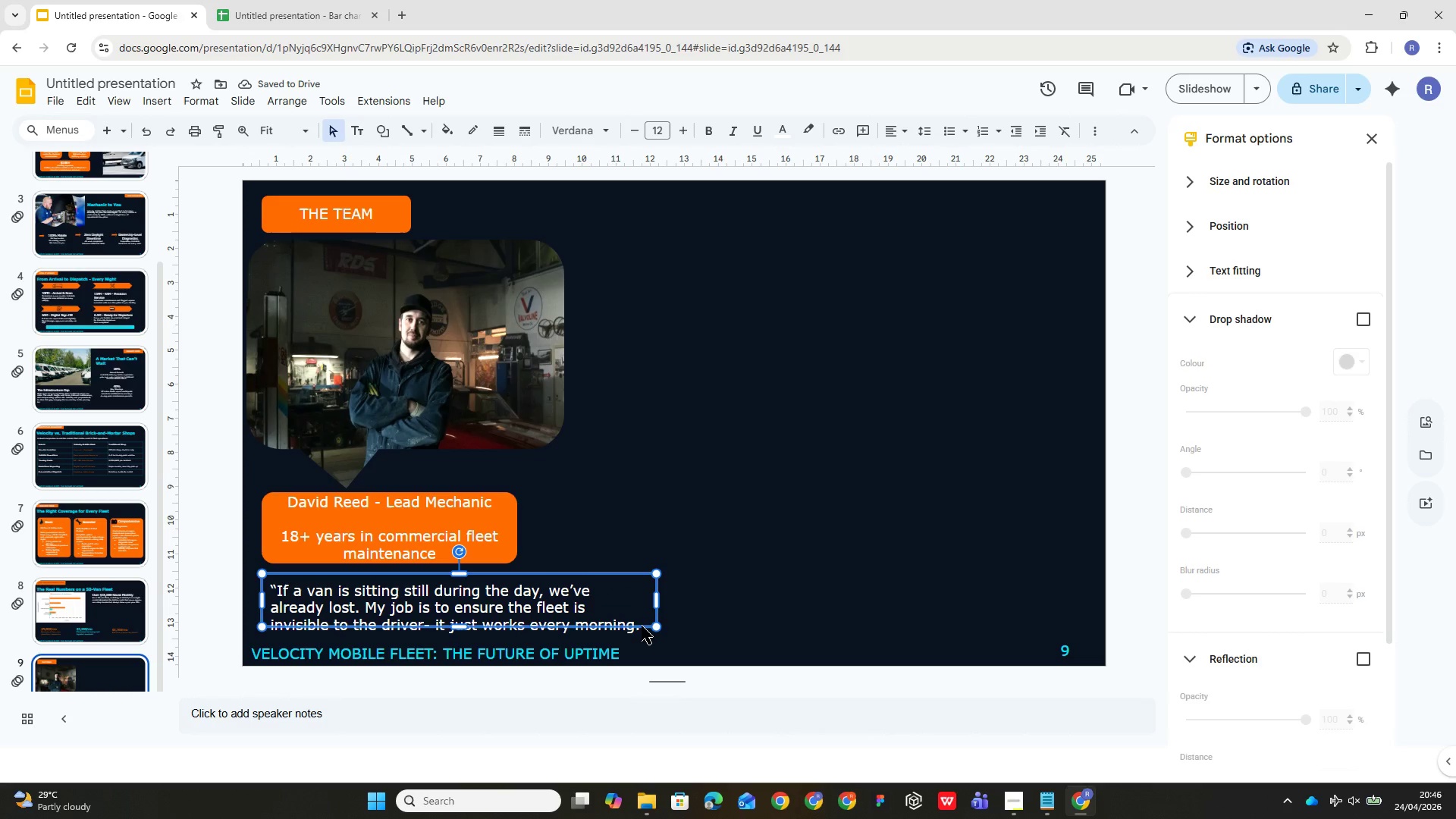 
left_click([641, 626])
 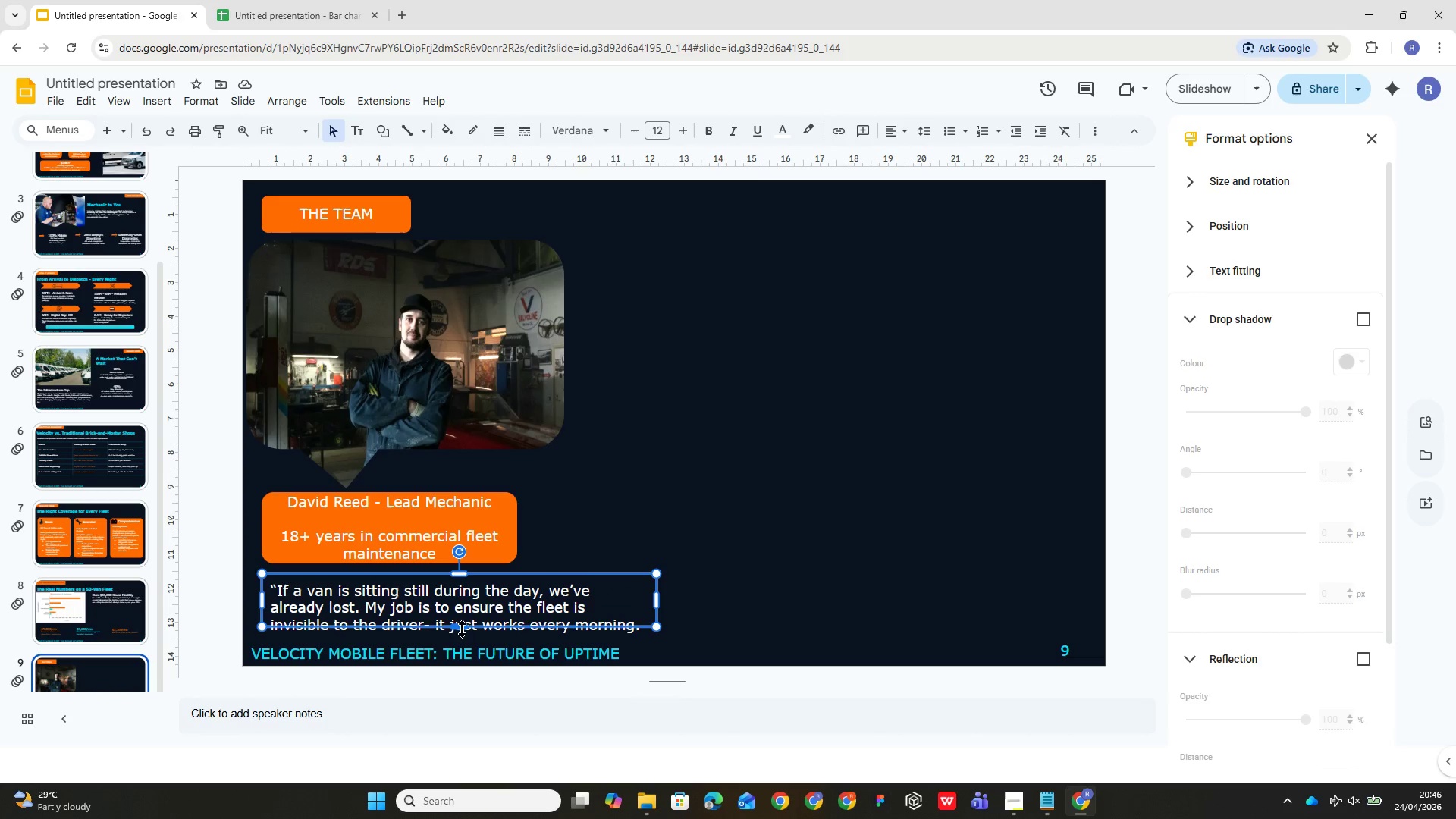 
left_click_drag(start_coordinate=[465, 626], to_coordinate=[468, 637])
 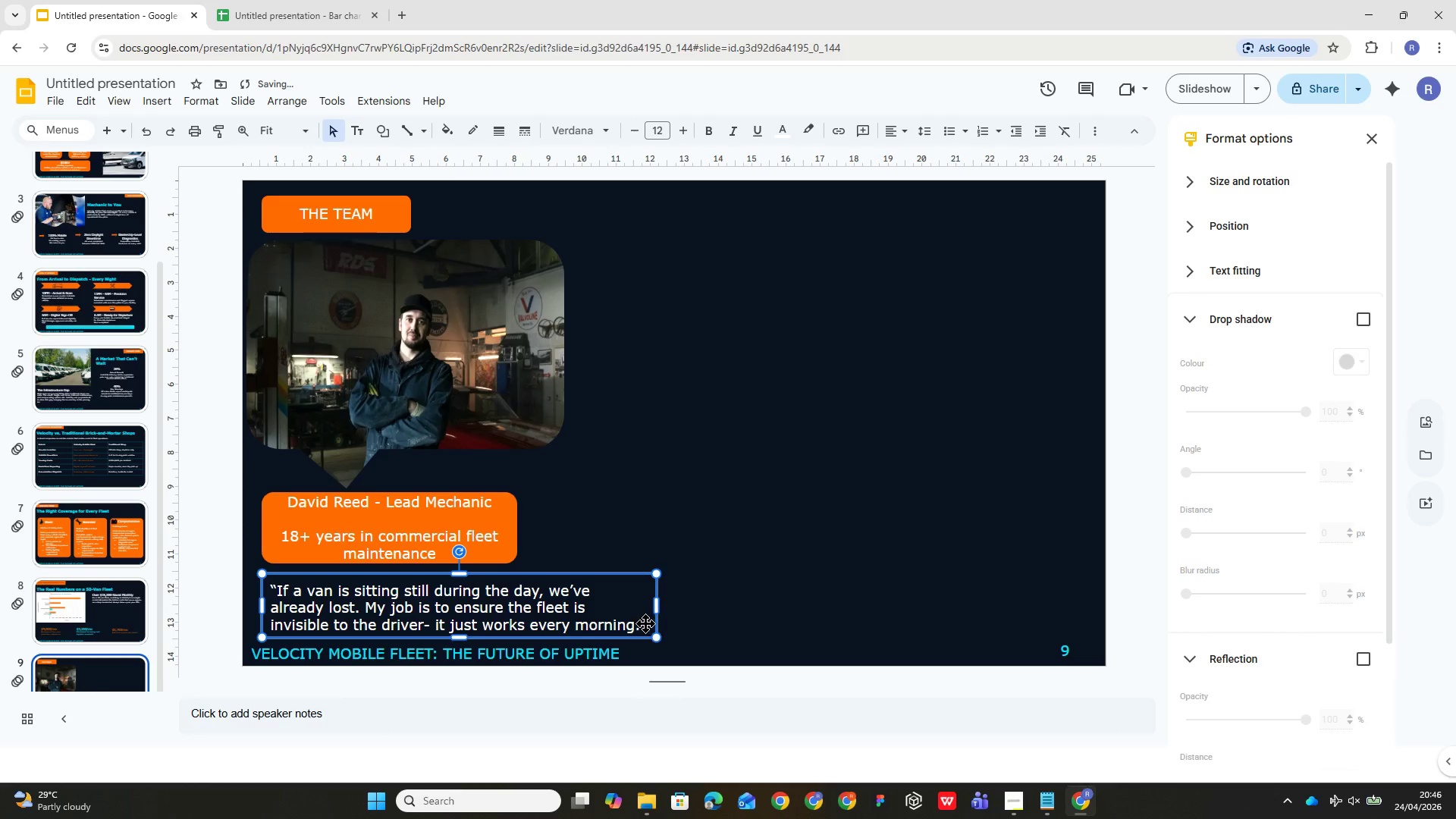 
left_click([642, 624])
 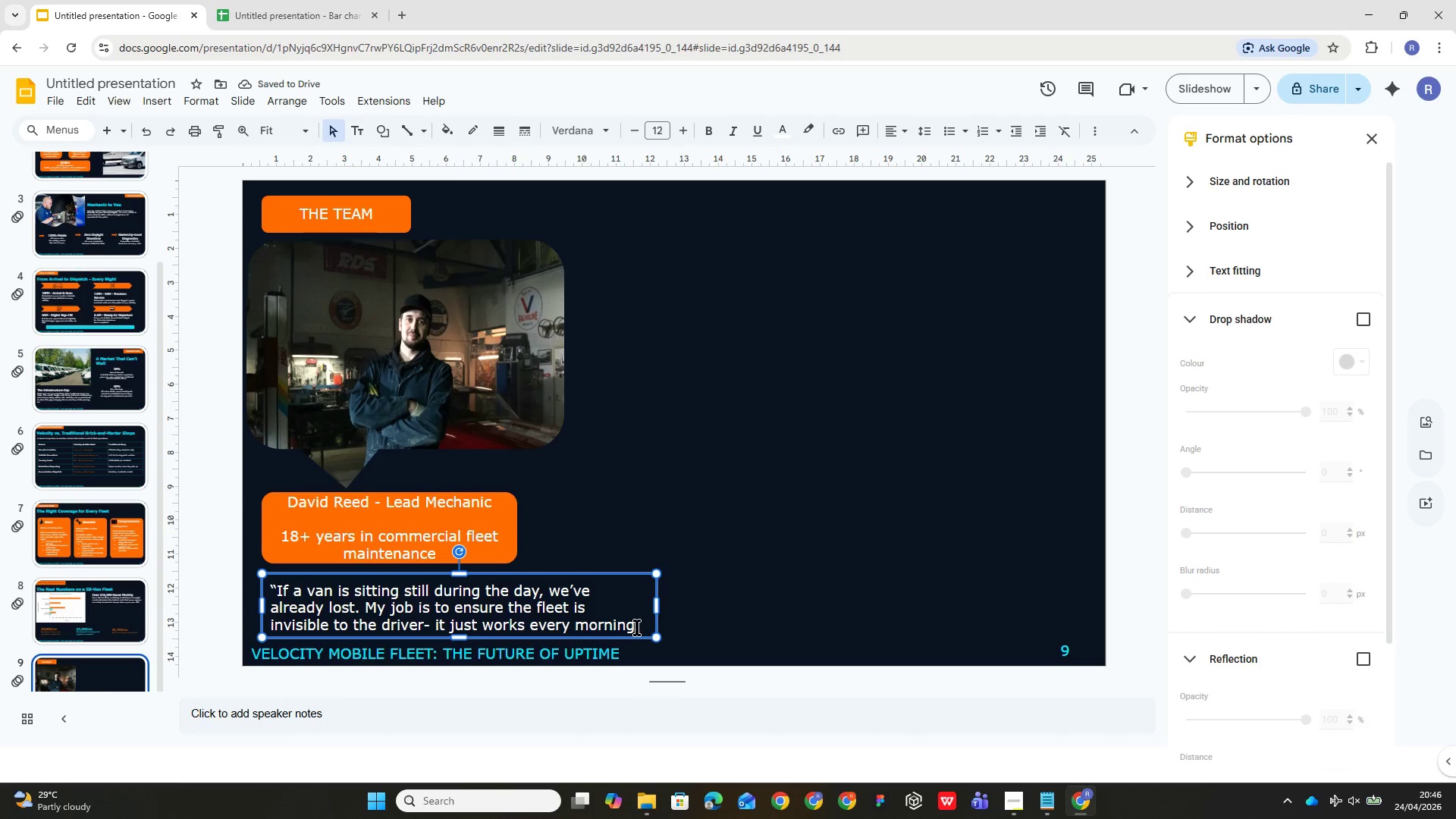 
left_click([637, 627])
 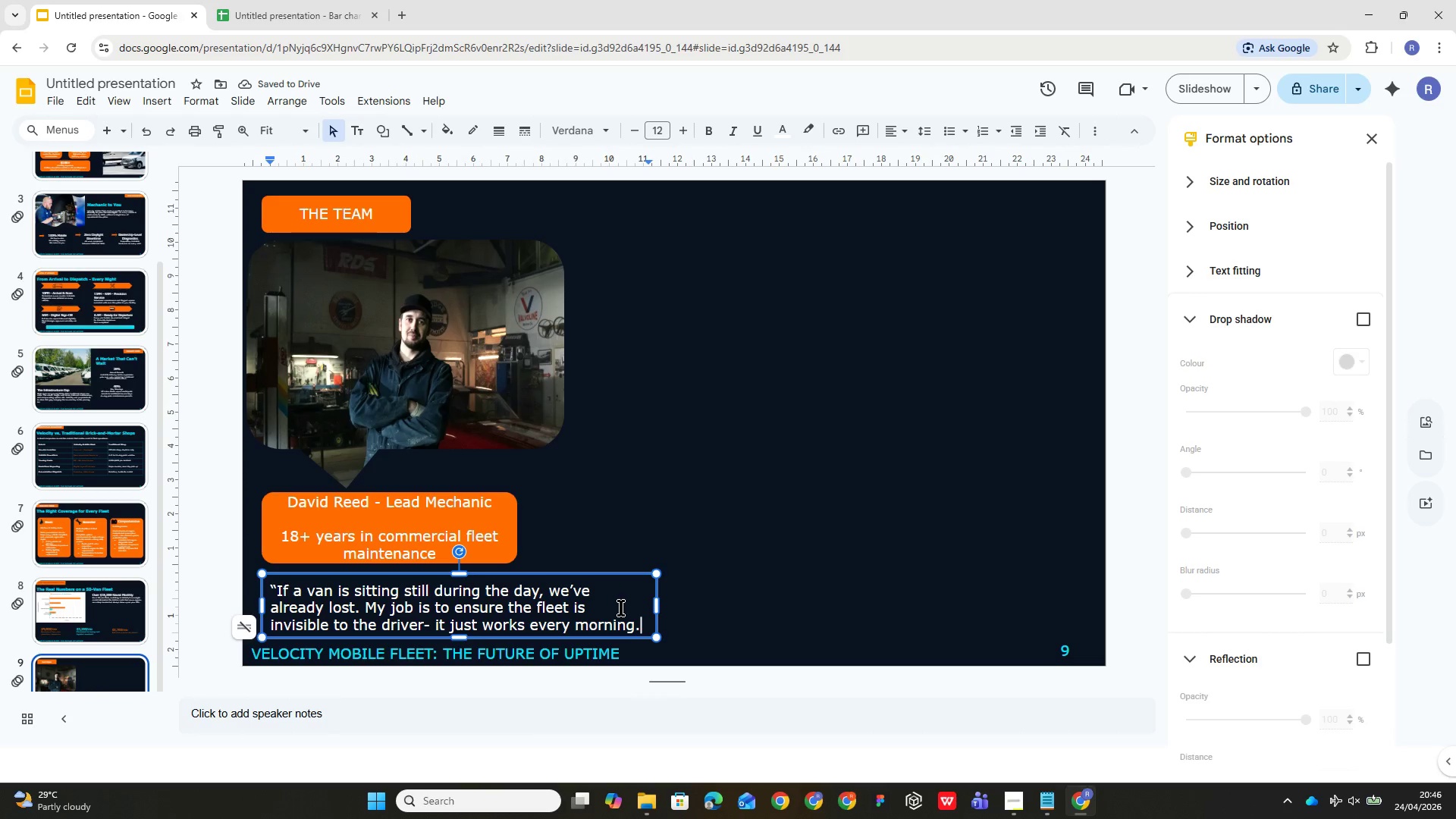 
key(Shift+Quote)
 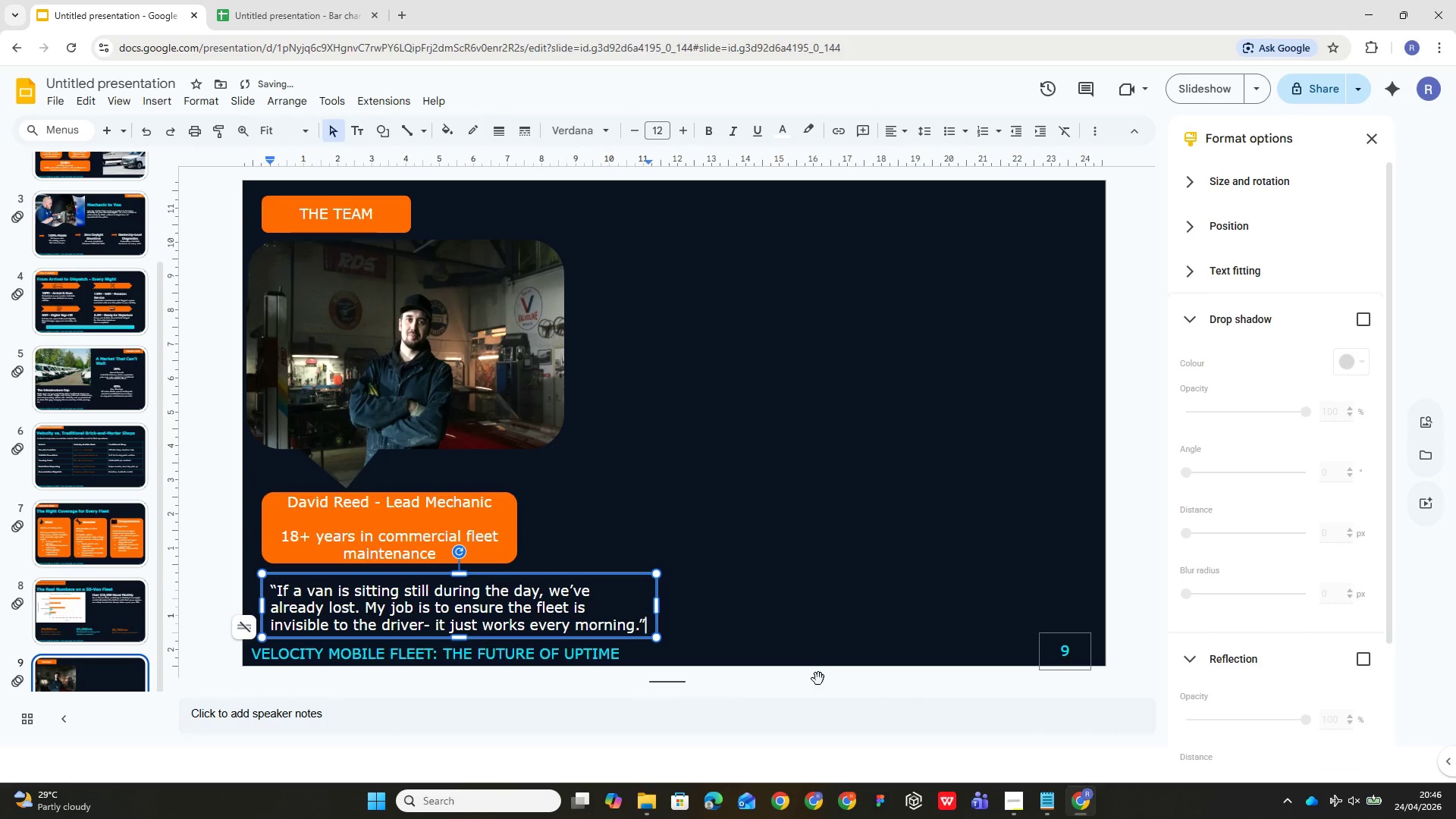 
left_click([748, 540])
 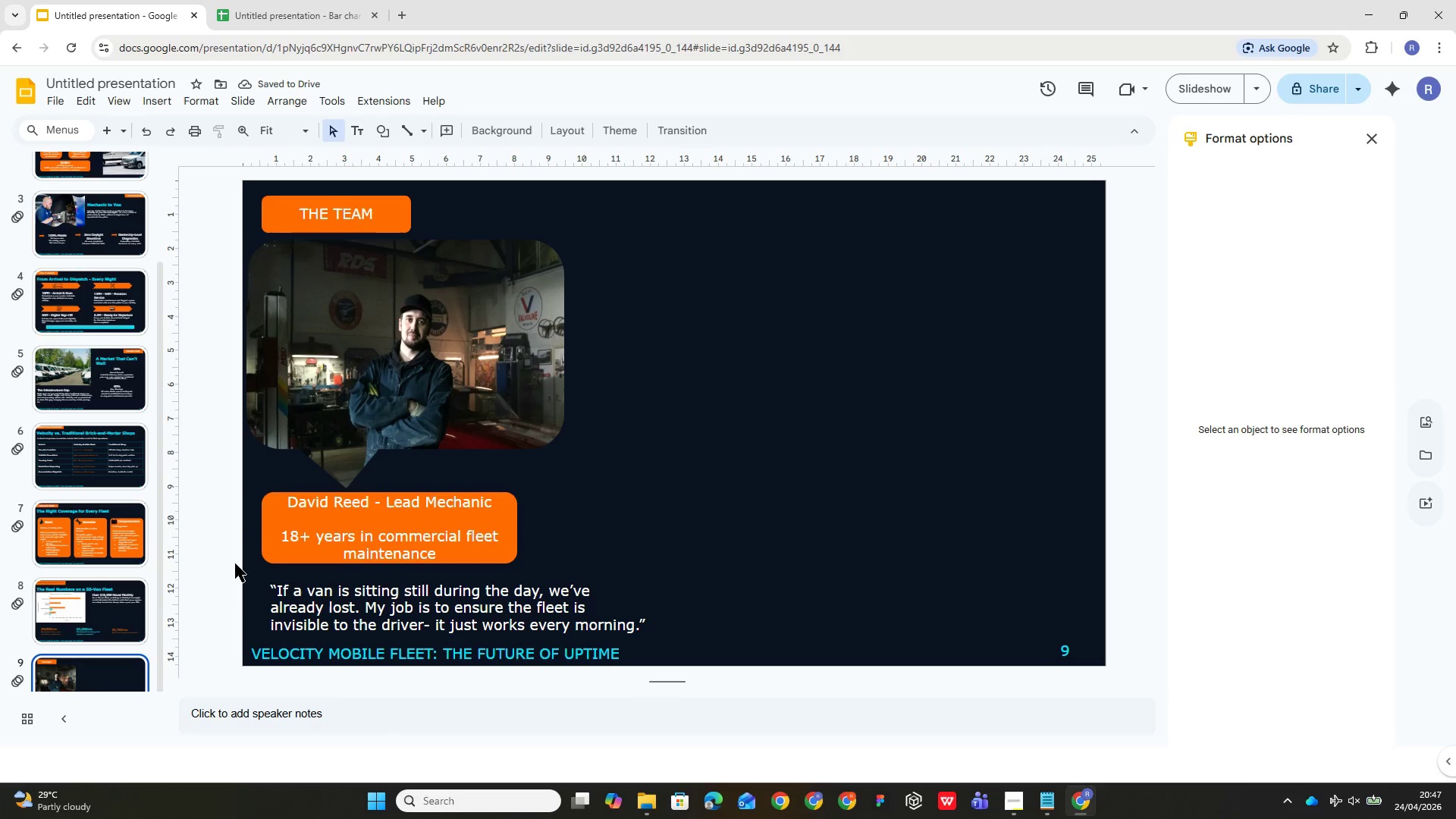 
wait(5.22)
 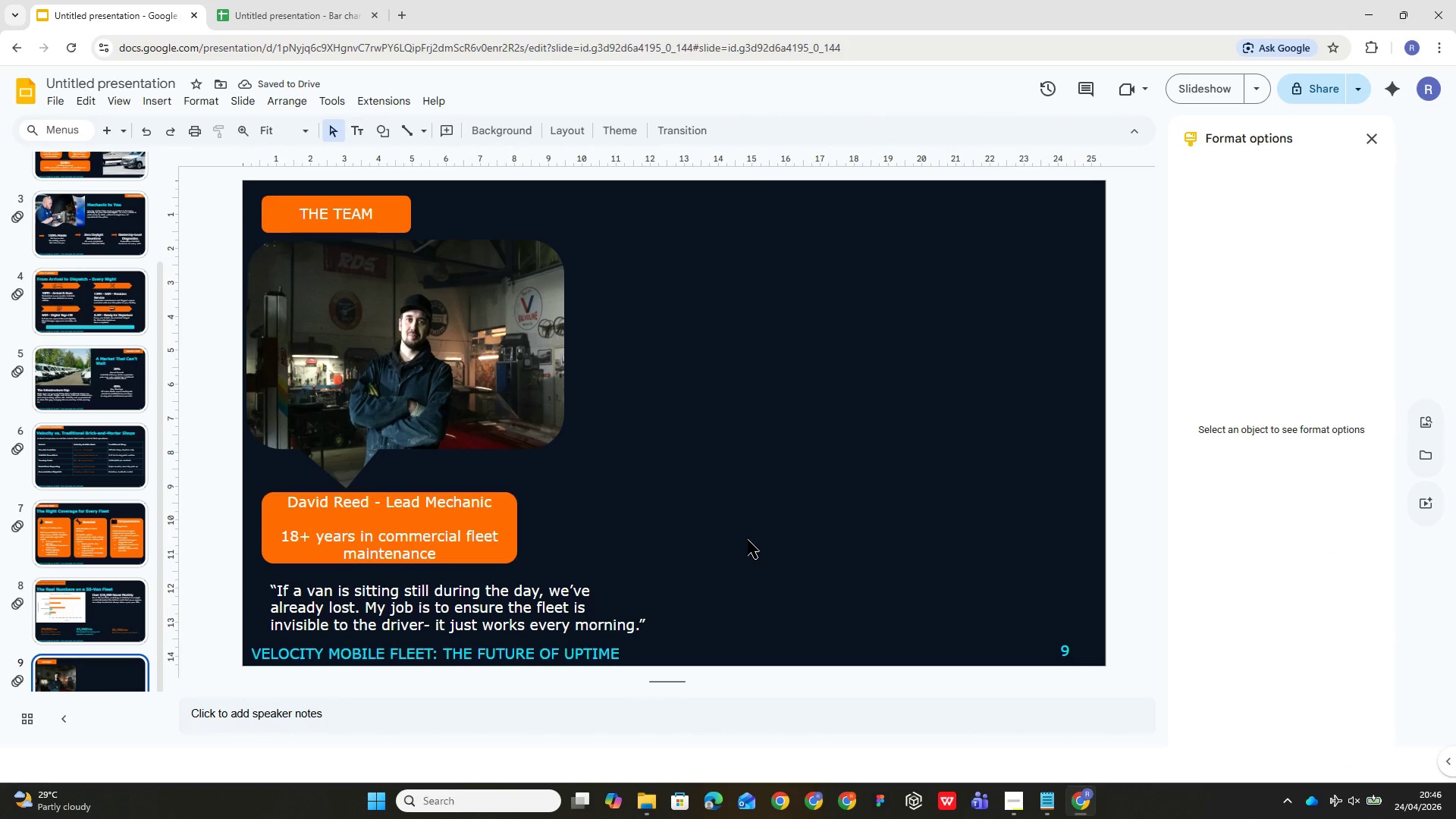 
key(Control+A)
 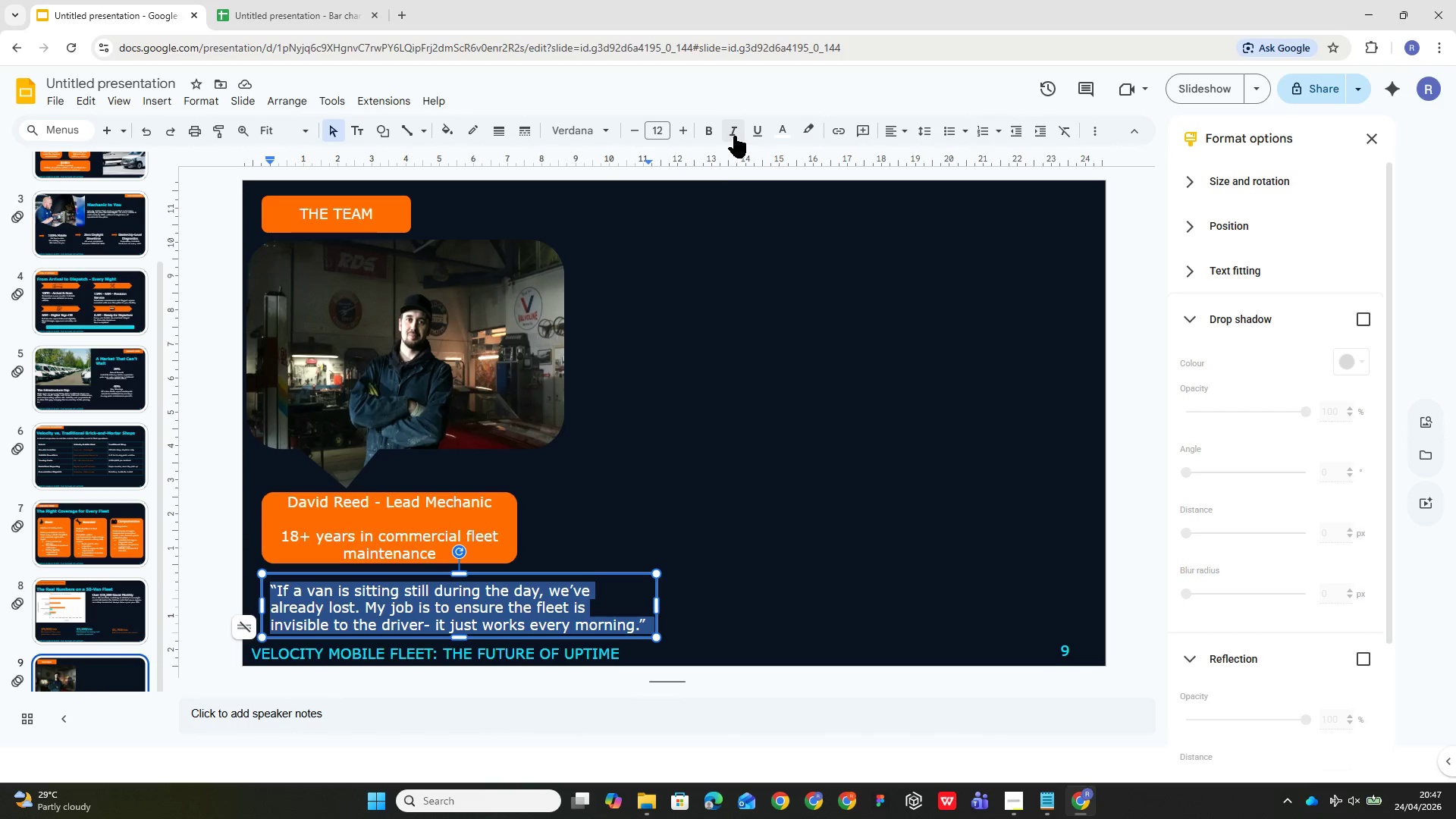 
left_click([735, 134])
 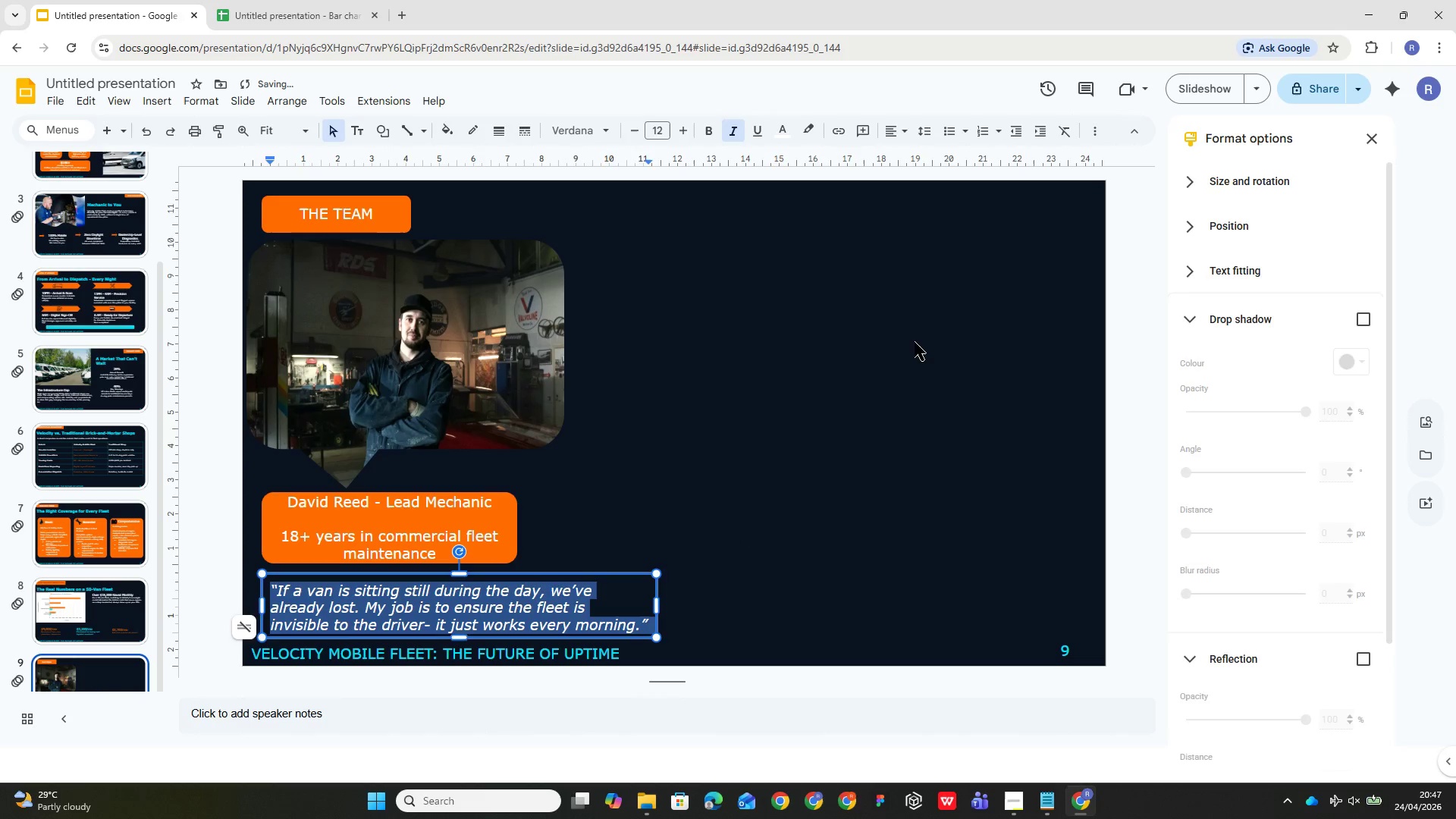 
left_click([915, 351])
 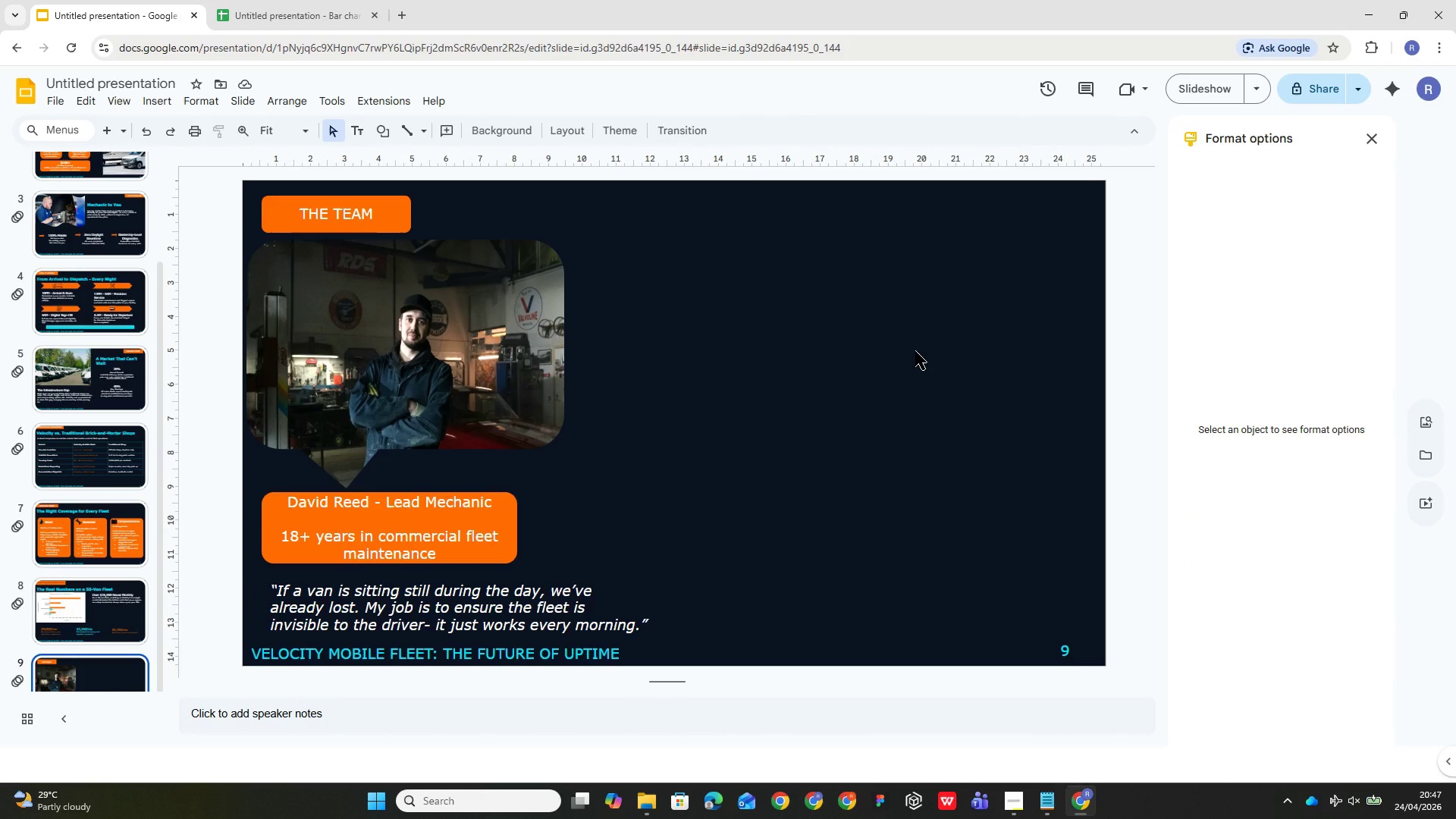 
wait(33.8)
 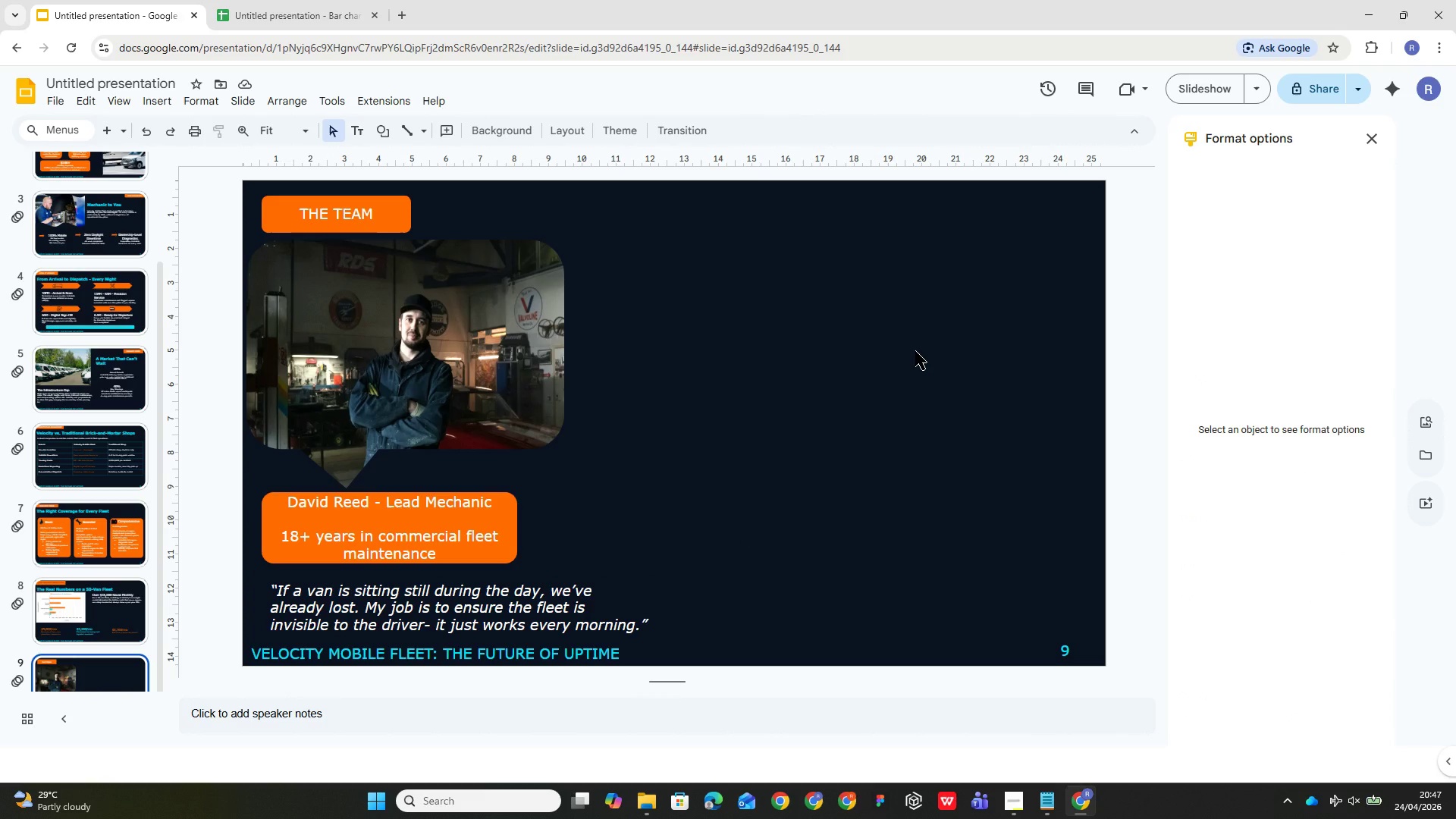 
left_click([493, 516])
 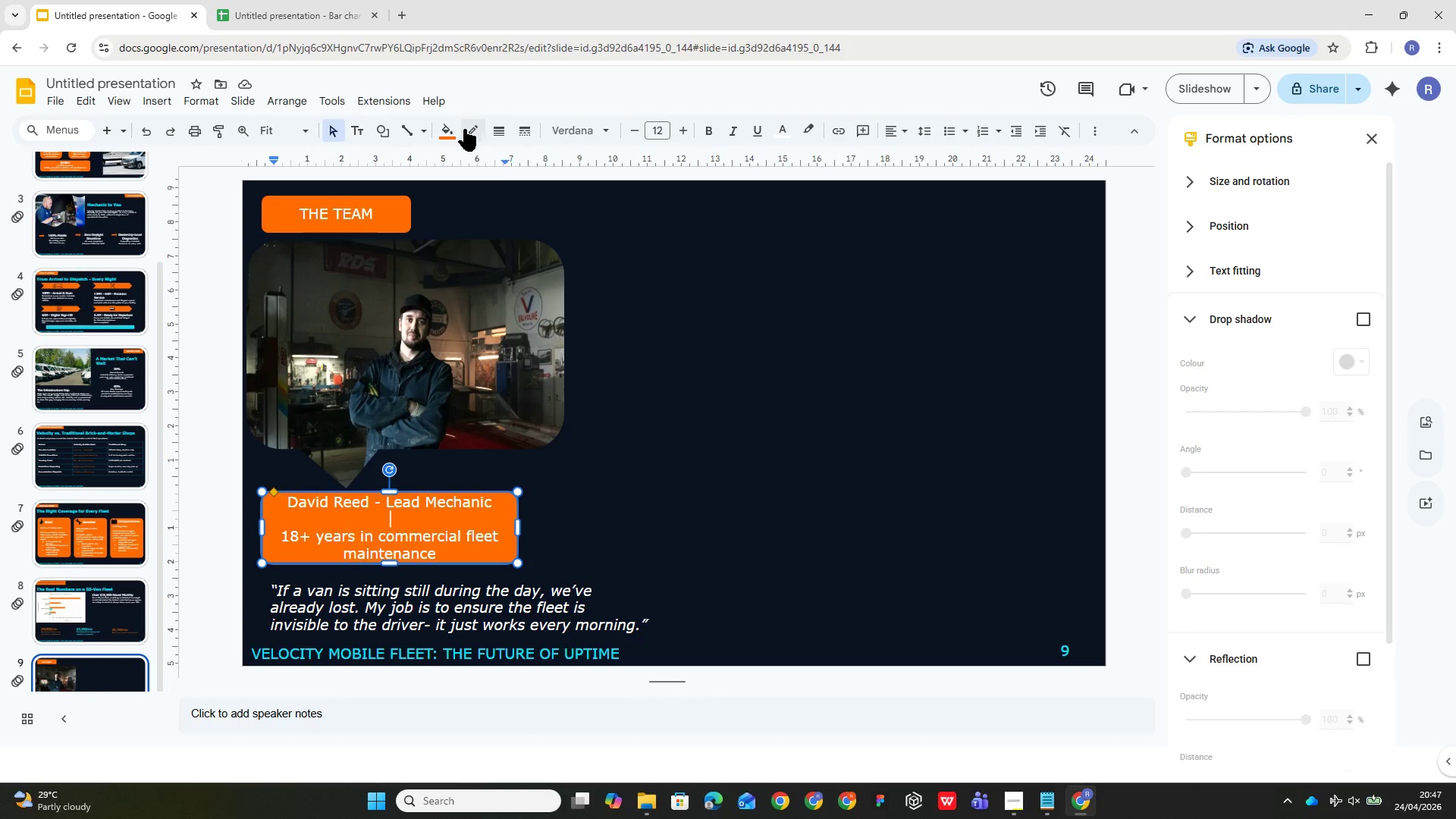 
left_click([448, 133])
 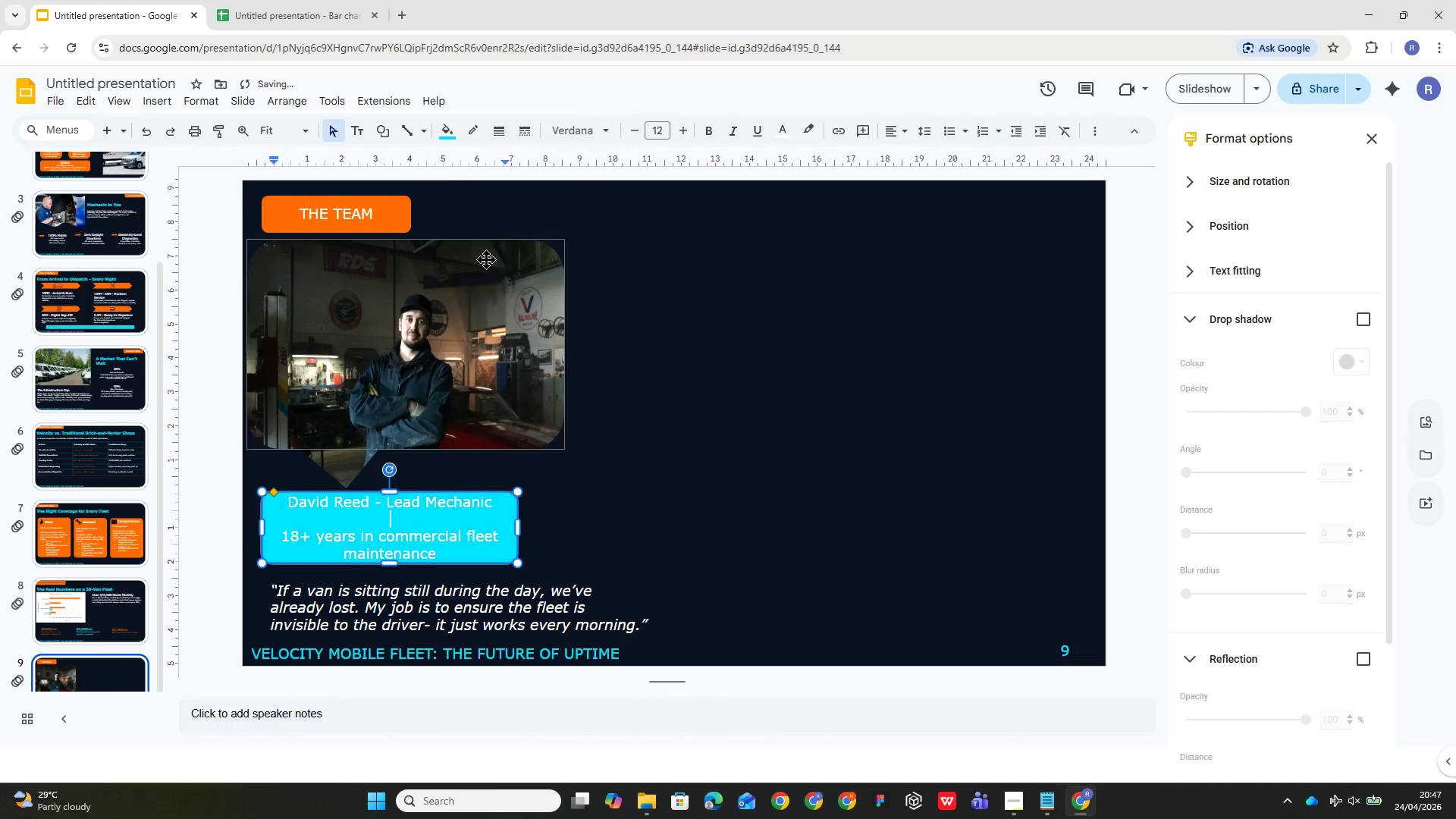 
left_click([989, 556])
 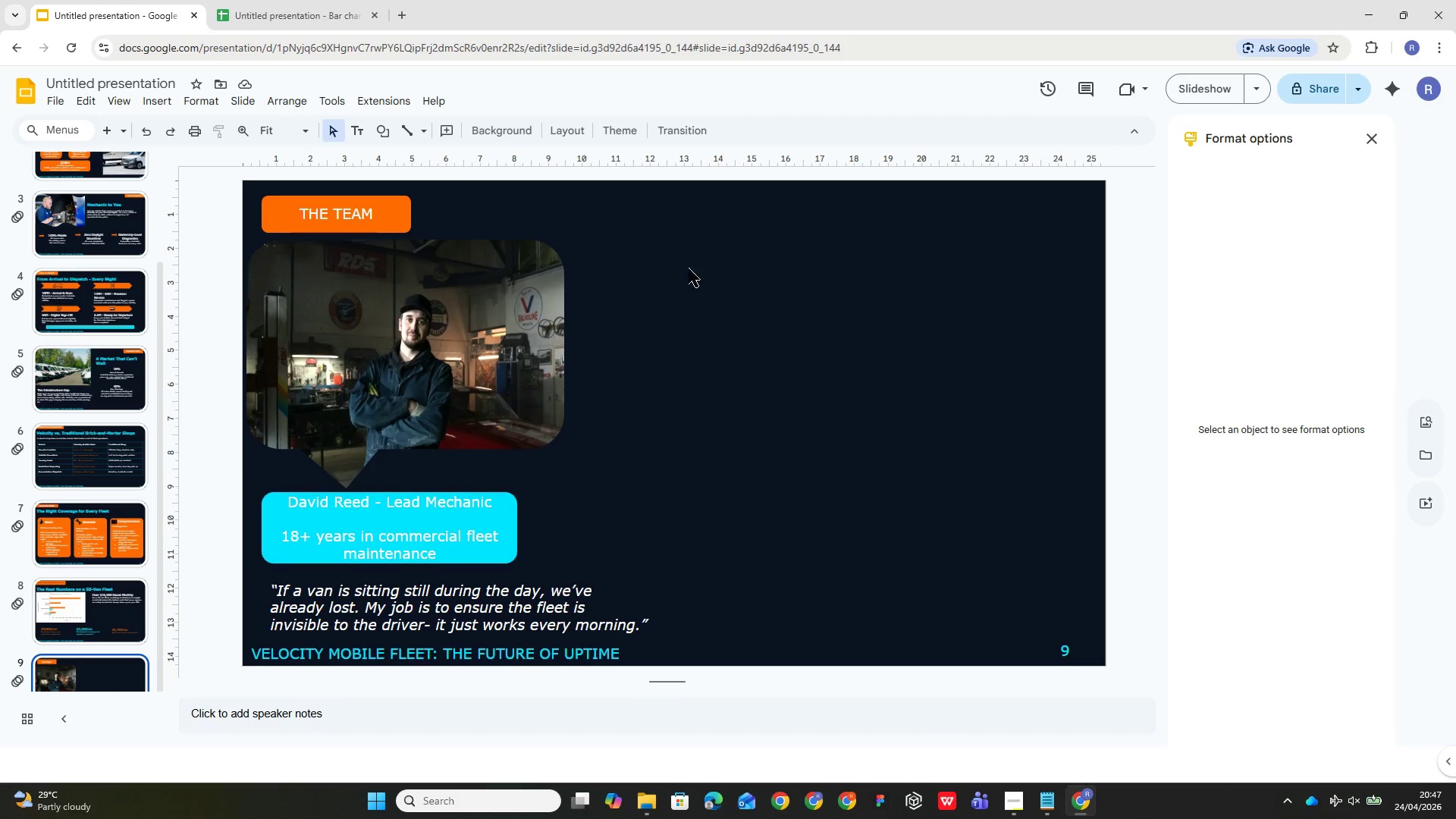 
wait(7.72)
 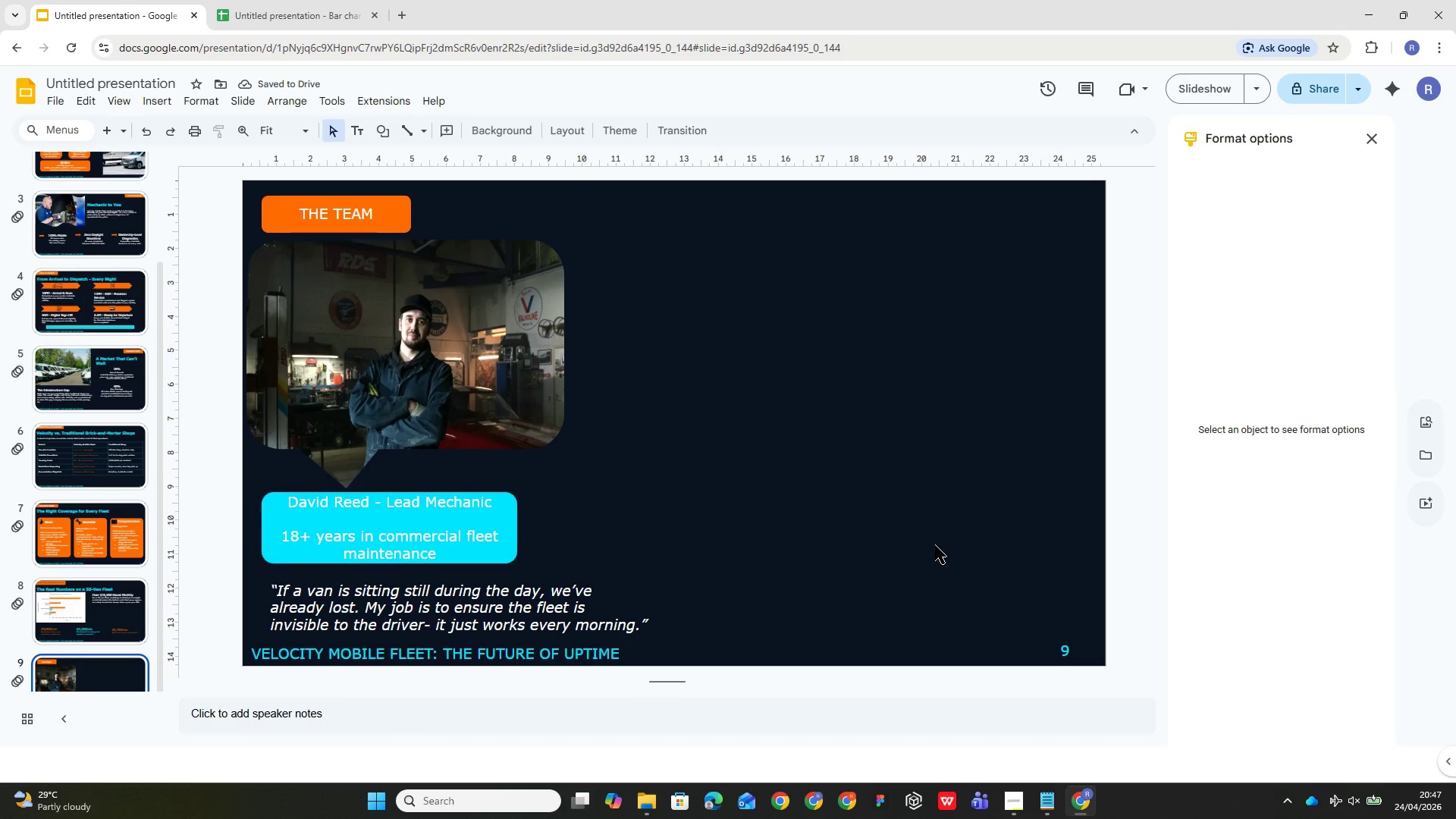 
left_click([150, 89])
 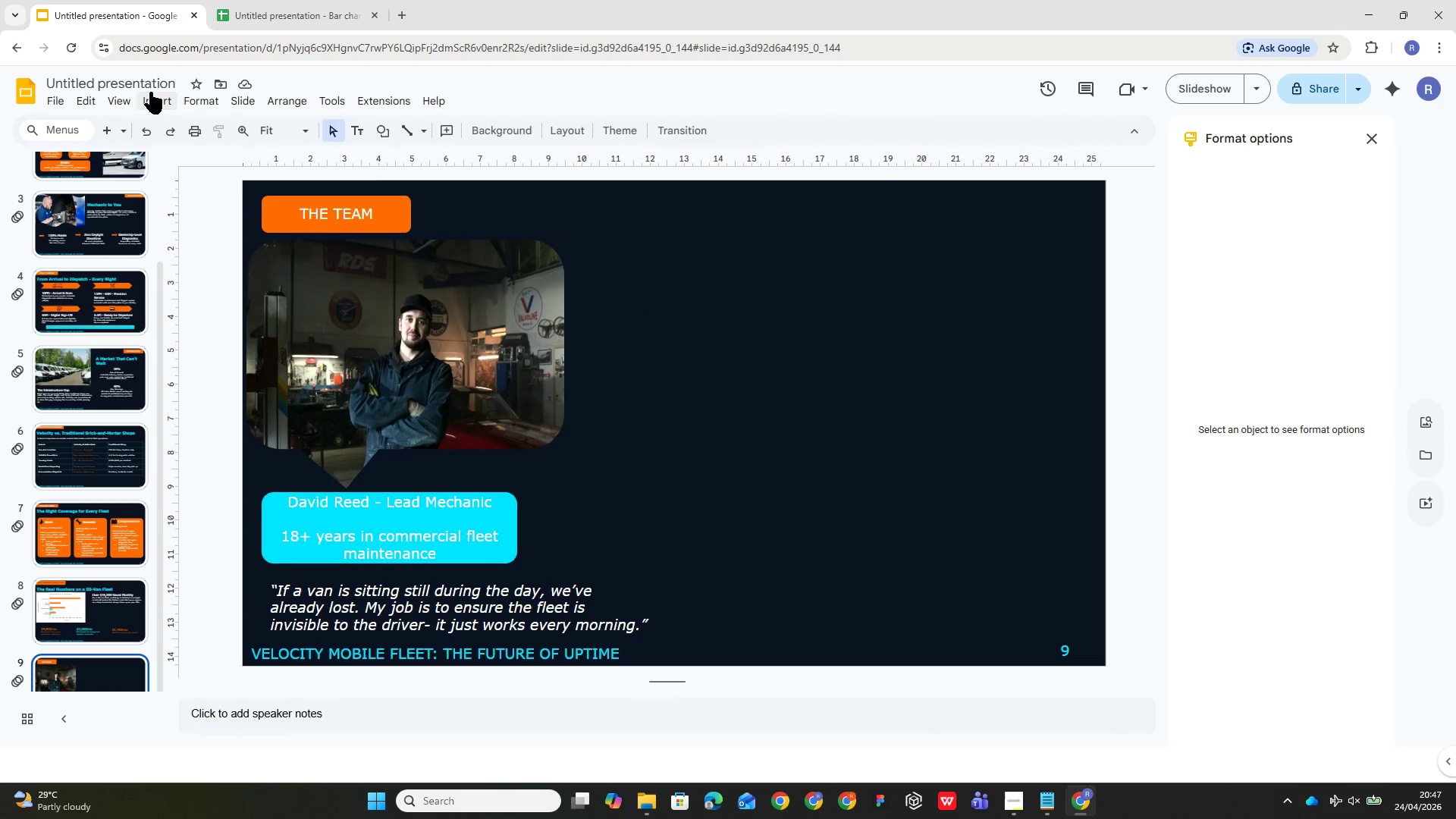 
left_click([151, 94])
 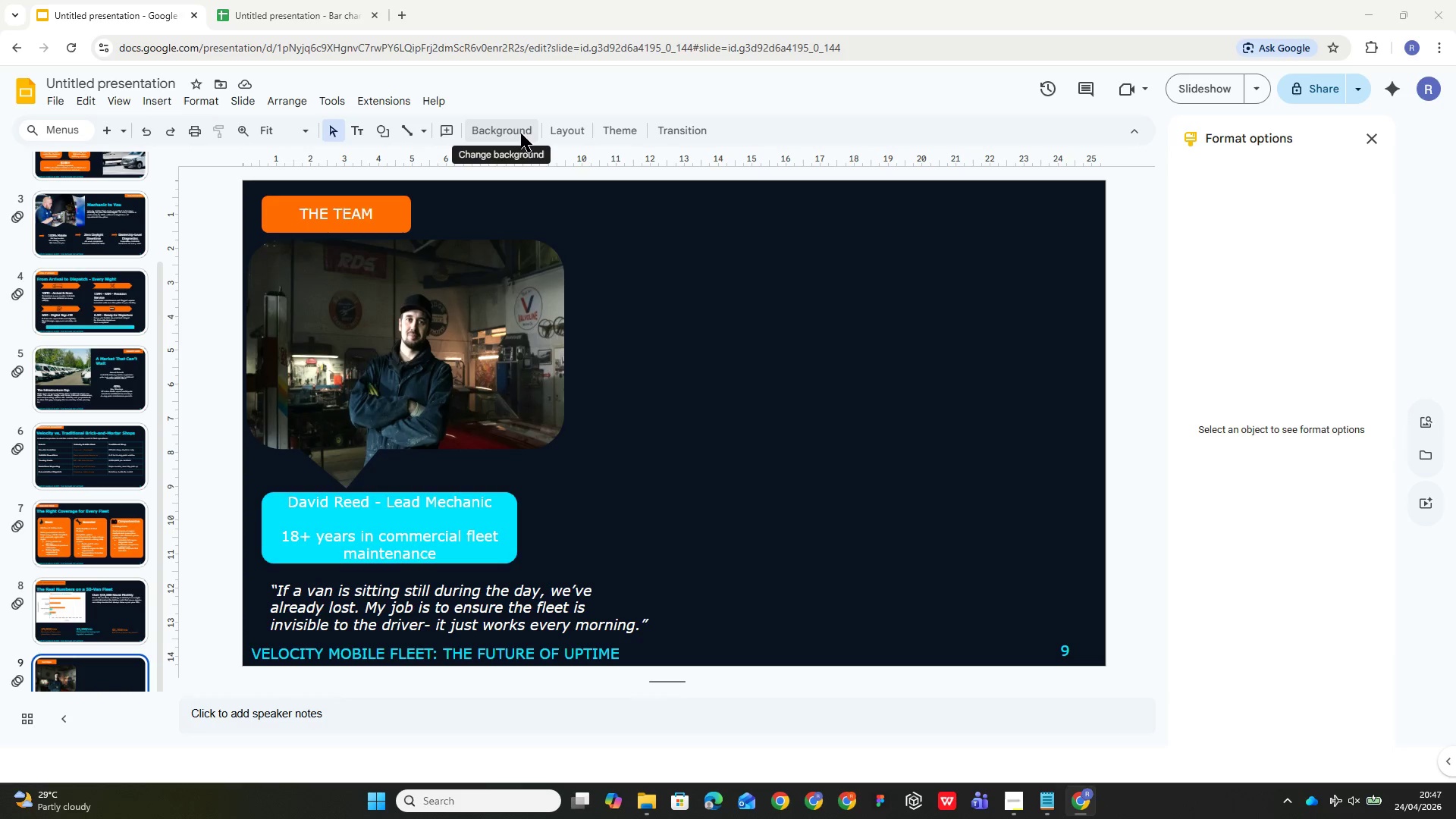 
wait(5.02)
 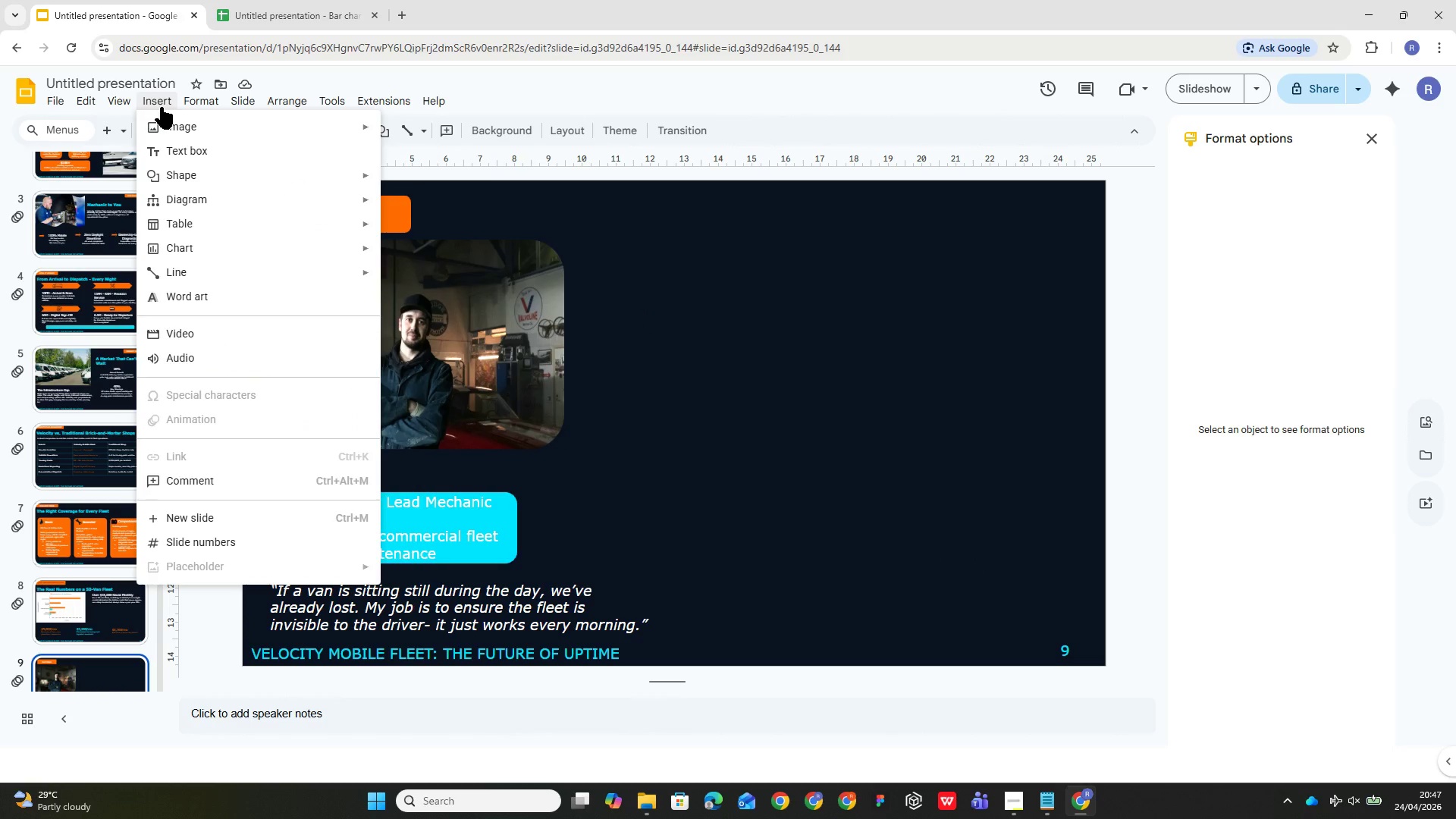 
scroll: coordinate [682, 277], scroll_direction: down, amount: 72.0
 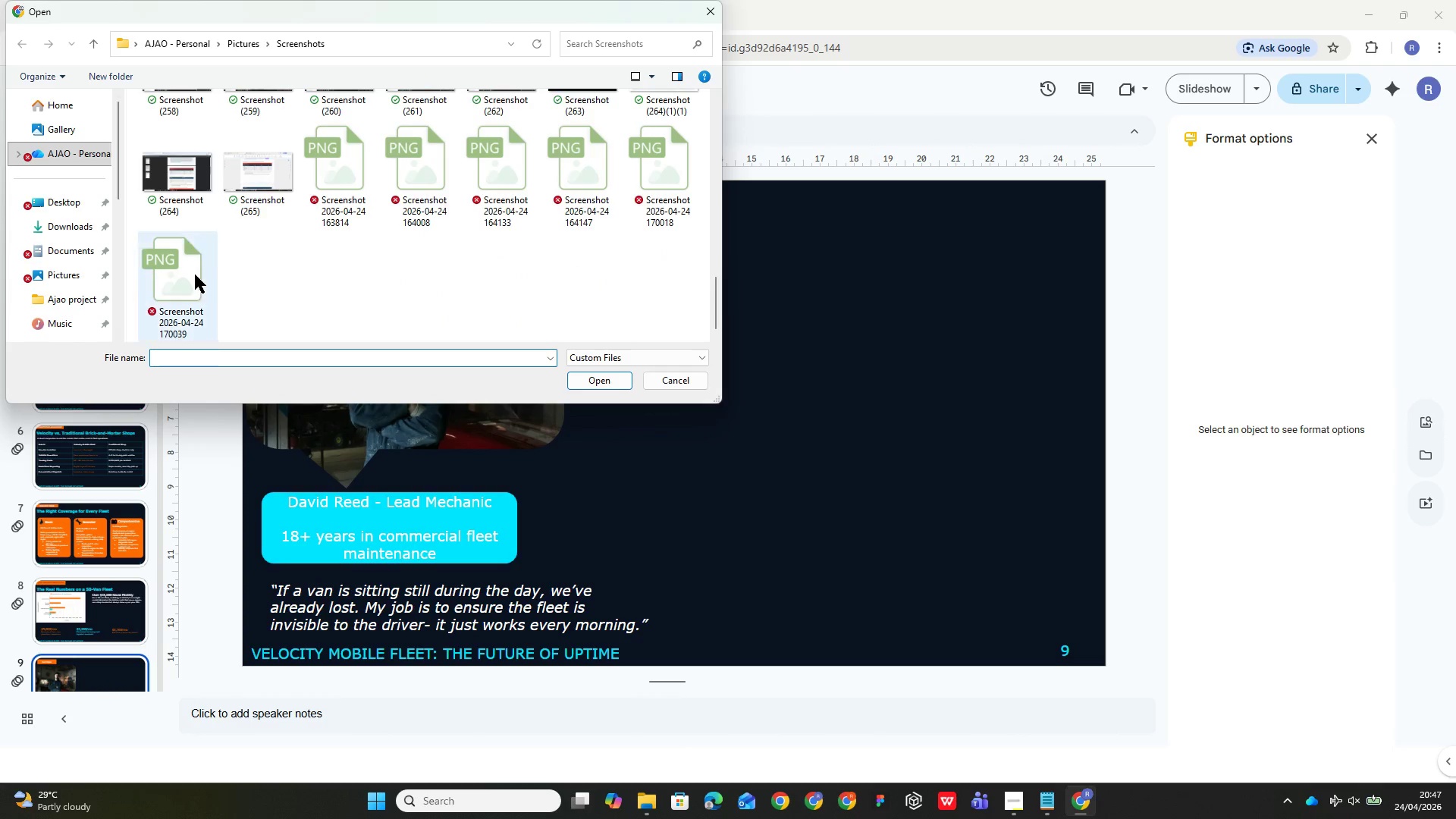 
double_click([190, 278])
 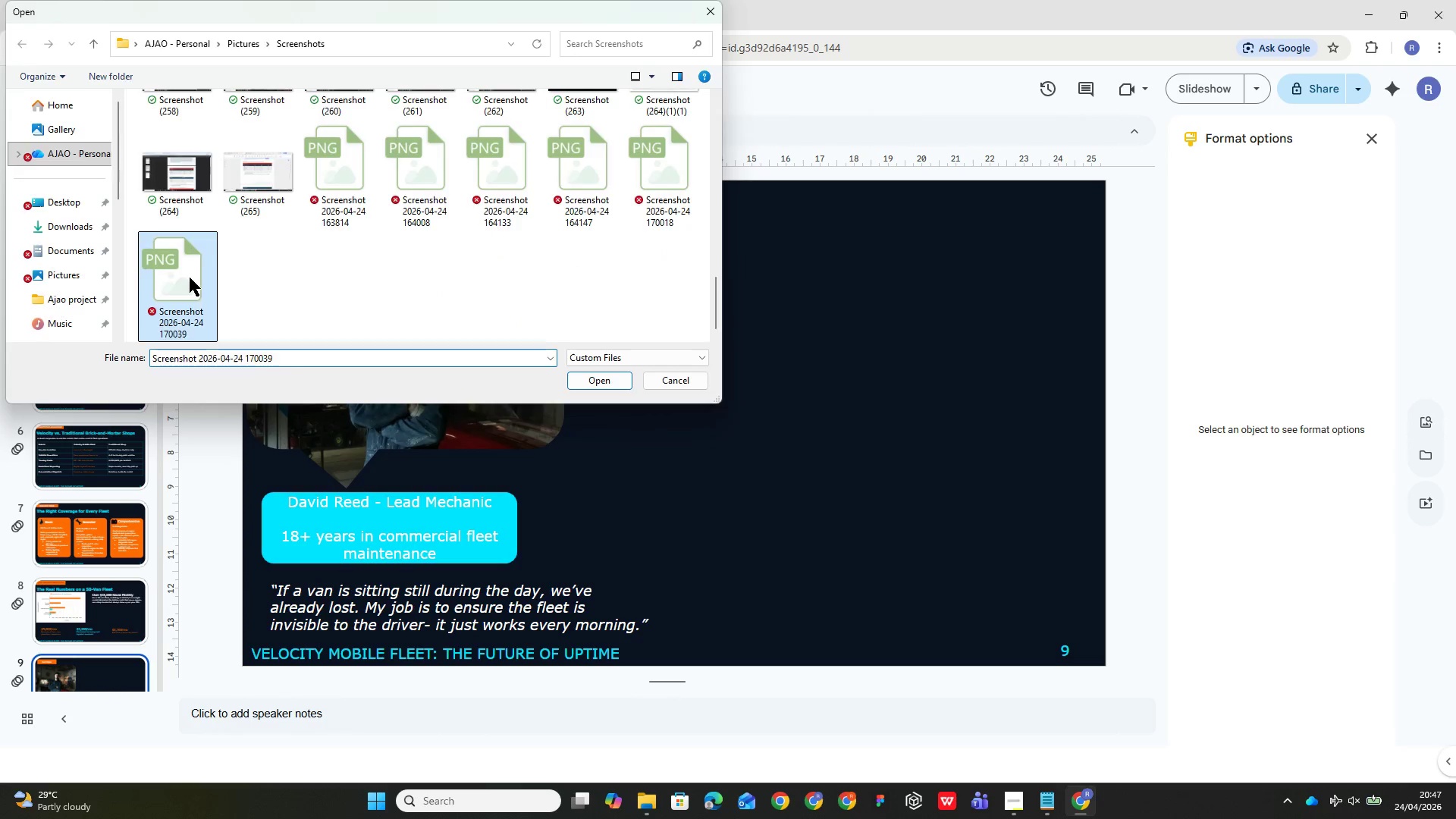 
triple_click([190, 278])
 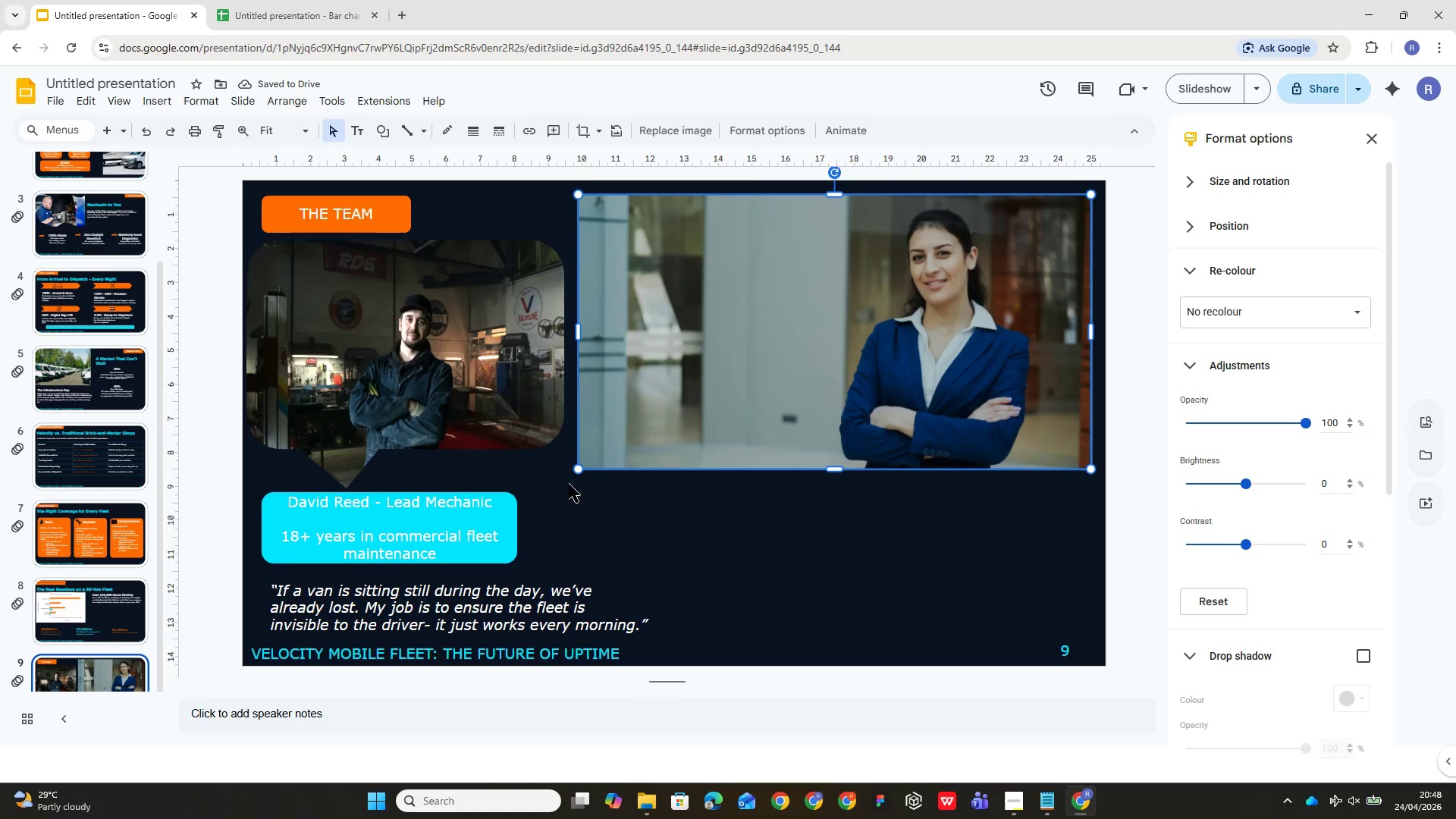 
wait(7.33)
 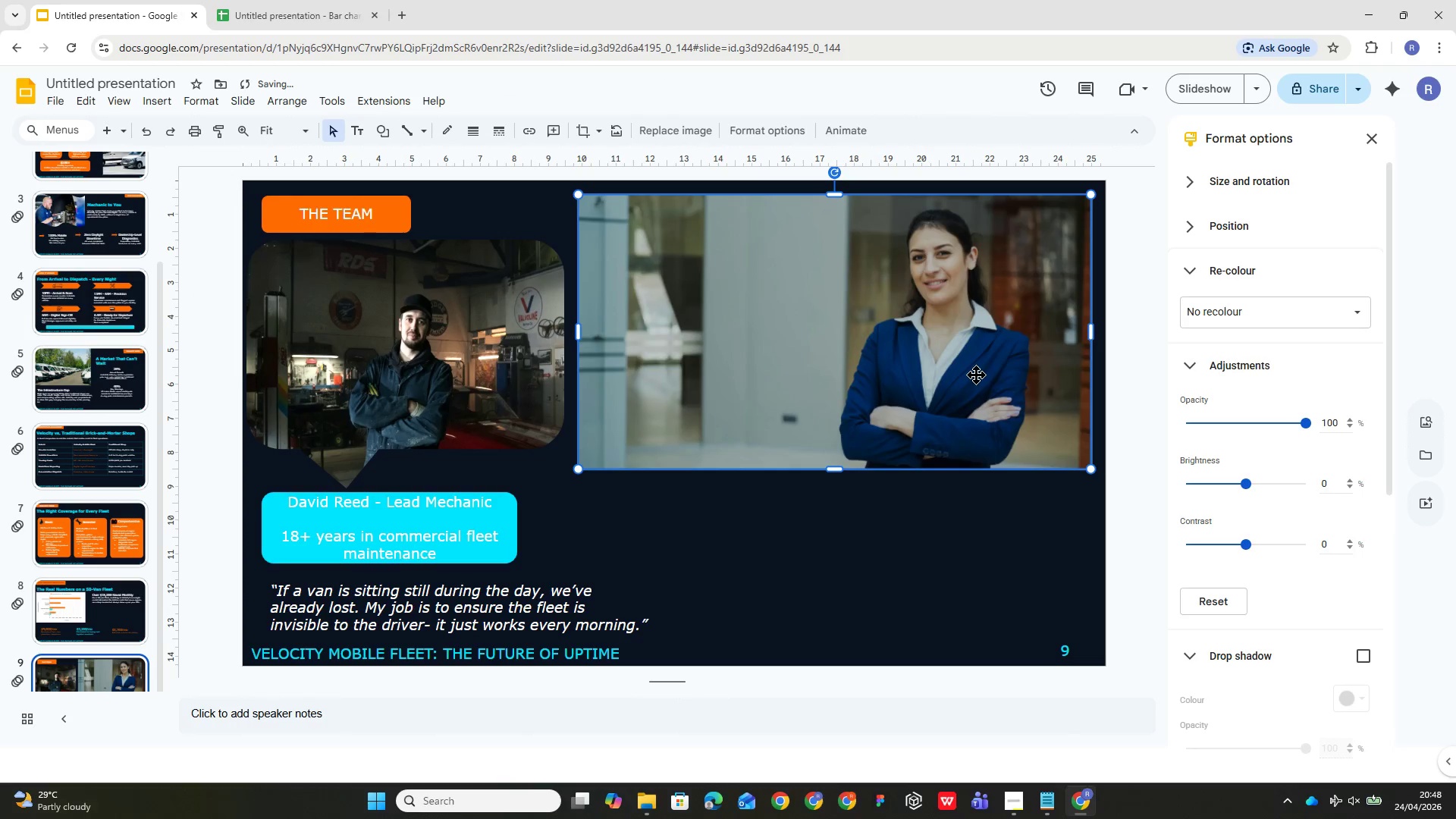 
hold_key(key=ShiftLeft, duration=1.94)
left_click_drag(start_coordinate=[580, 469], to_coordinate=[812, 379])
 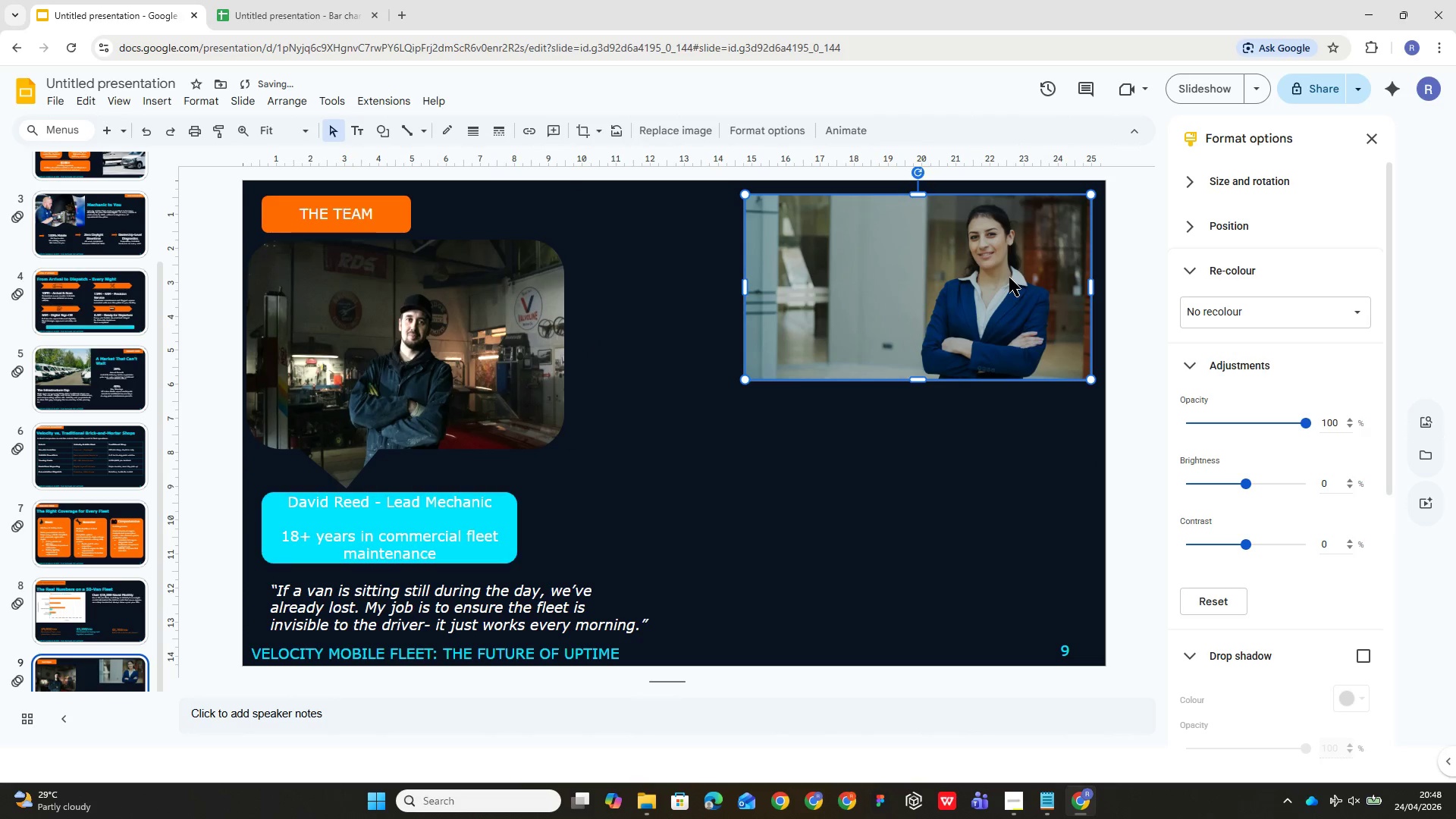 
left_click_drag(start_coordinate=[1006, 280], to_coordinate=[952, 338])
 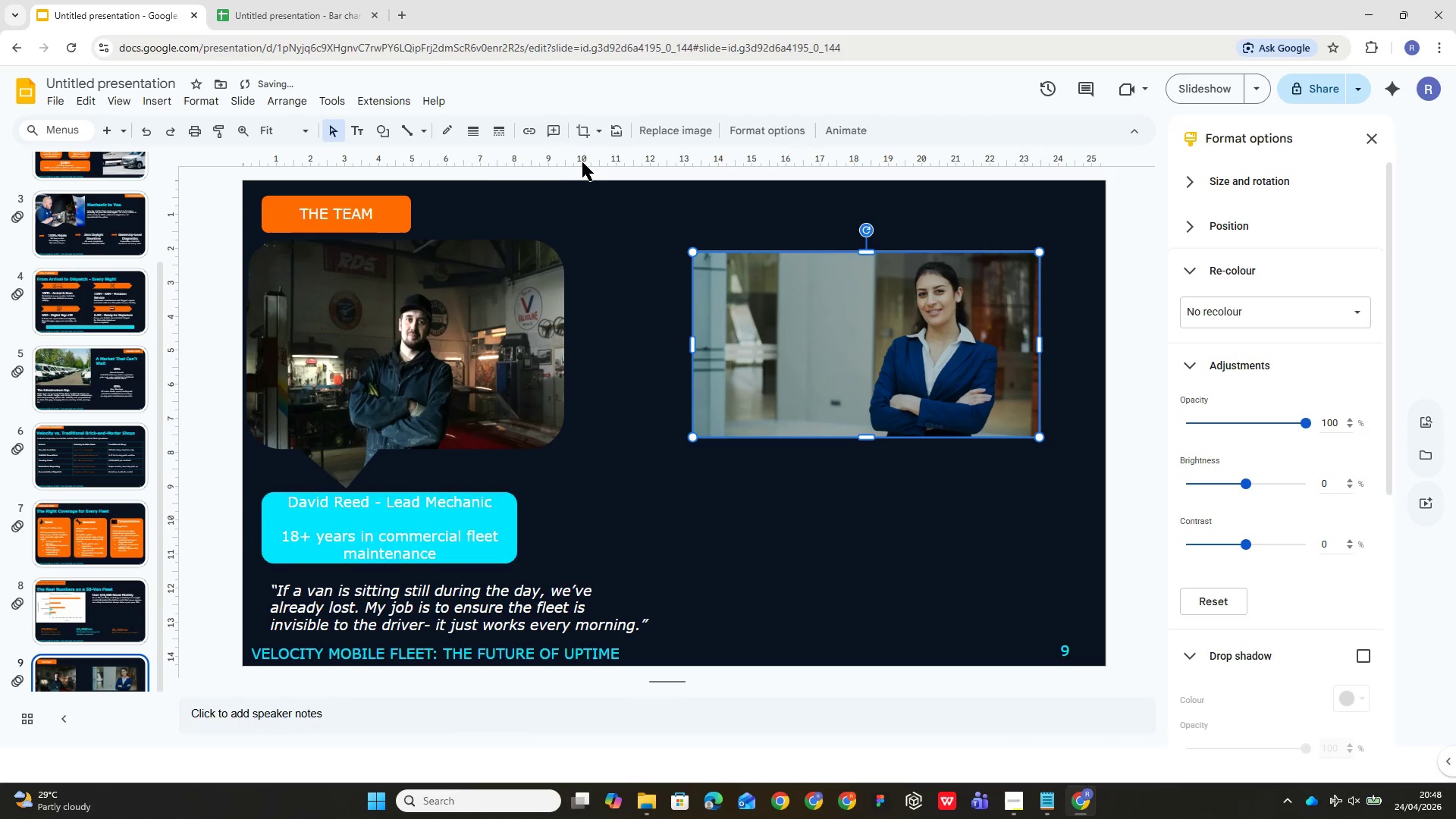 
left_click([596, 130])
 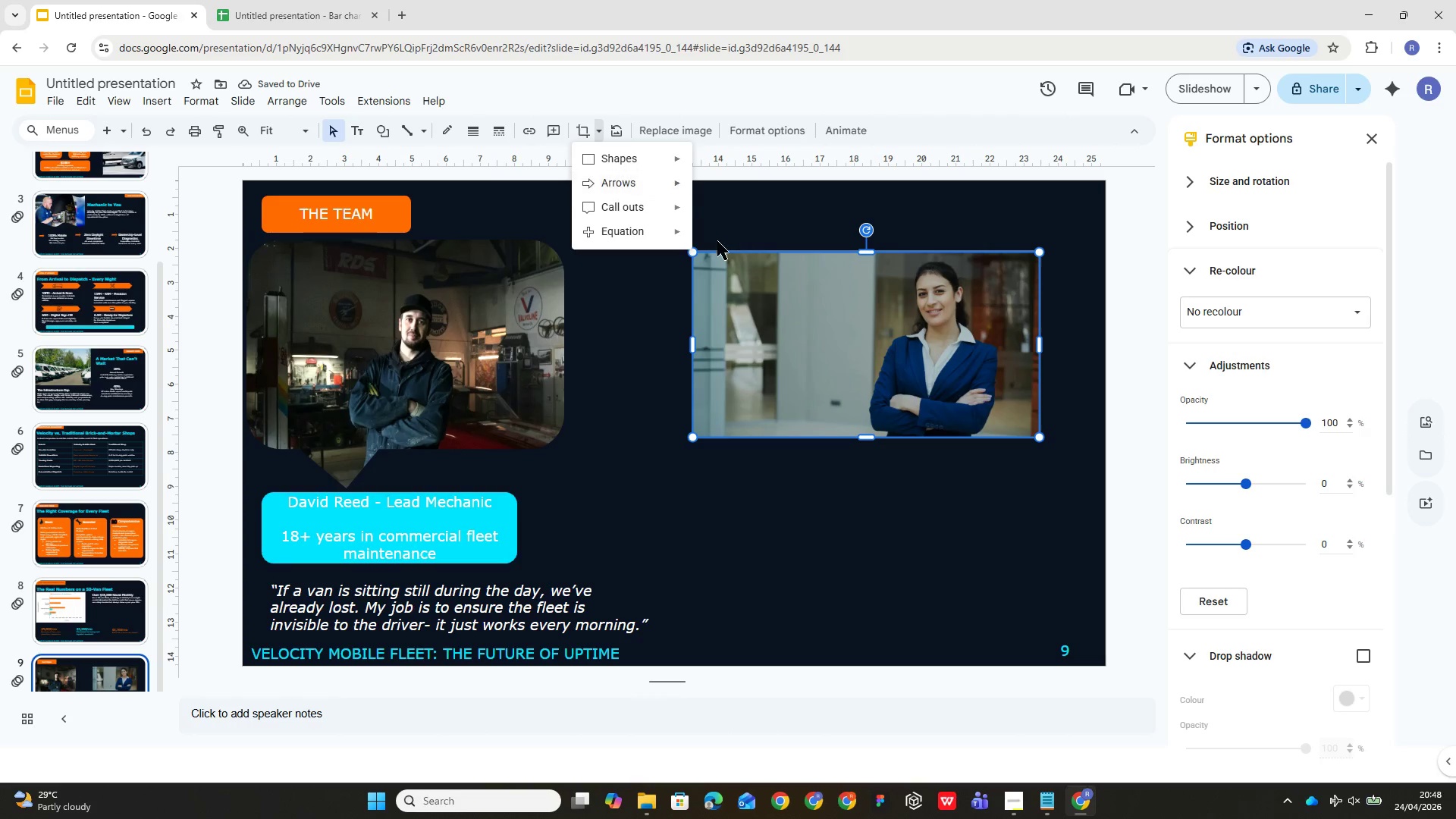 
mouse_move([689, 211])
 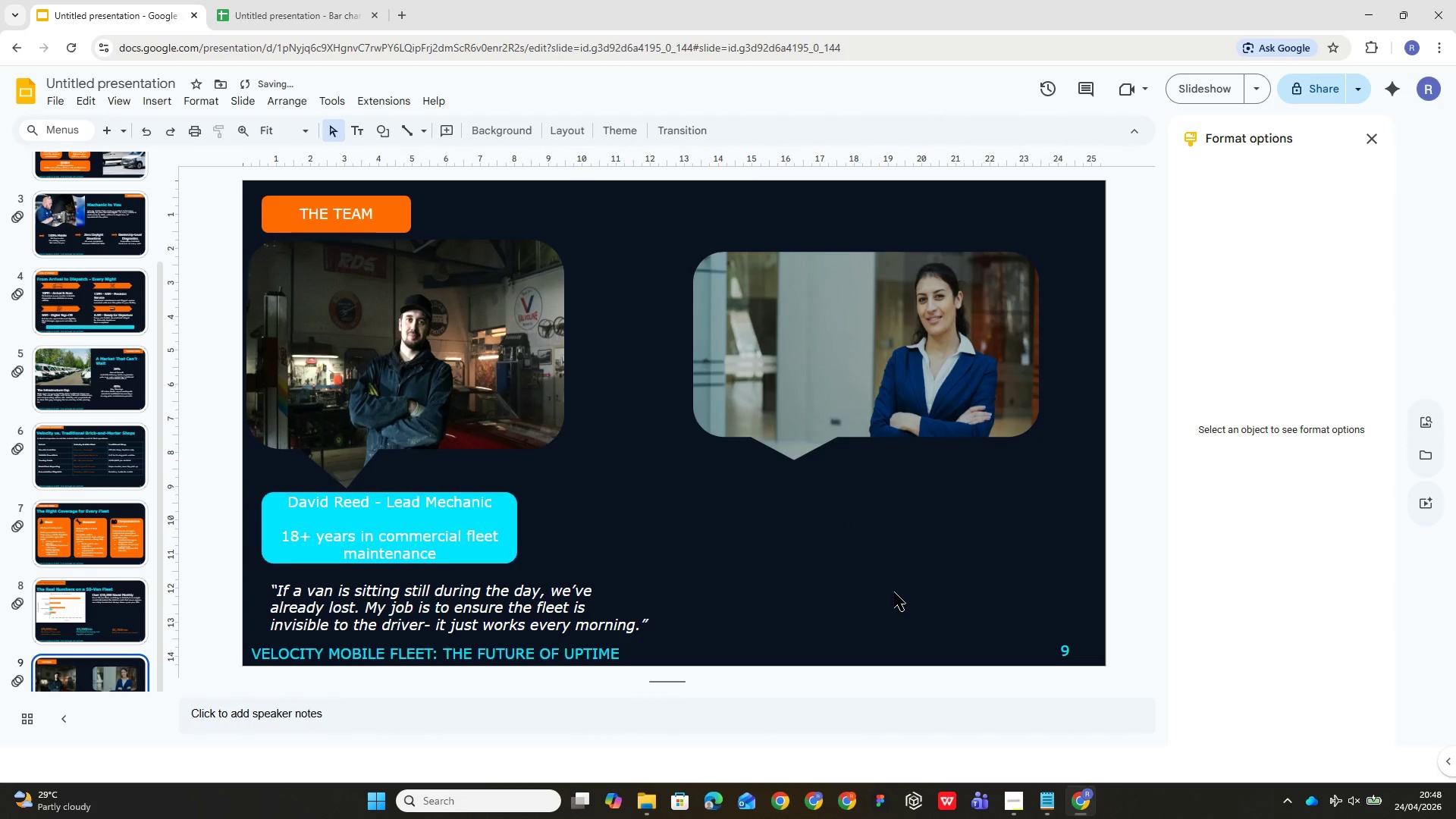 
left_click_drag(start_coordinate=[896, 385], to_coordinate=[898, 373])
 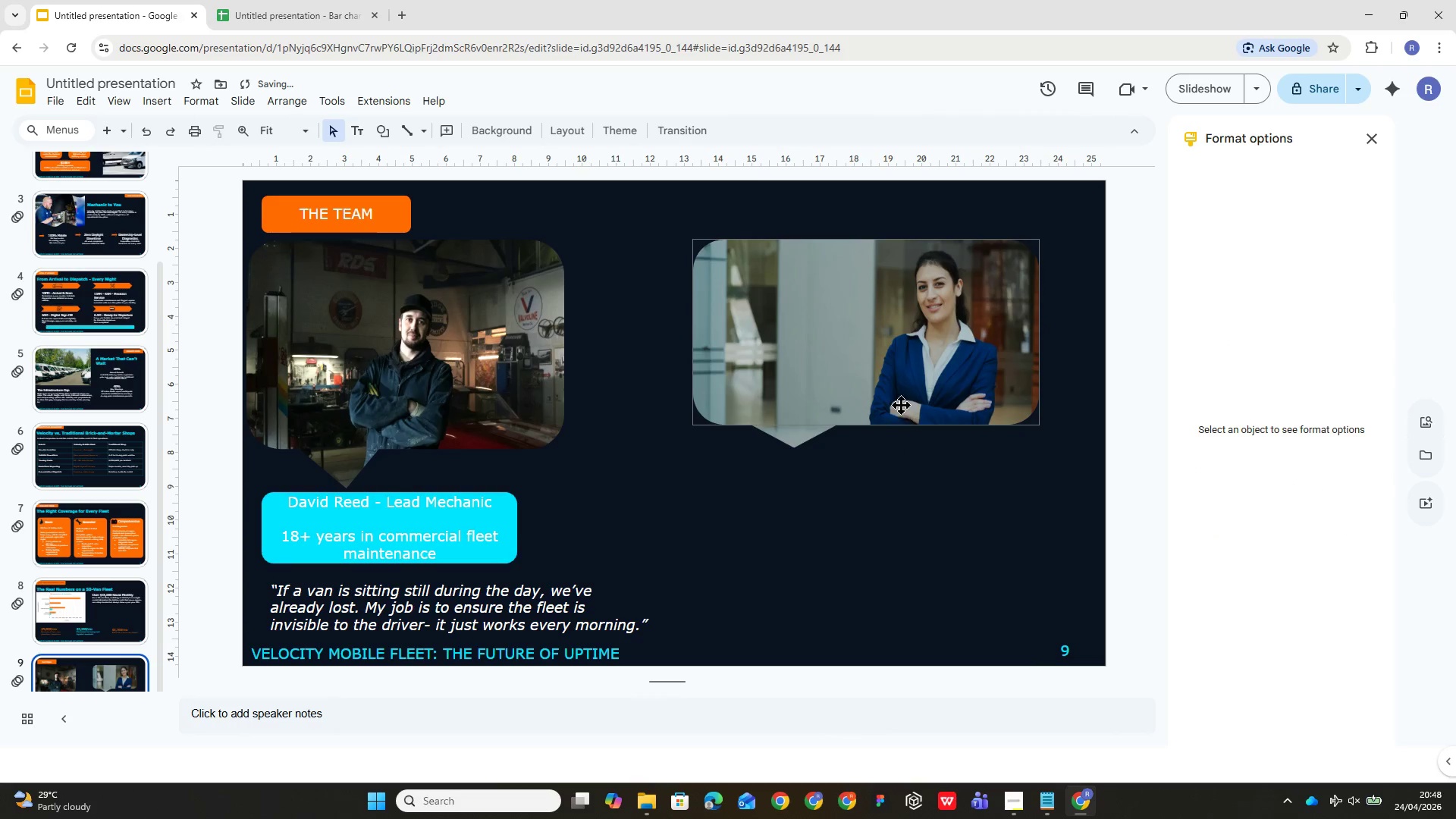 
left_click([909, 370])
 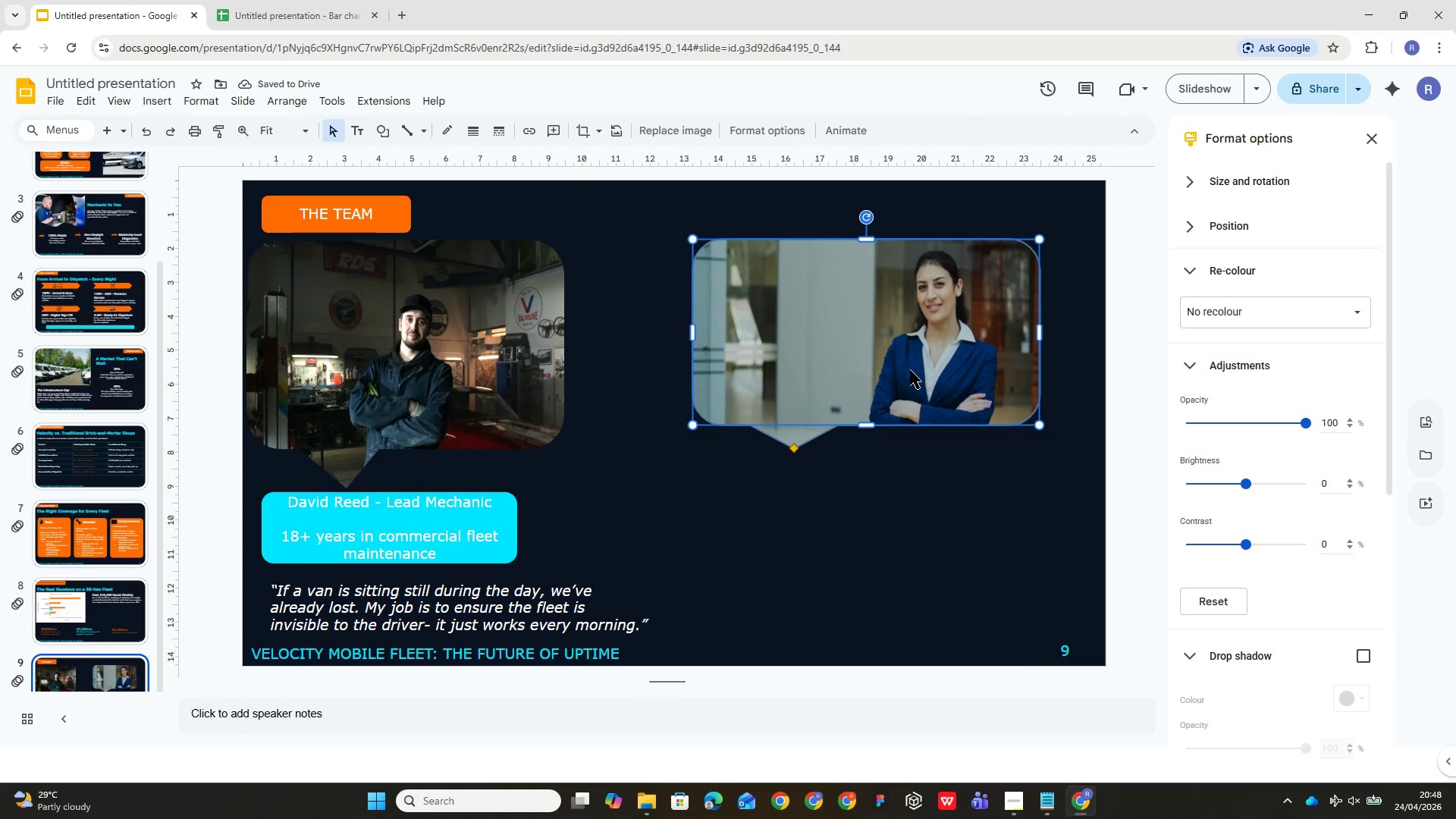 
left_click_drag(start_coordinate=[910, 370], to_coordinate=[888, 375])
 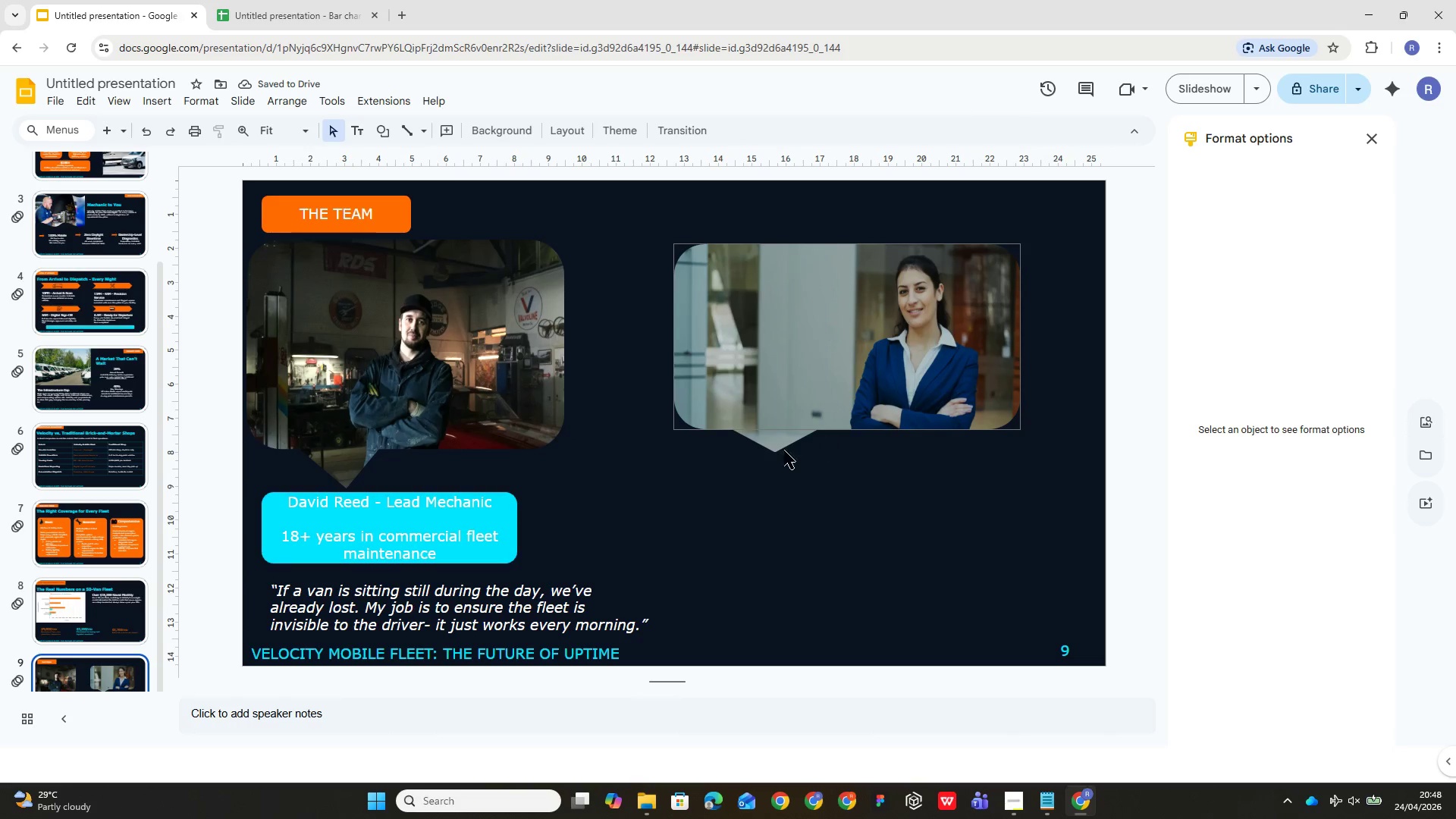 
wait(5.44)
 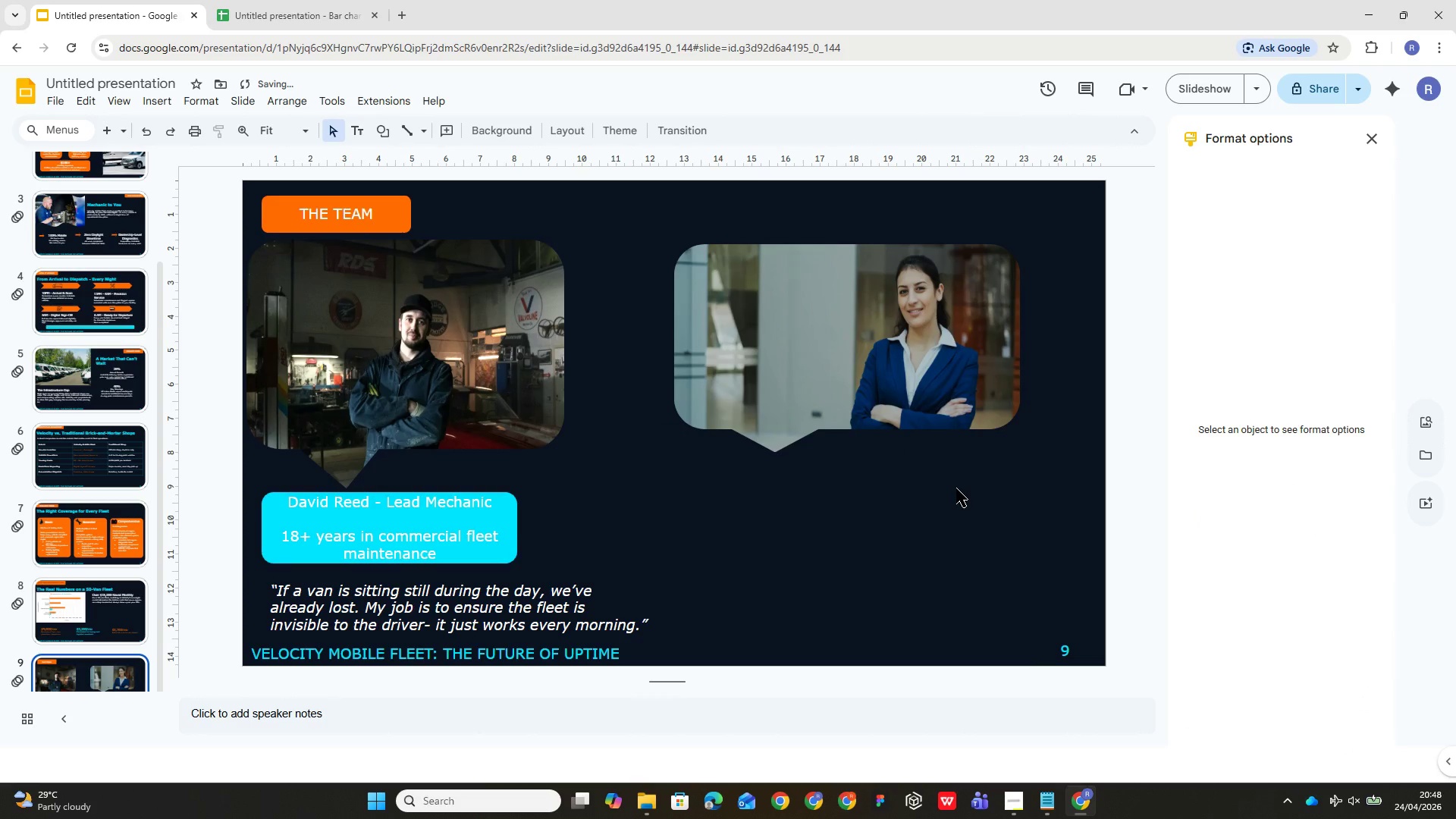 
left_click([792, 420])
 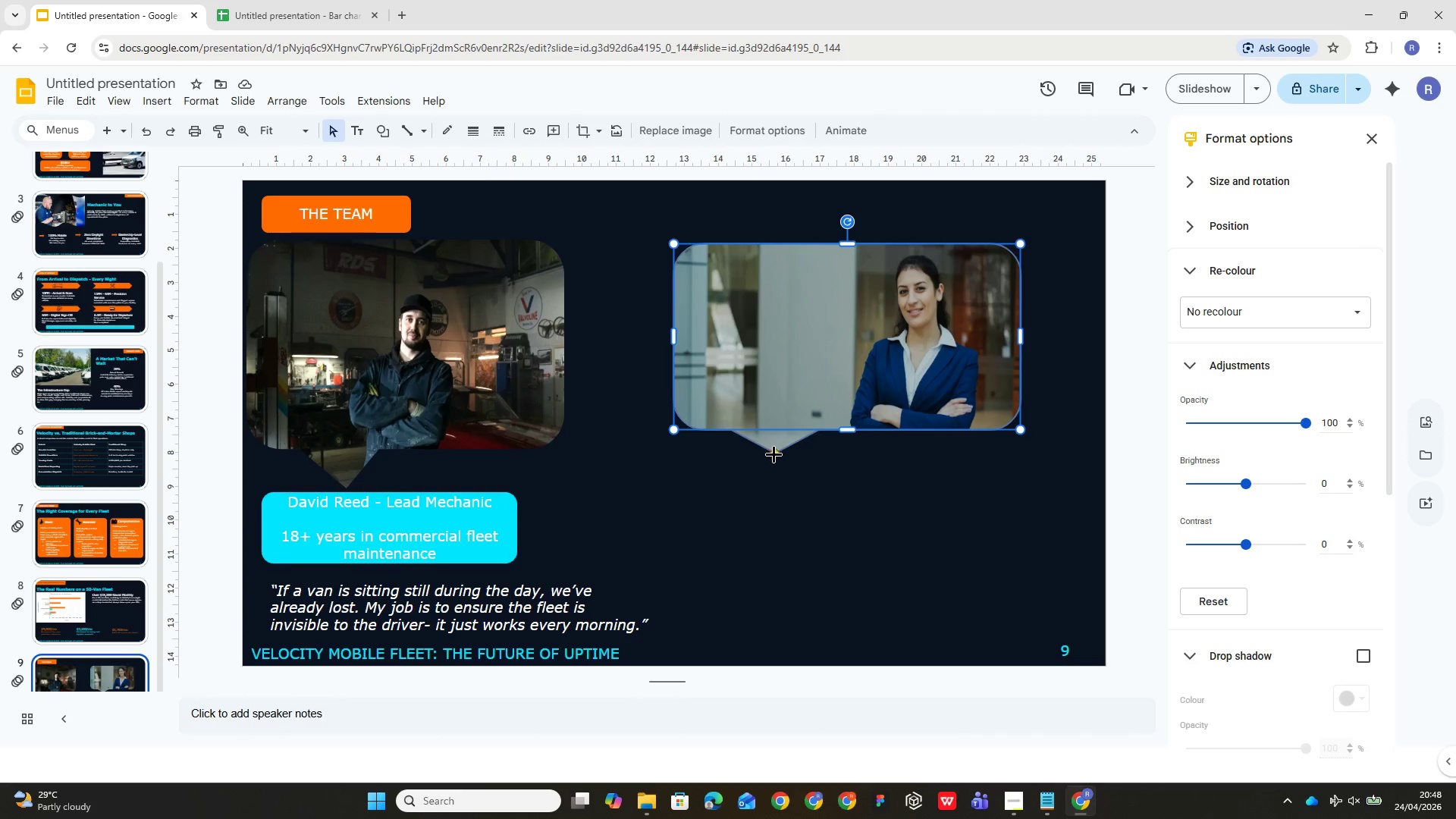 
left_click_drag(start_coordinate=[774, 454], to_coordinate=[772, 463])
 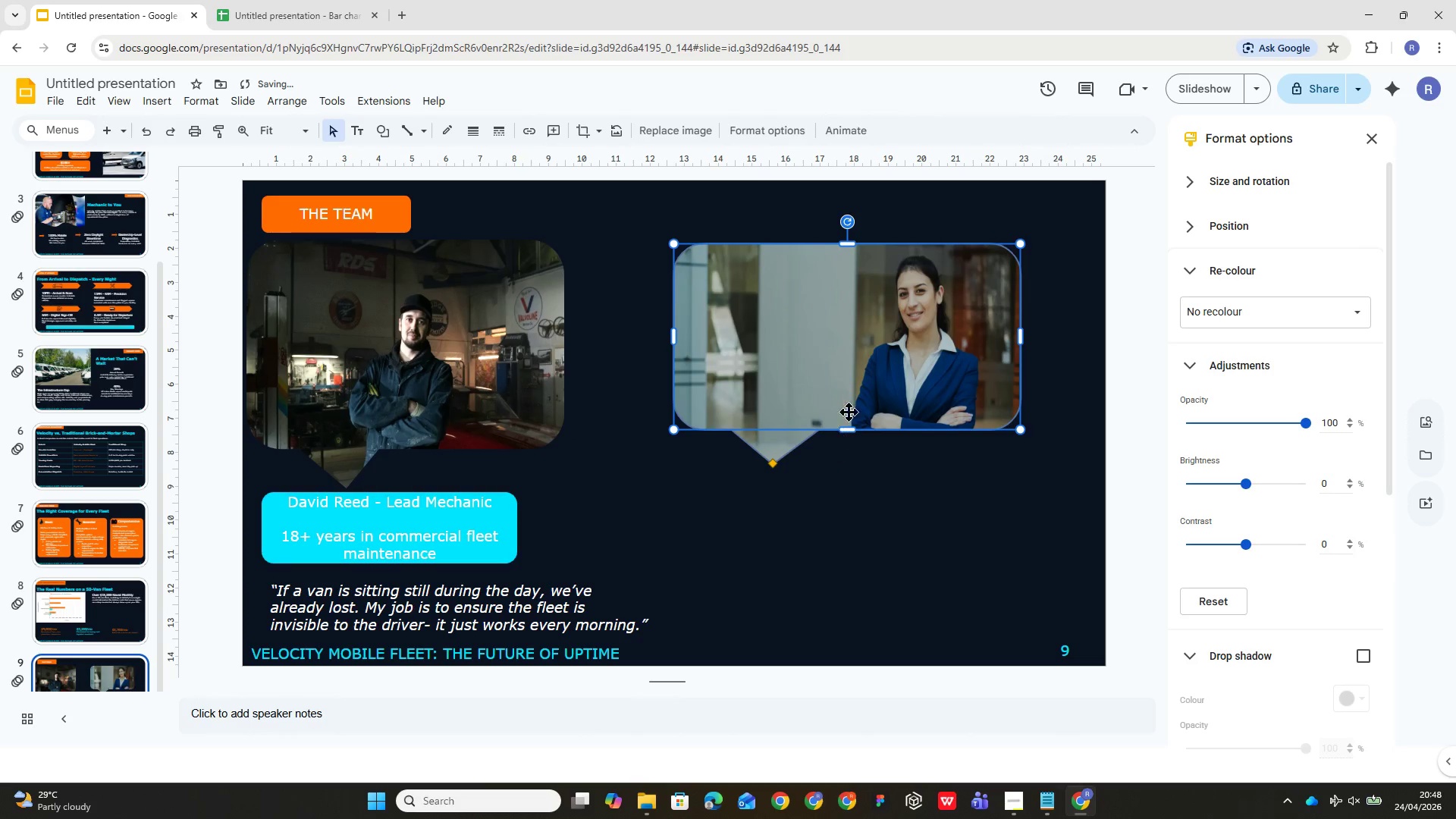 
left_click_drag(start_coordinate=[861, 391], to_coordinate=[865, 397])
 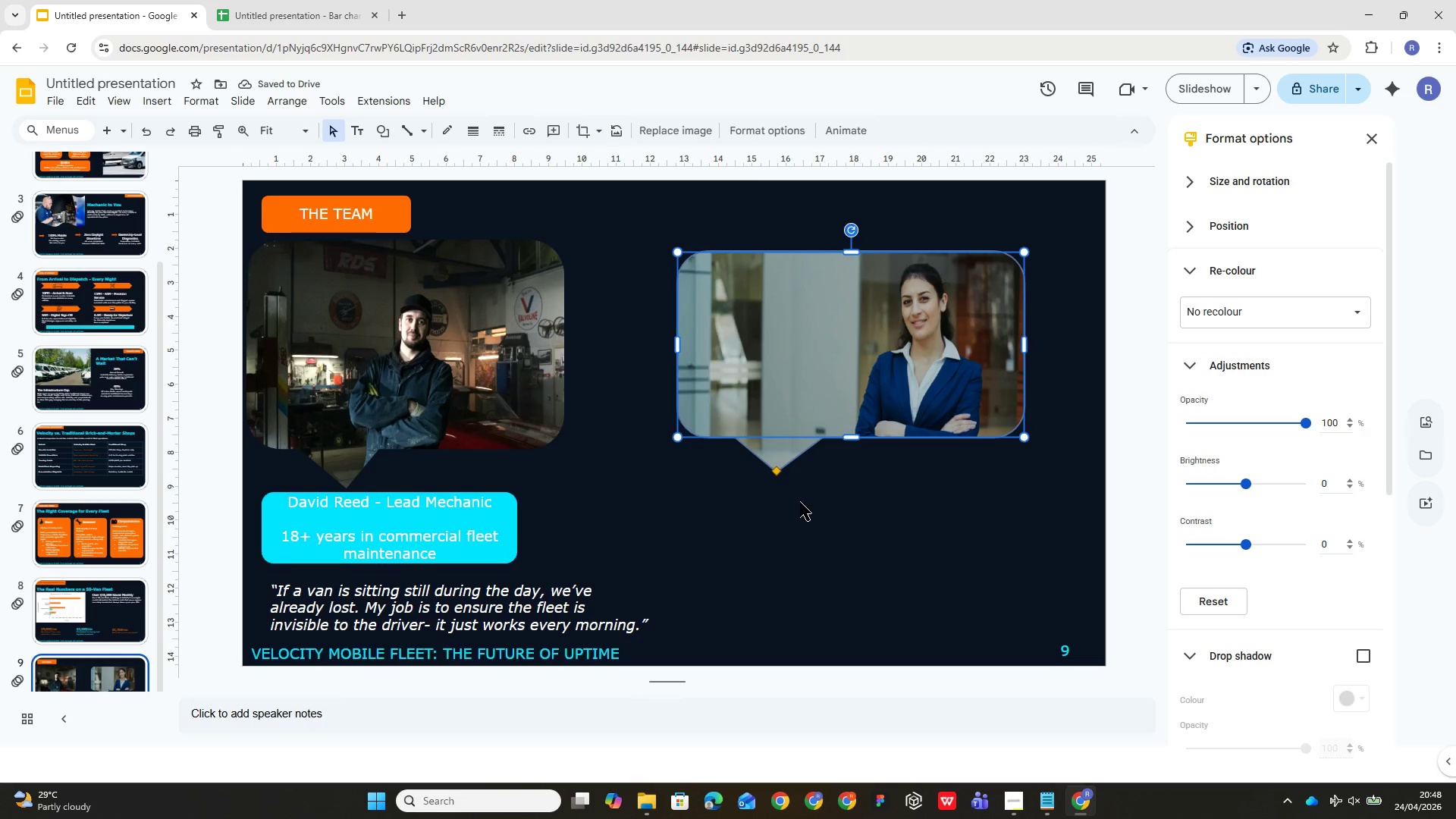 
left_click([851, 488])
 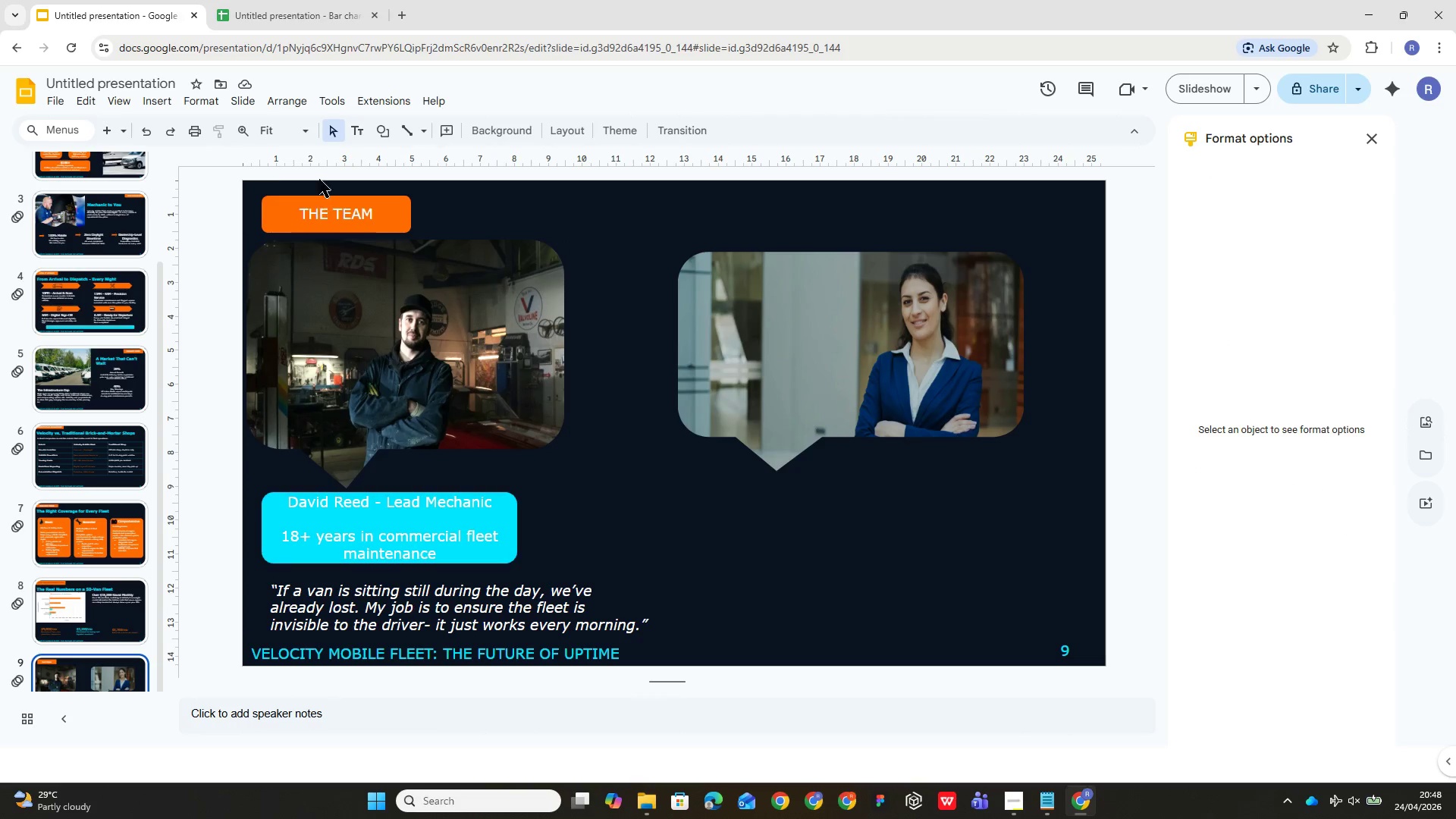 
wait(5.53)
 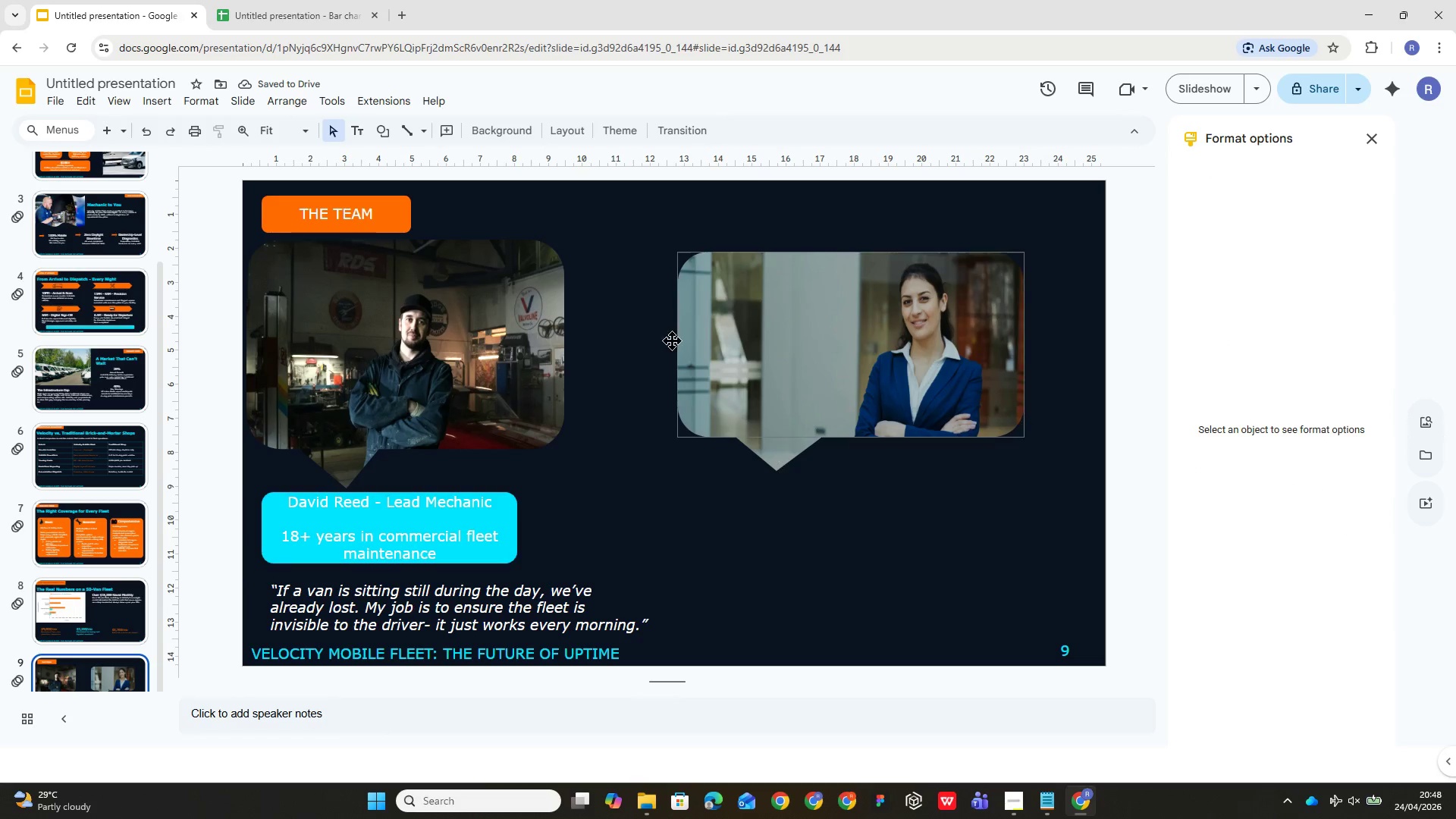 
left_click([498, 496])
 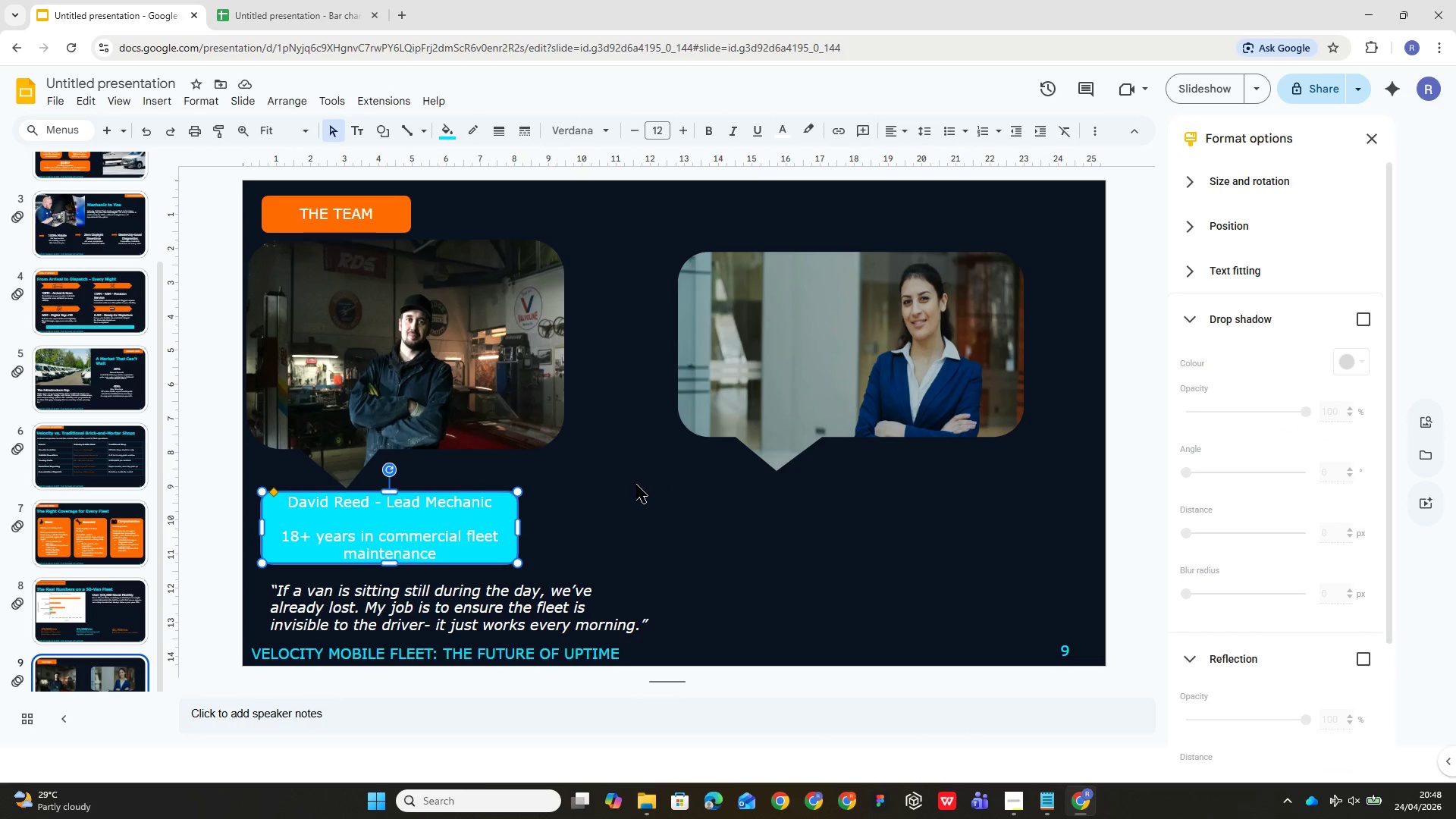 
key(Control+D)
 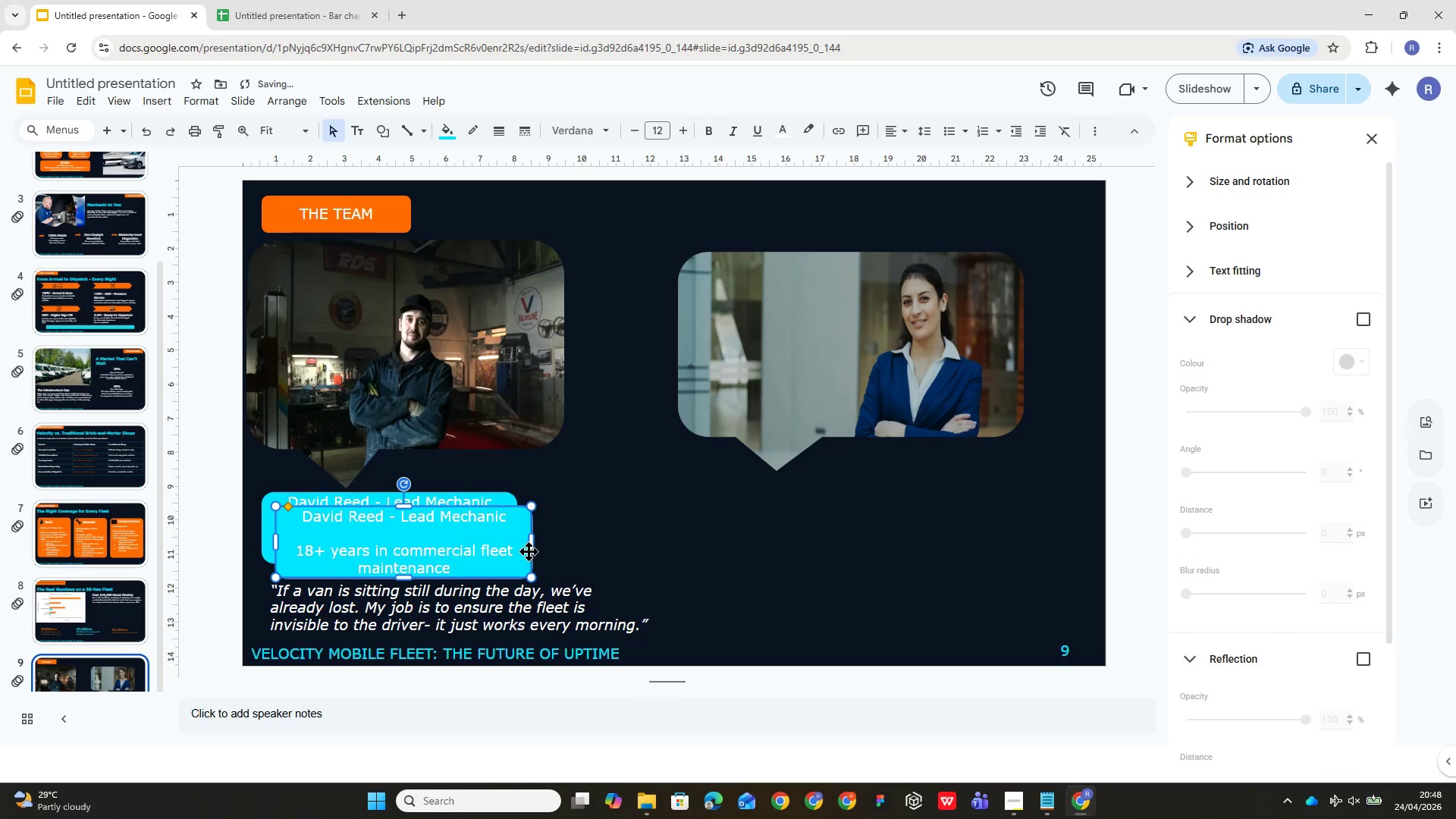 
left_click_drag(start_coordinate=[526, 529], to_coordinate=[928, 506])
 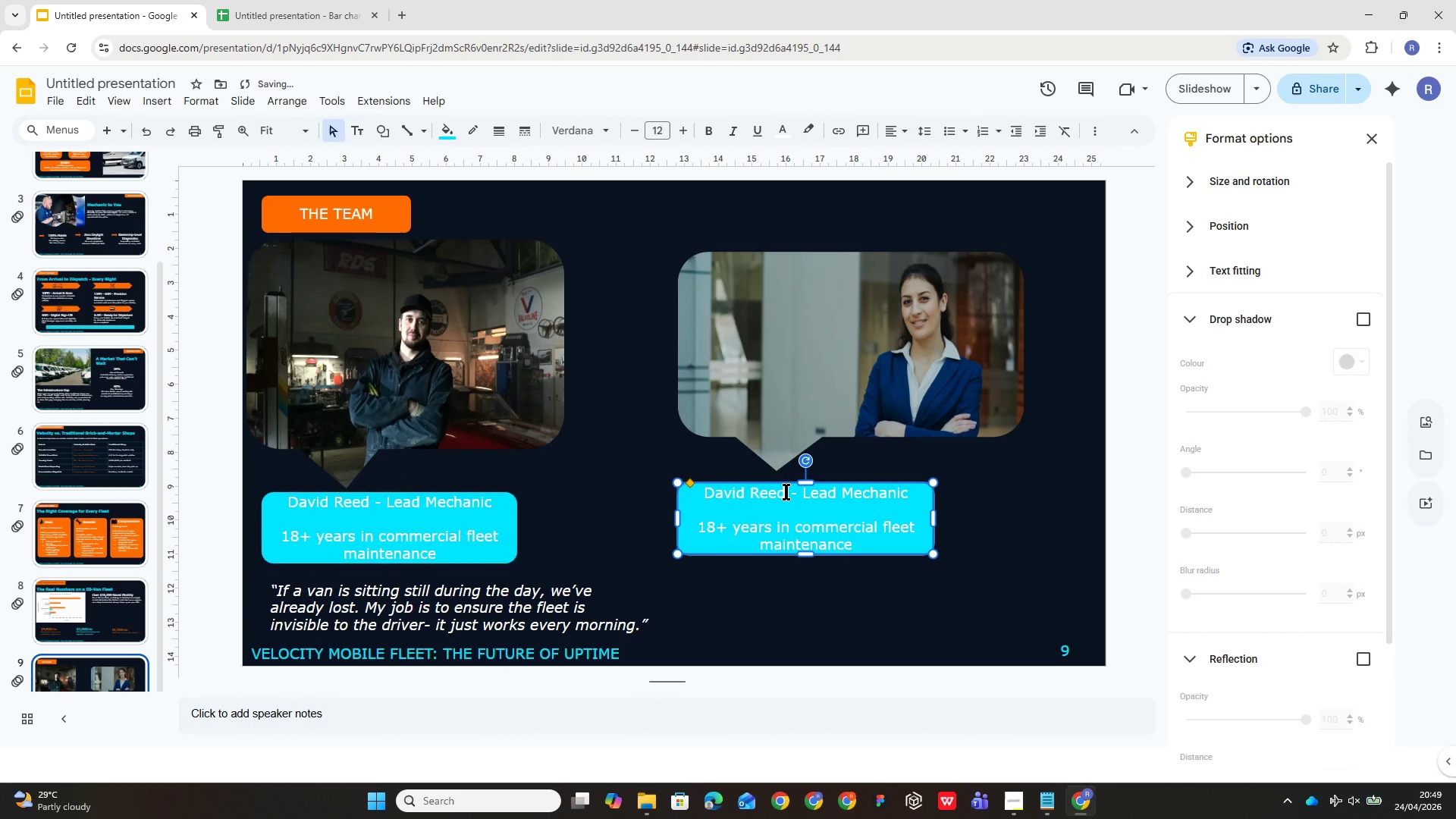 
left_click_drag(start_coordinate=[786, 491], to_coordinate=[704, 494])
 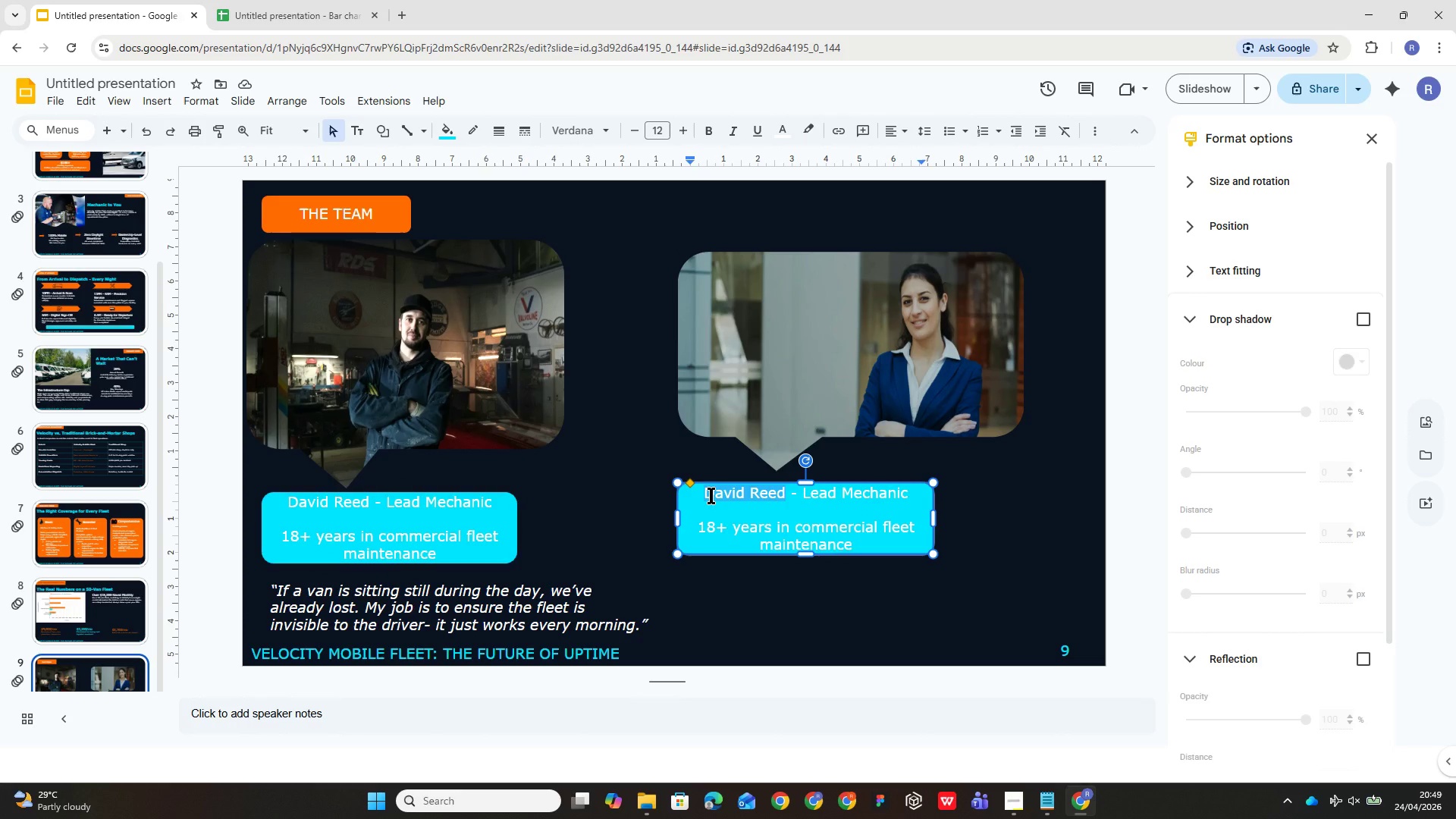 
wait(7.22)
 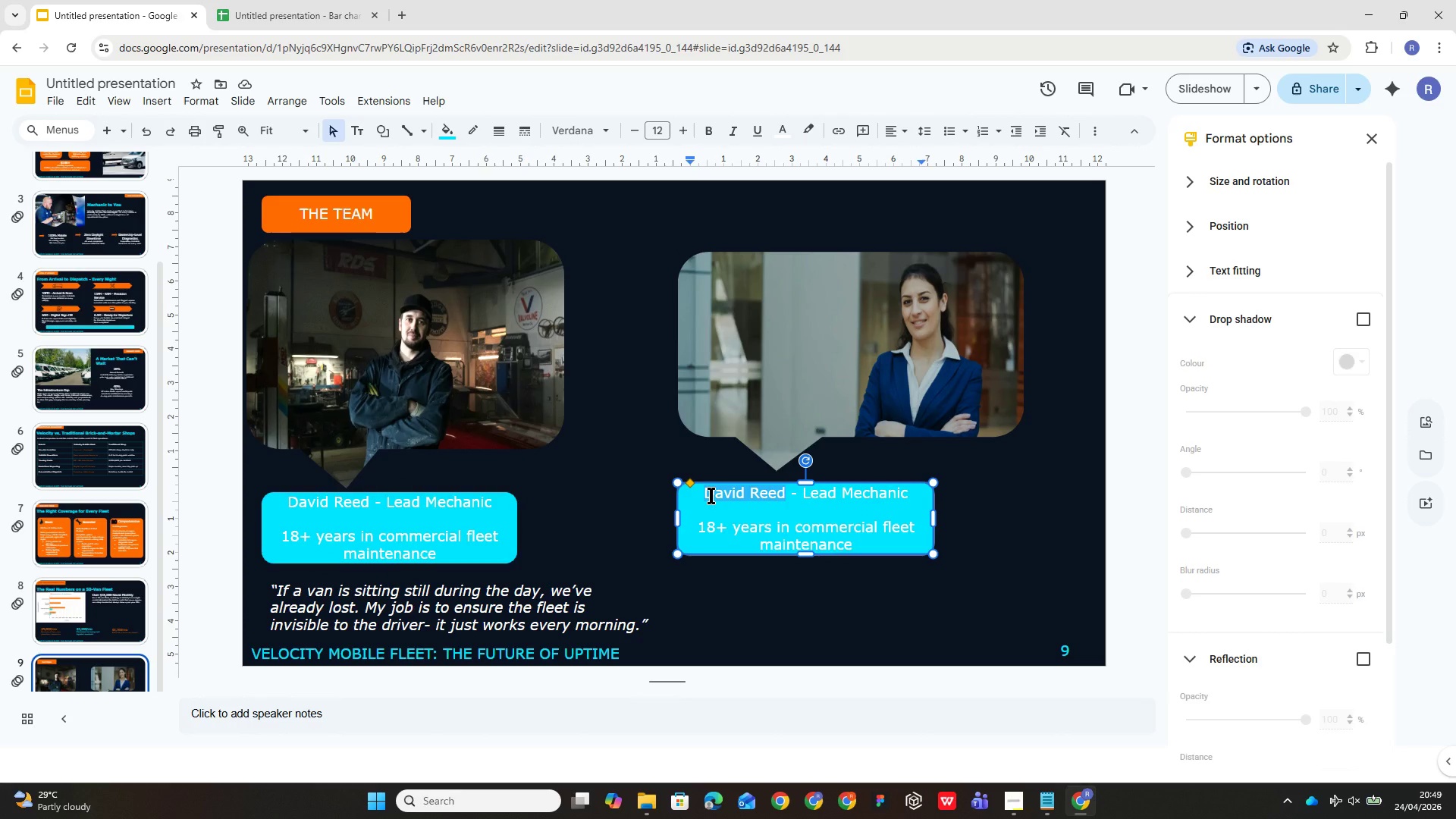 
type(Bella )
 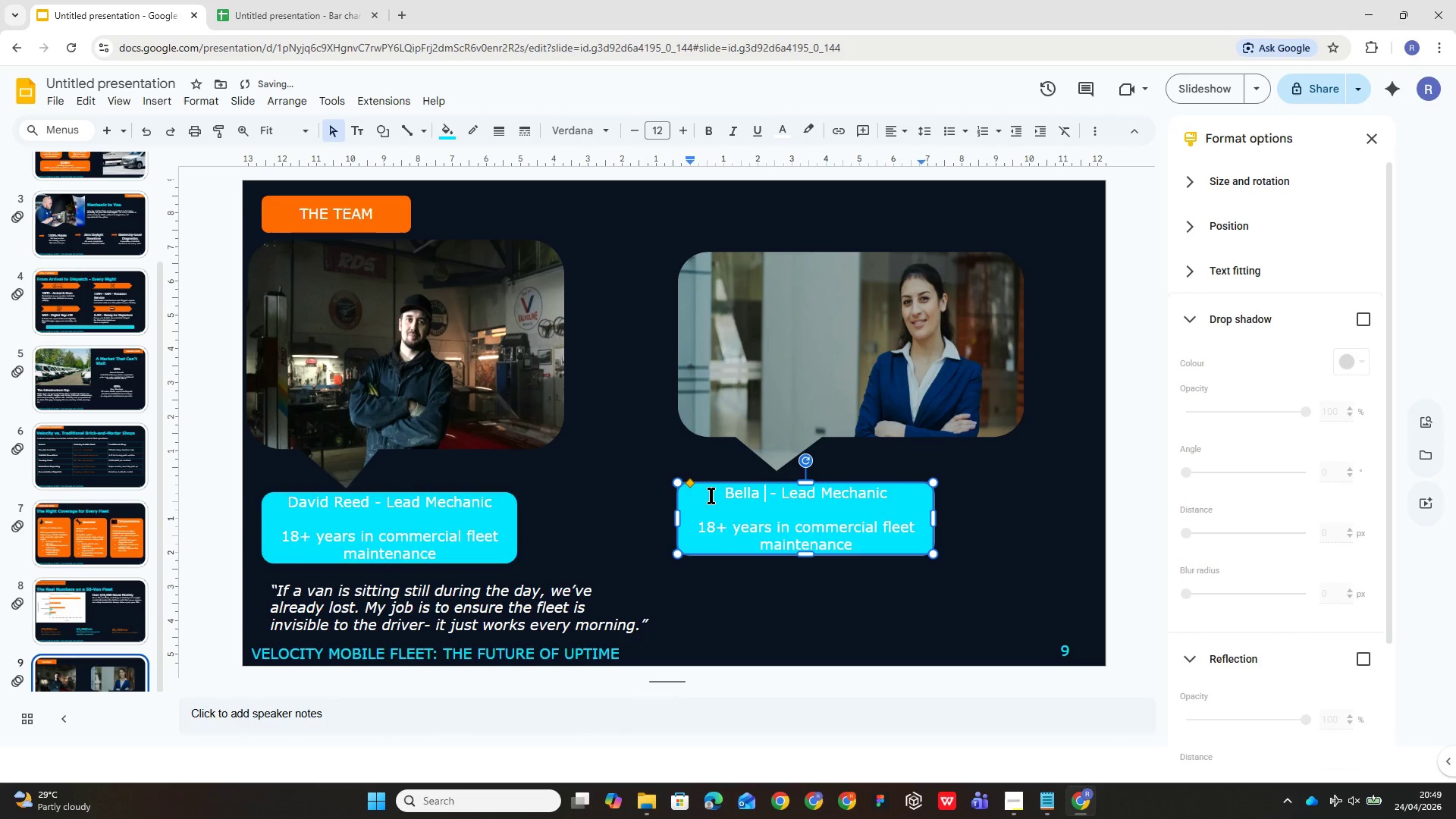 
type(Ciao)
key(Backspace)
key(Backspace)
key(Backspace)
 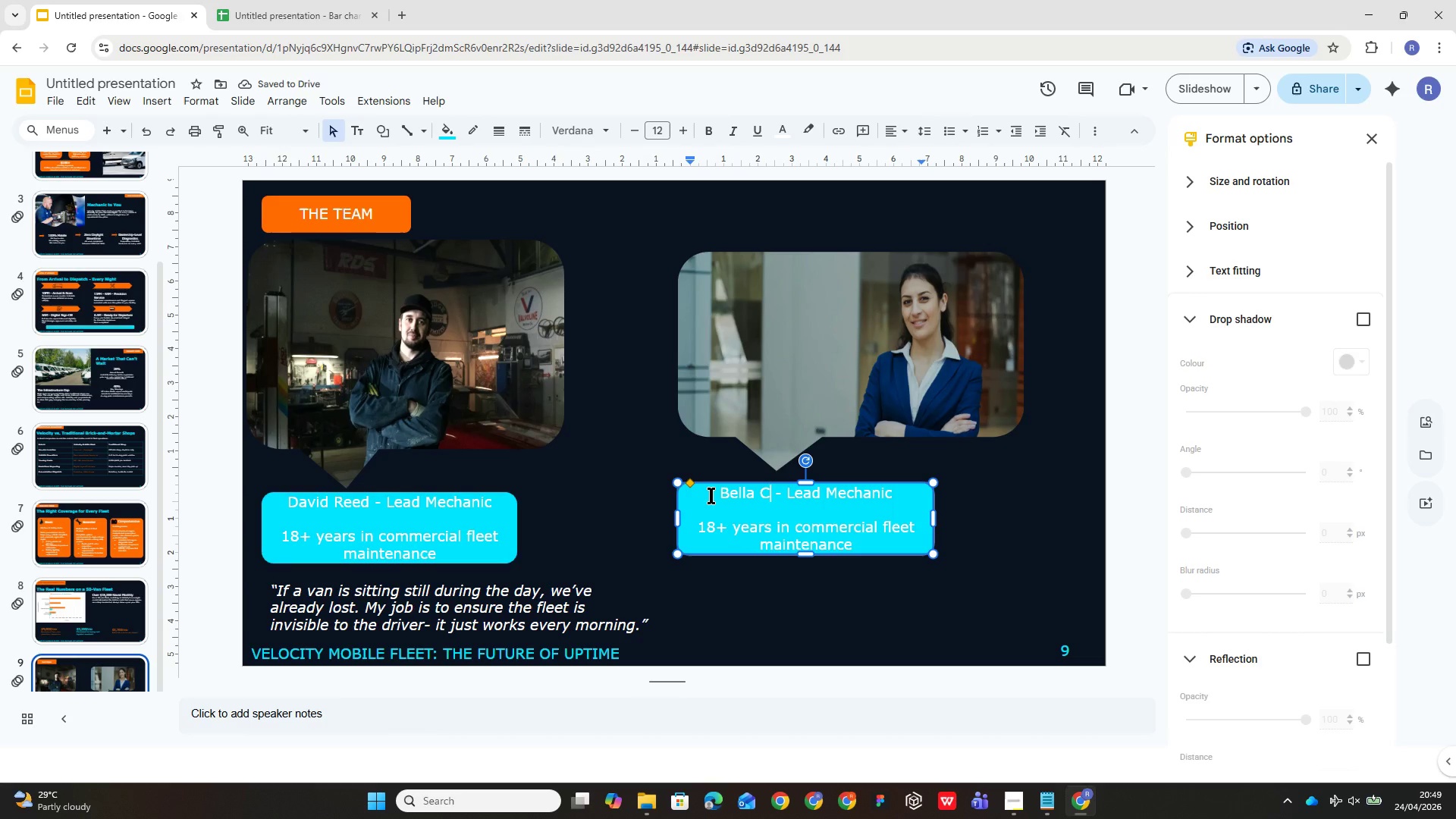 
wait(6.89)
 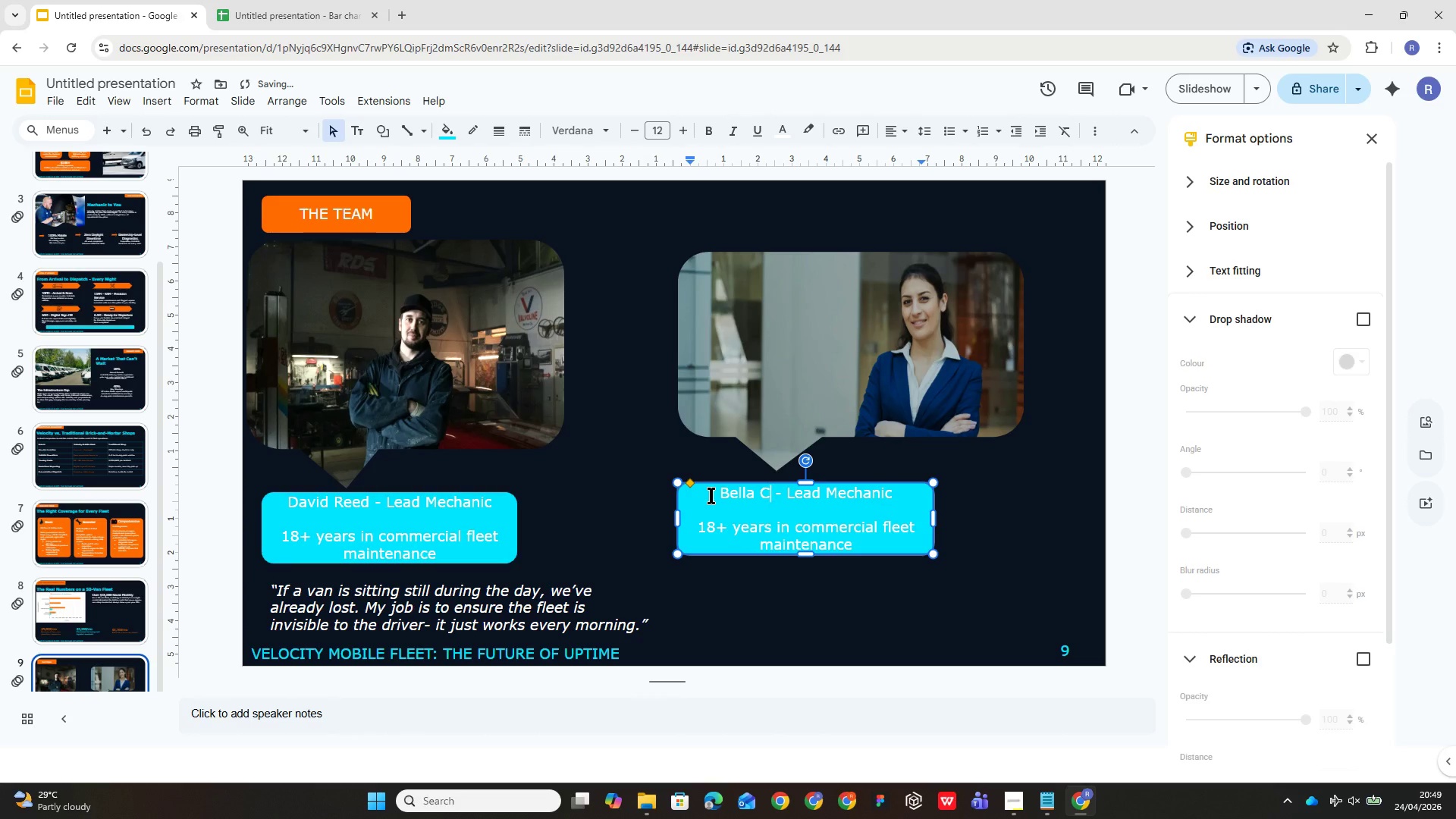 
type(hi)
key(Backspace)
type(ris)
 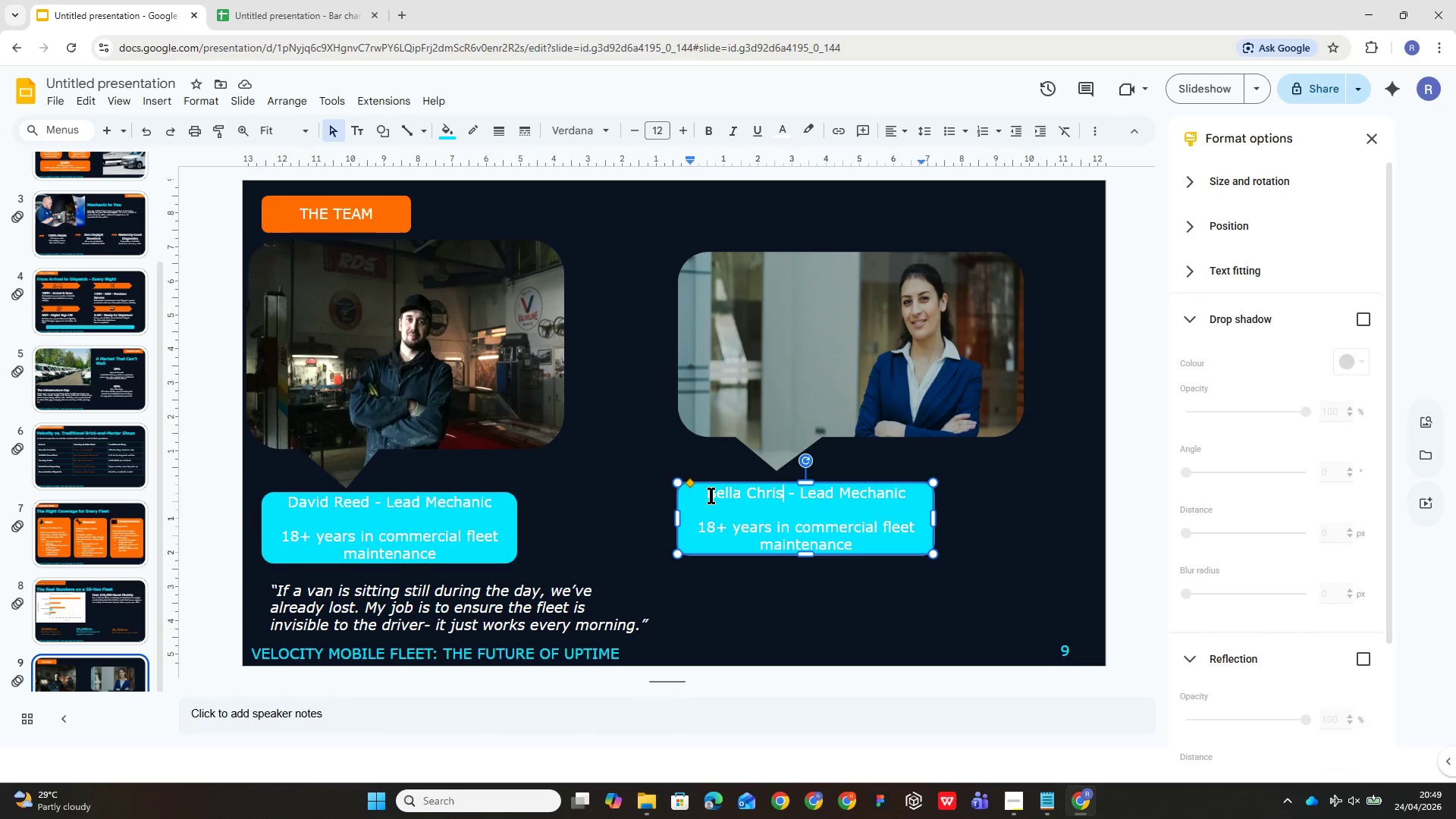 
wait(12.81)
 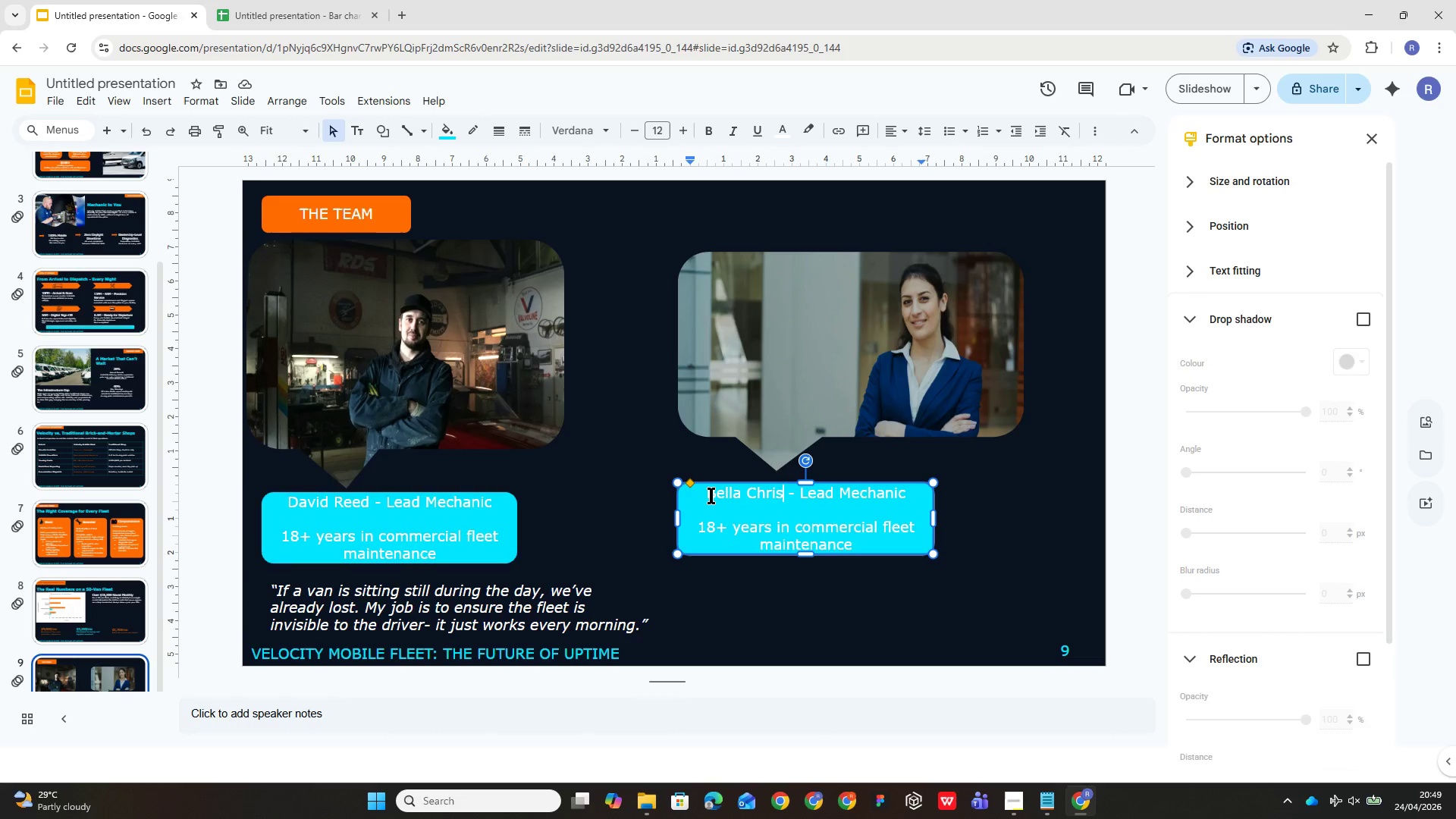 
key(ArrowRight)
 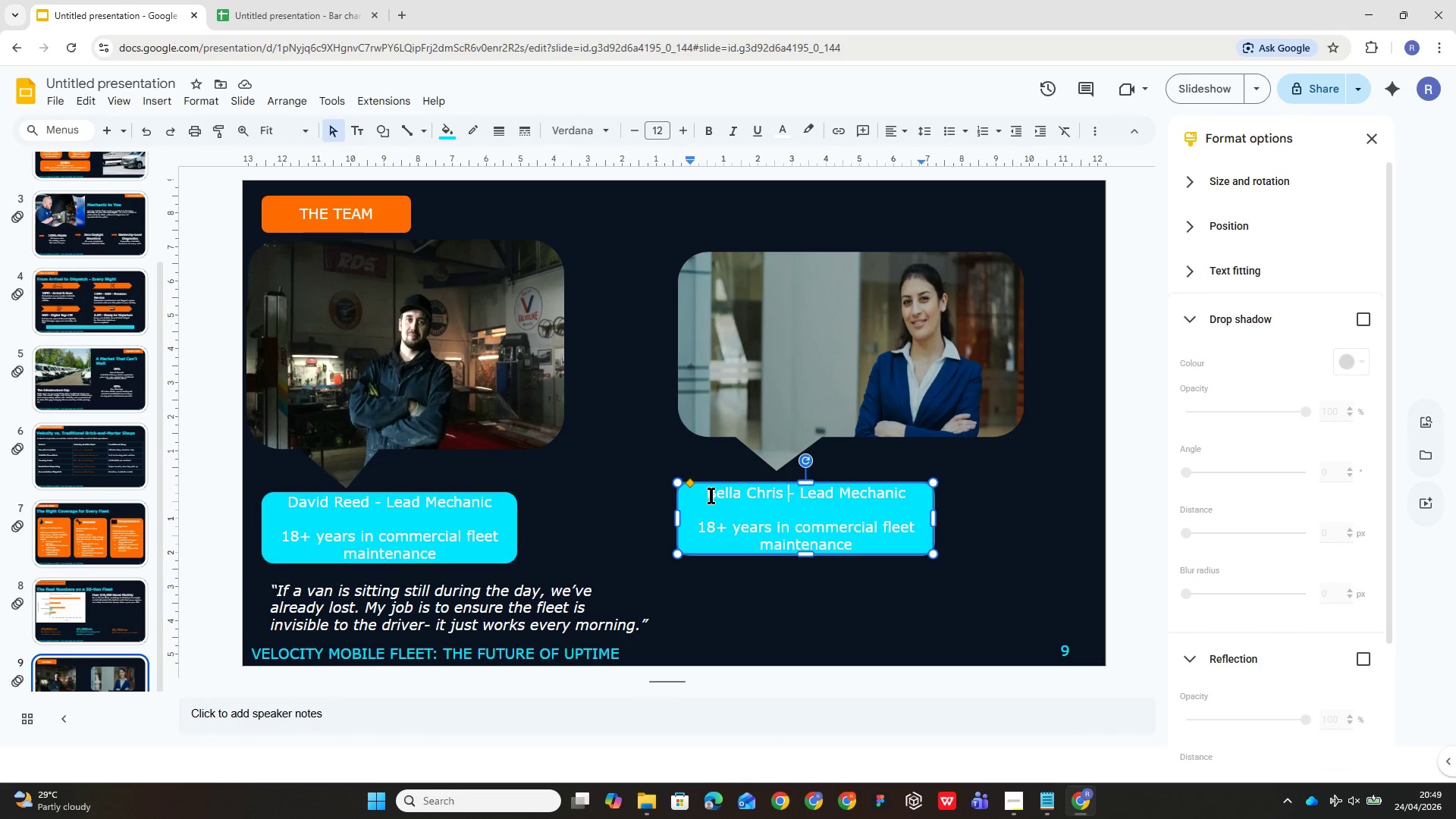 
key(ArrowRight)
 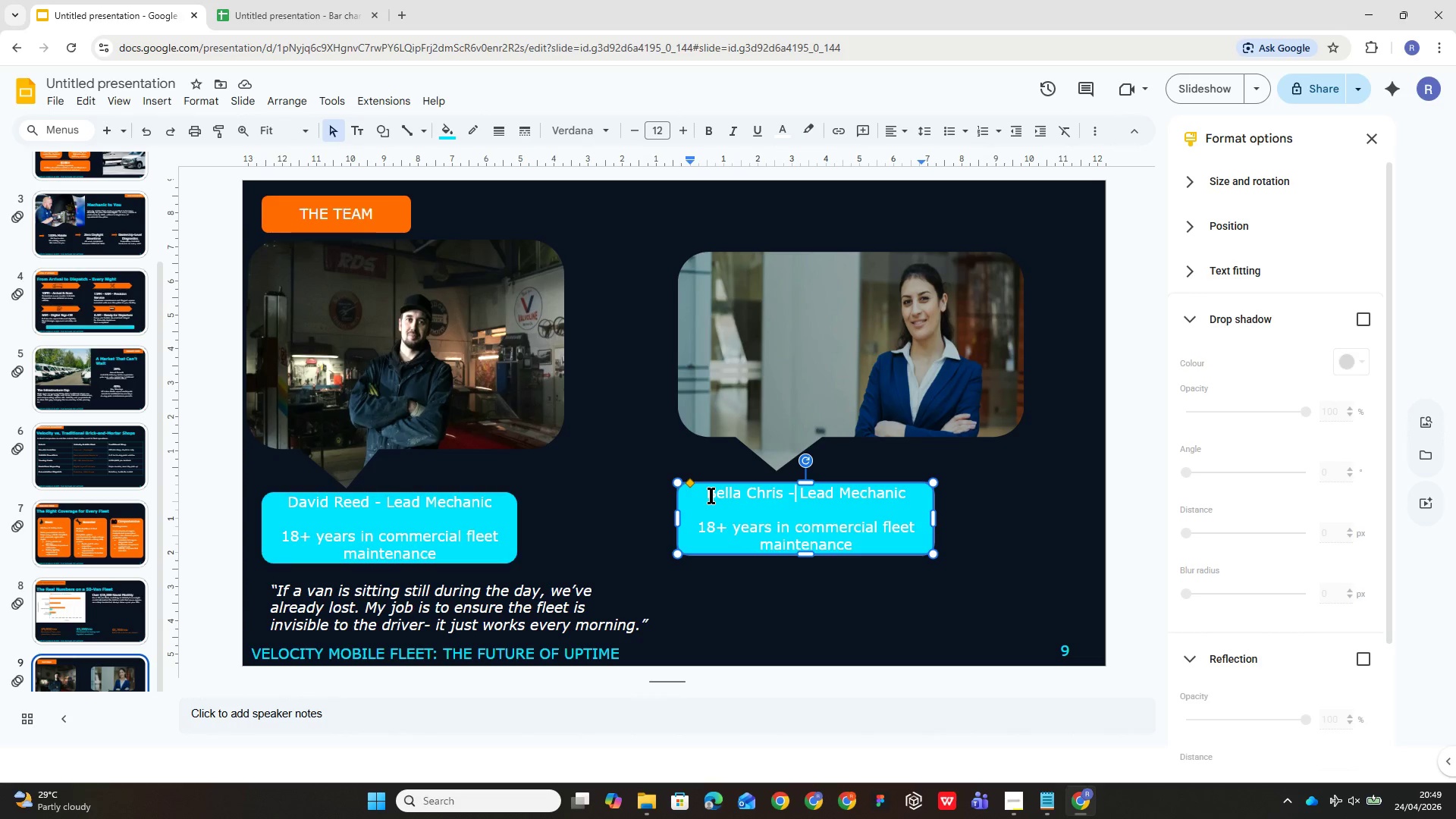 
key(ArrowRight)
 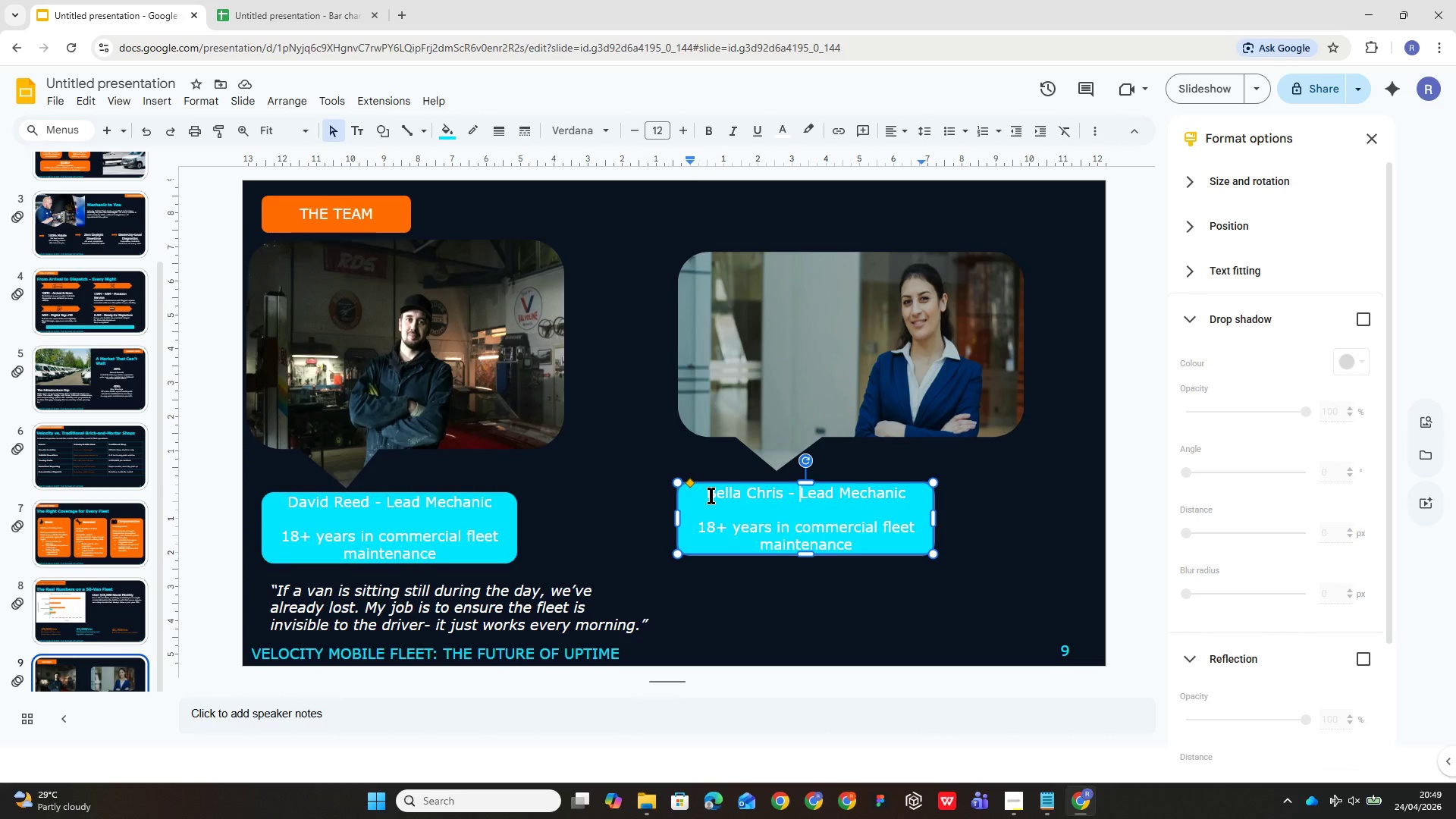 
type(Sales Manager)
 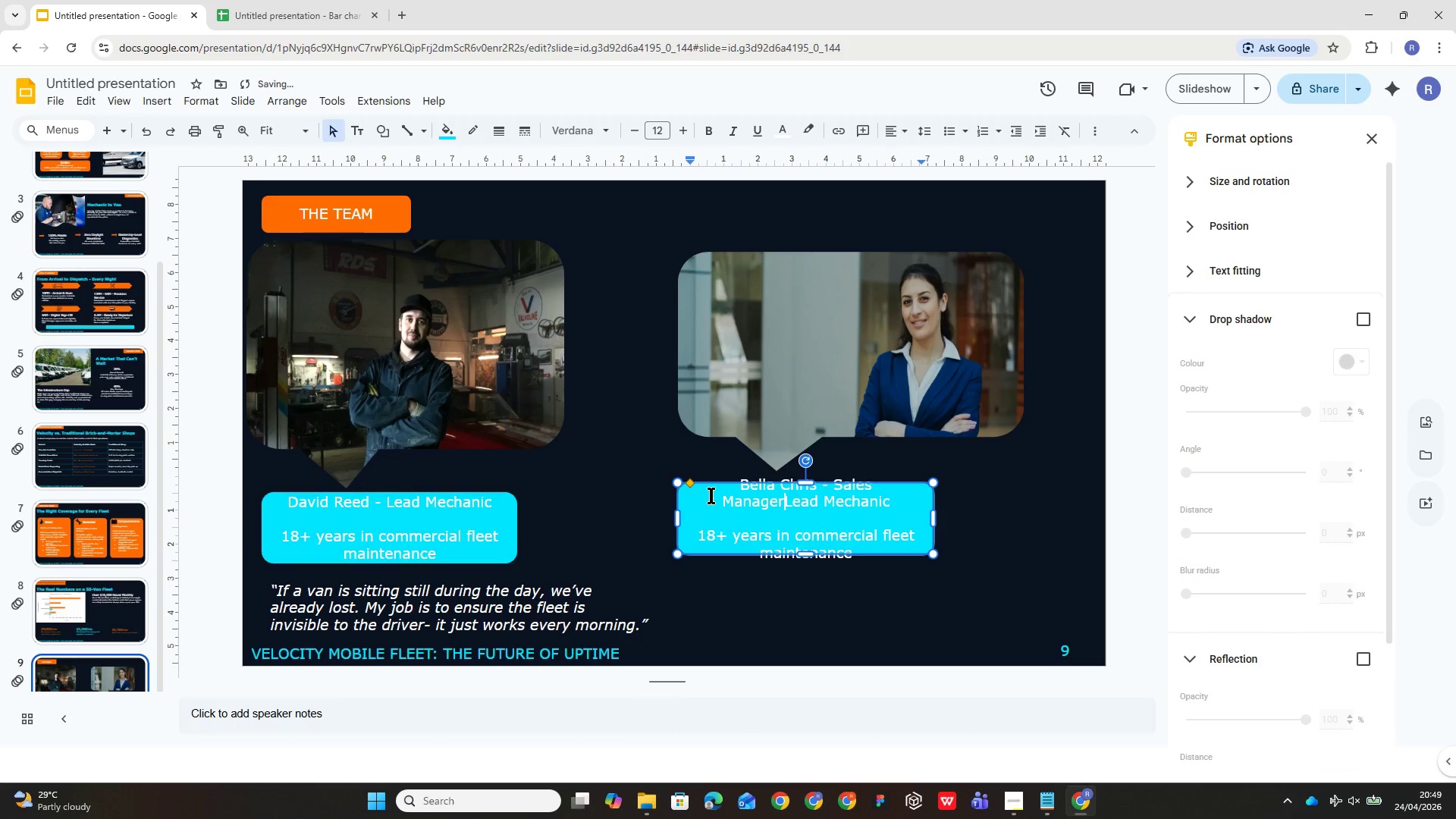 
hold_key(key=ArrowRight, duration=0.69)
 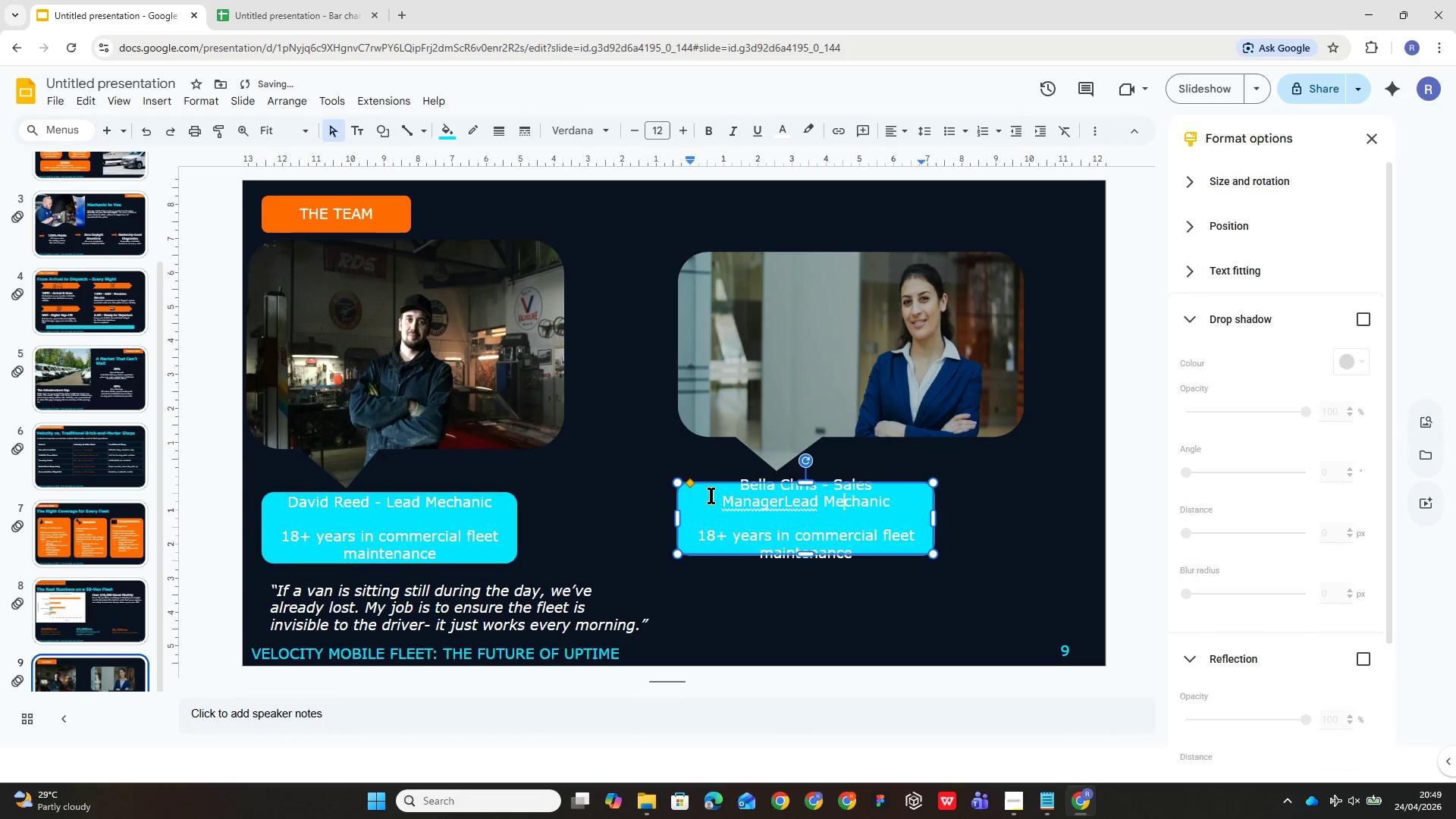 
key(ArrowRight)
 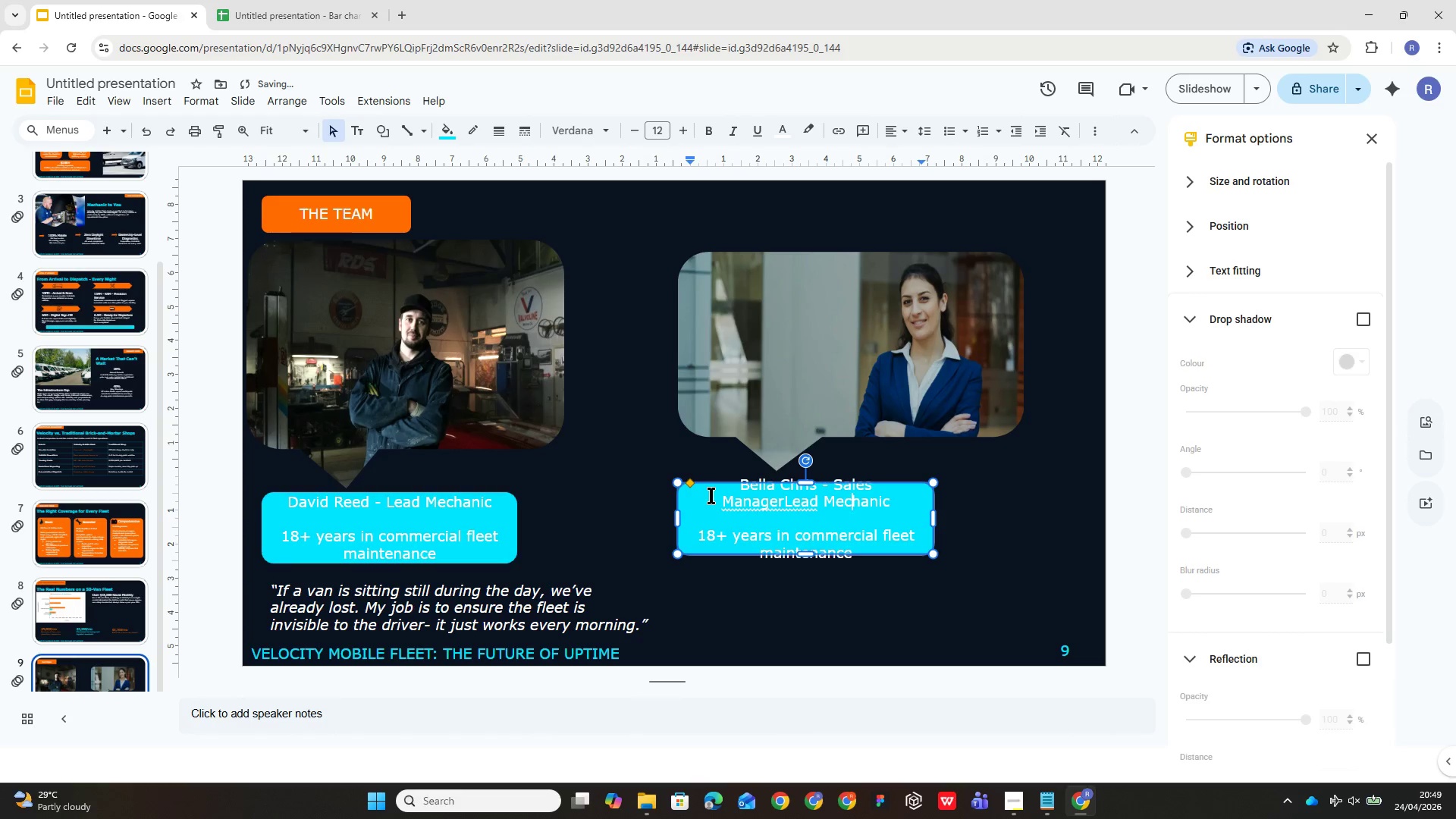 
key(ArrowRight)
 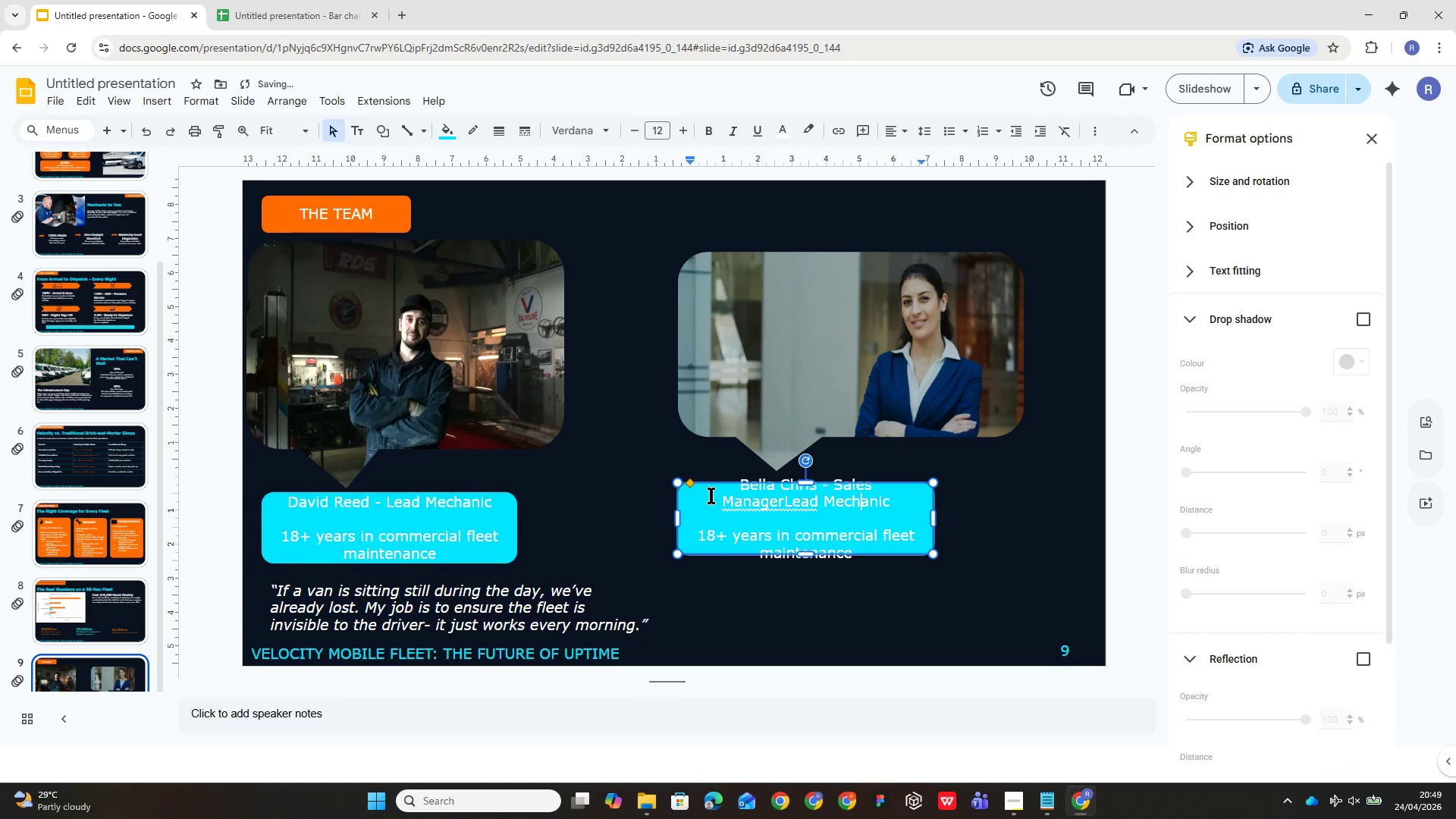 
key(ArrowRight)
 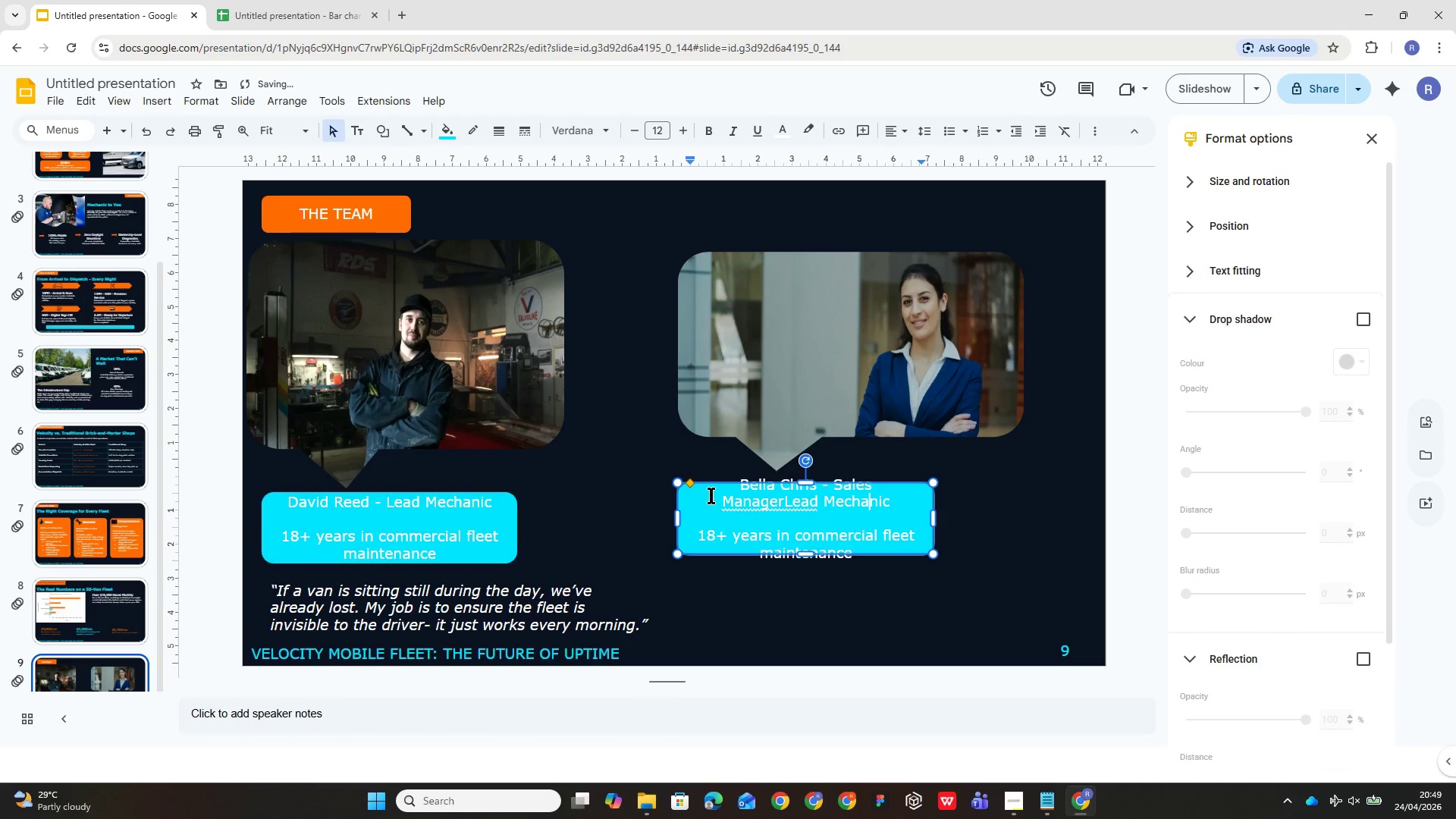 
key(ArrowRight)
 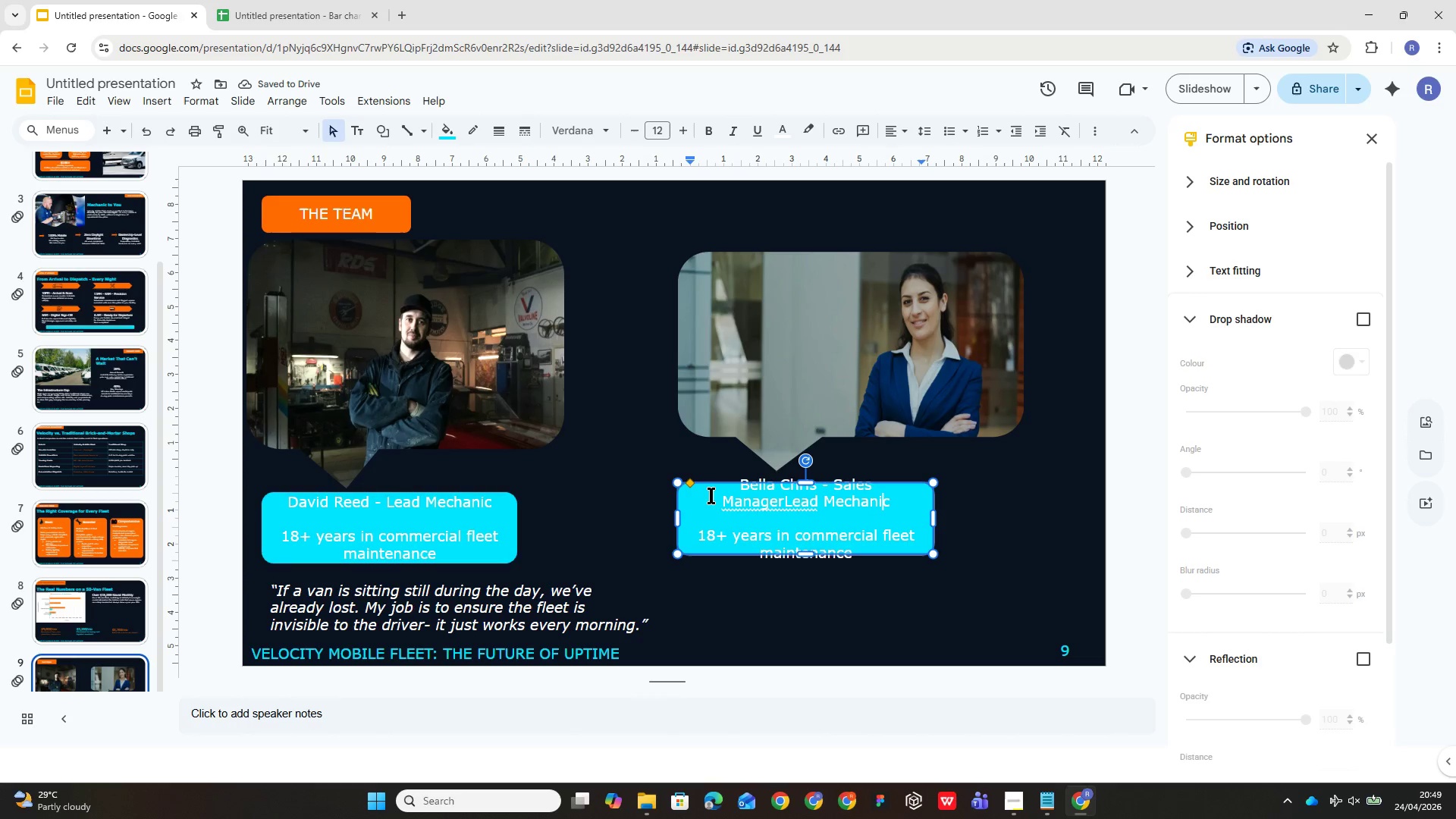 
key(ArrowRight)
 